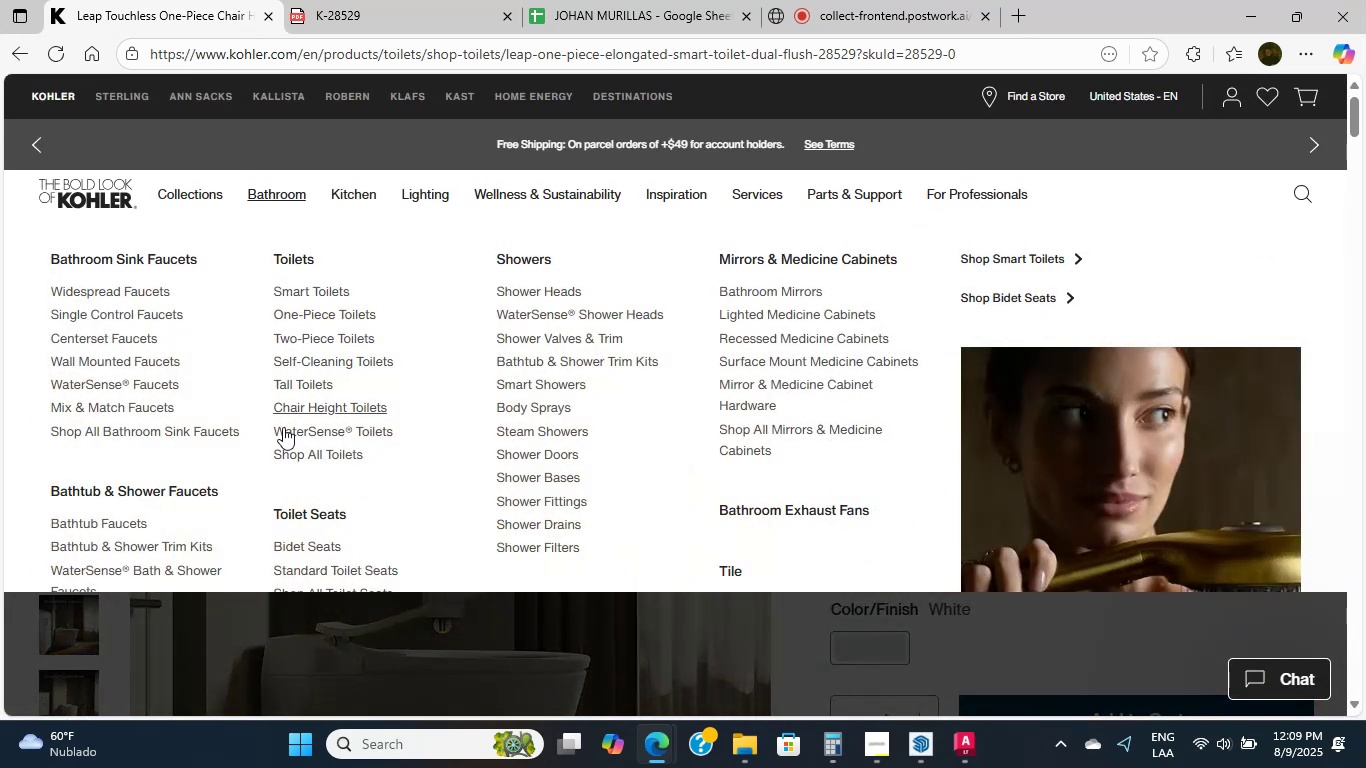 
scroll: coordinate [283, 427], scroll_direction: down, amount: 1.0
 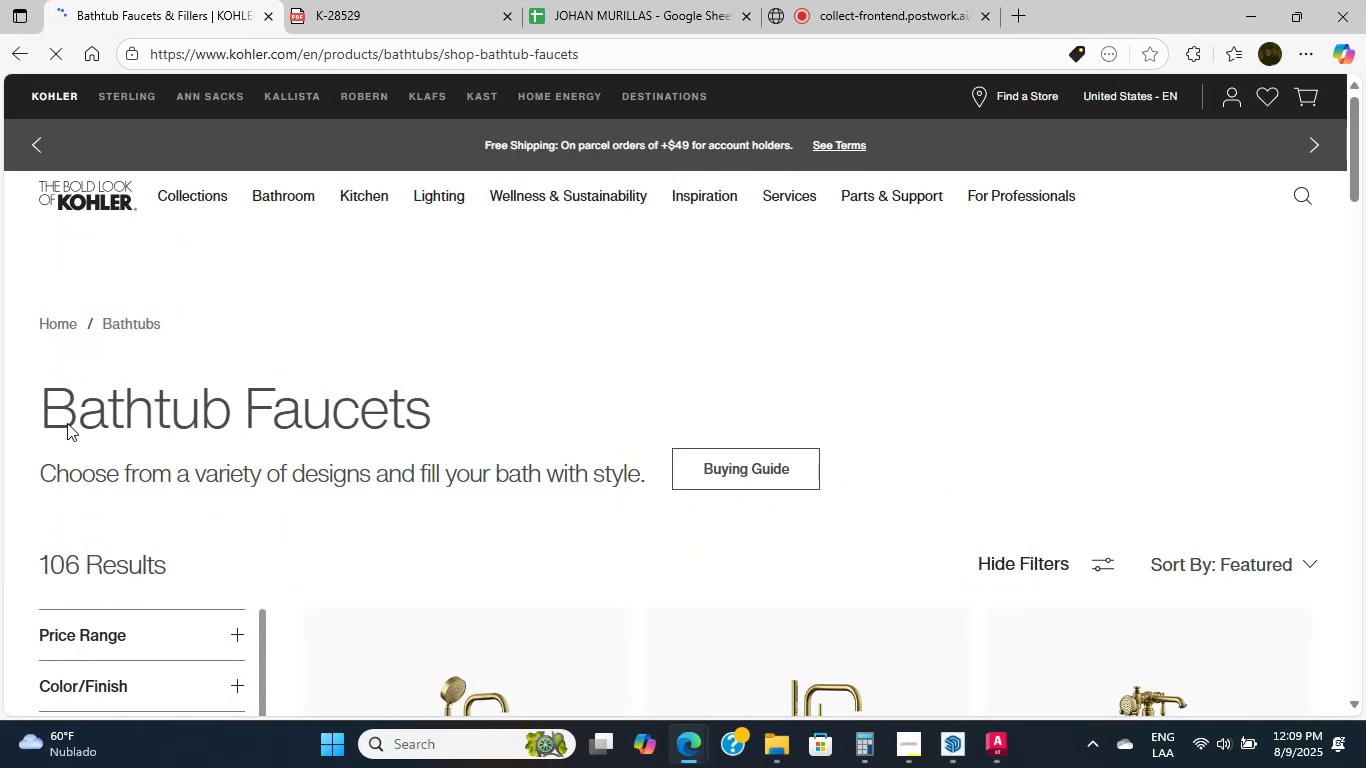 
wait(7.17)
 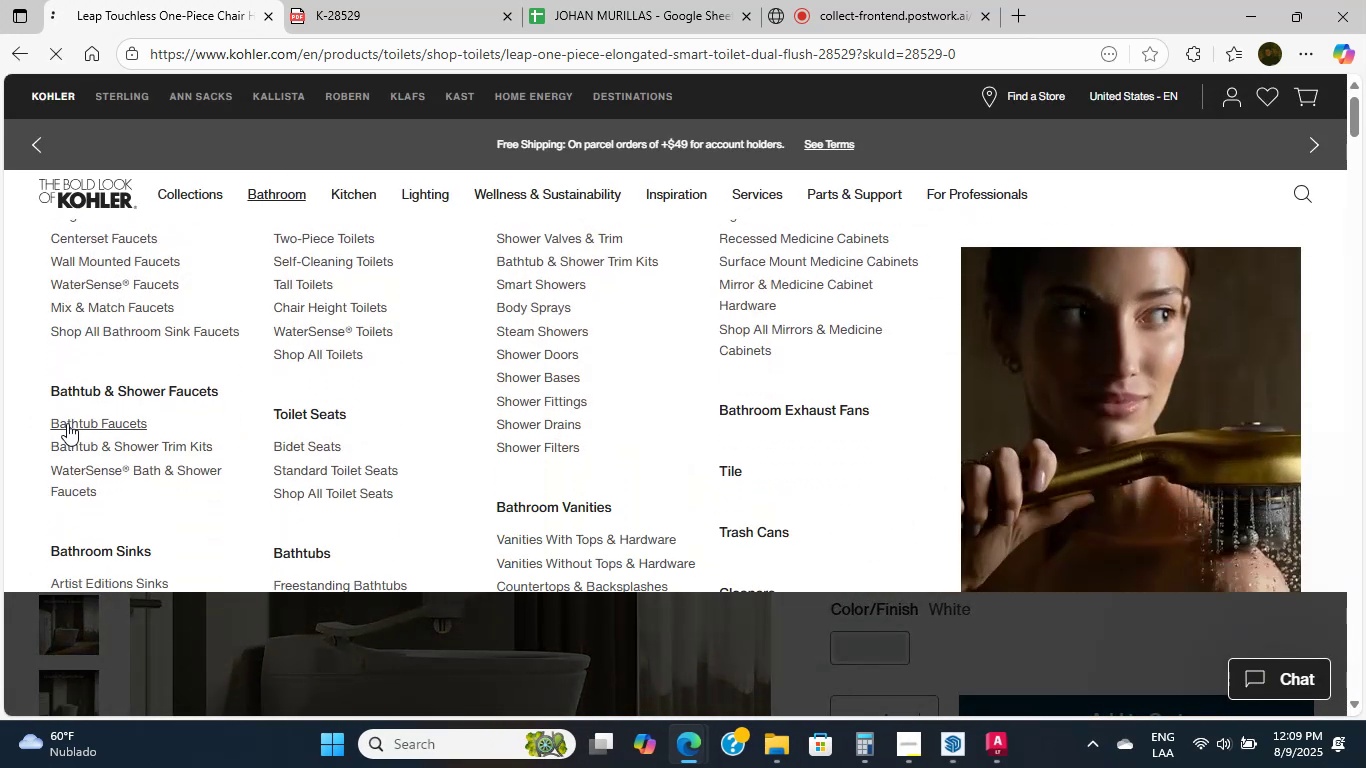 
scroll: coordinate [461, 399], scroll_direction: down, amount: 11.0
 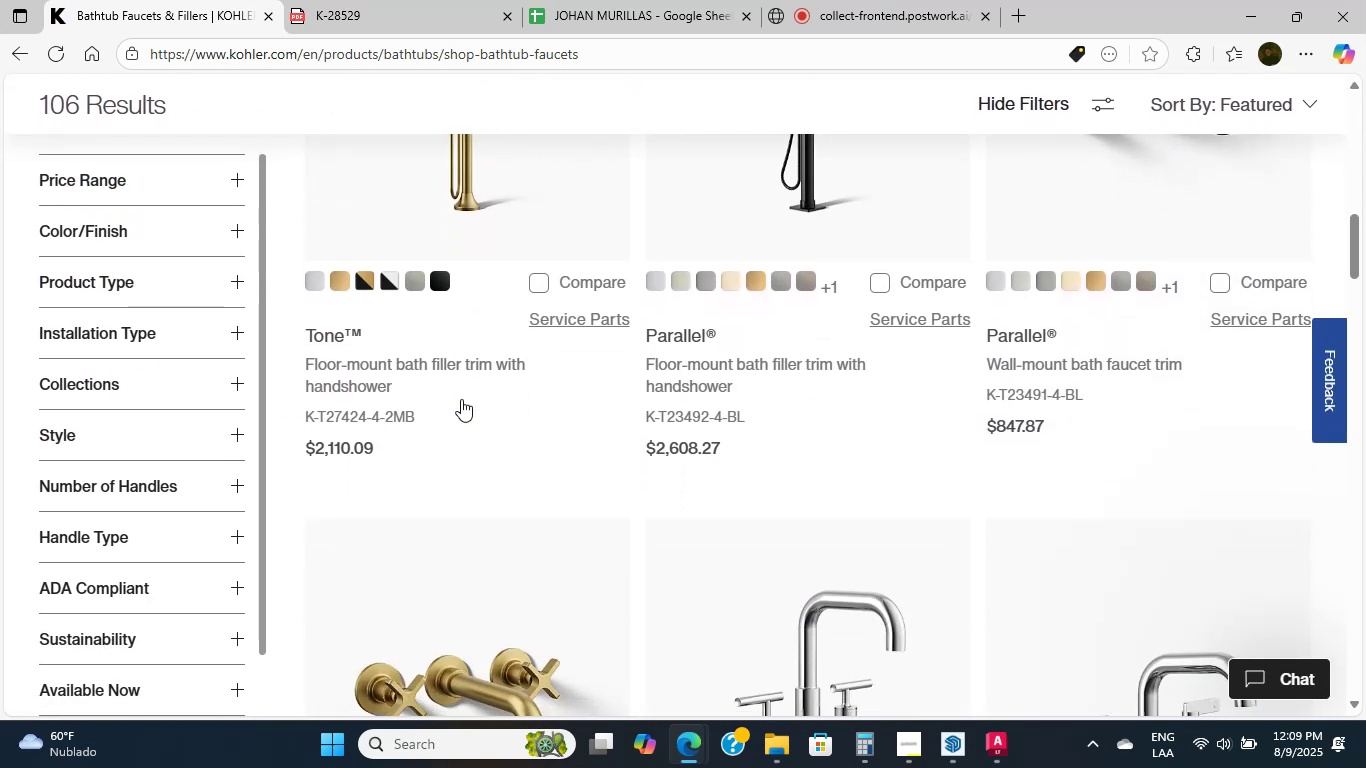 
scroll: coordinate [462, 396], scroll_direction: down, amount: 2.0
 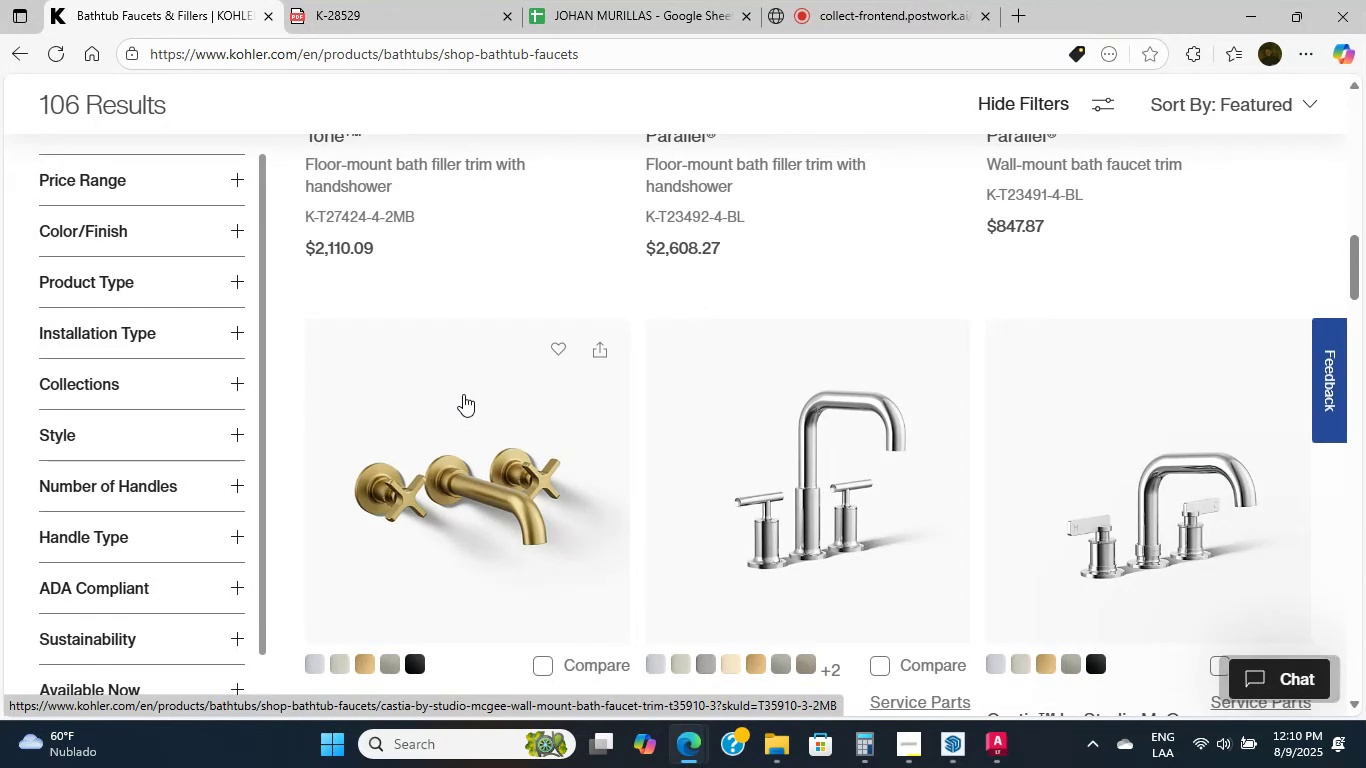 
wait(15.79)
 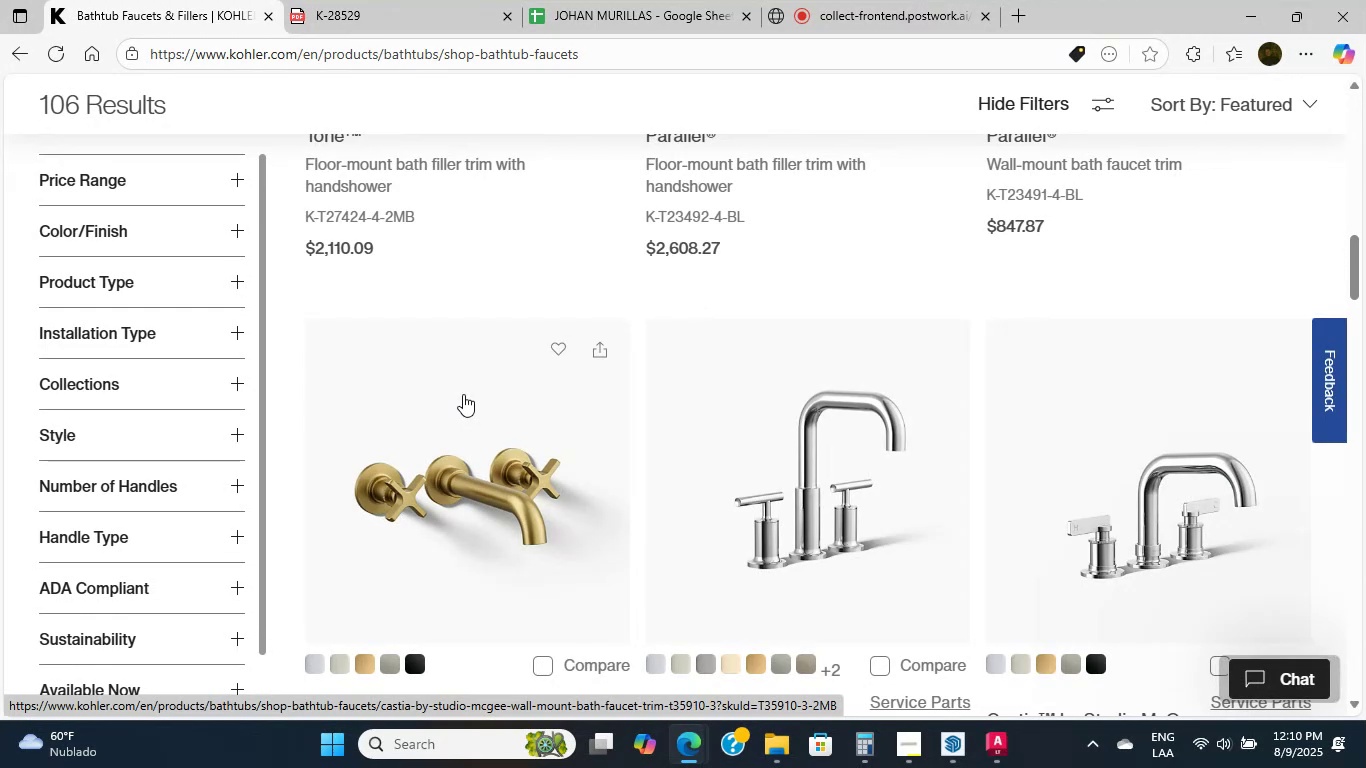 
scroll: coordinate [511, 331], scroll_direction: down, amount: 8.0
 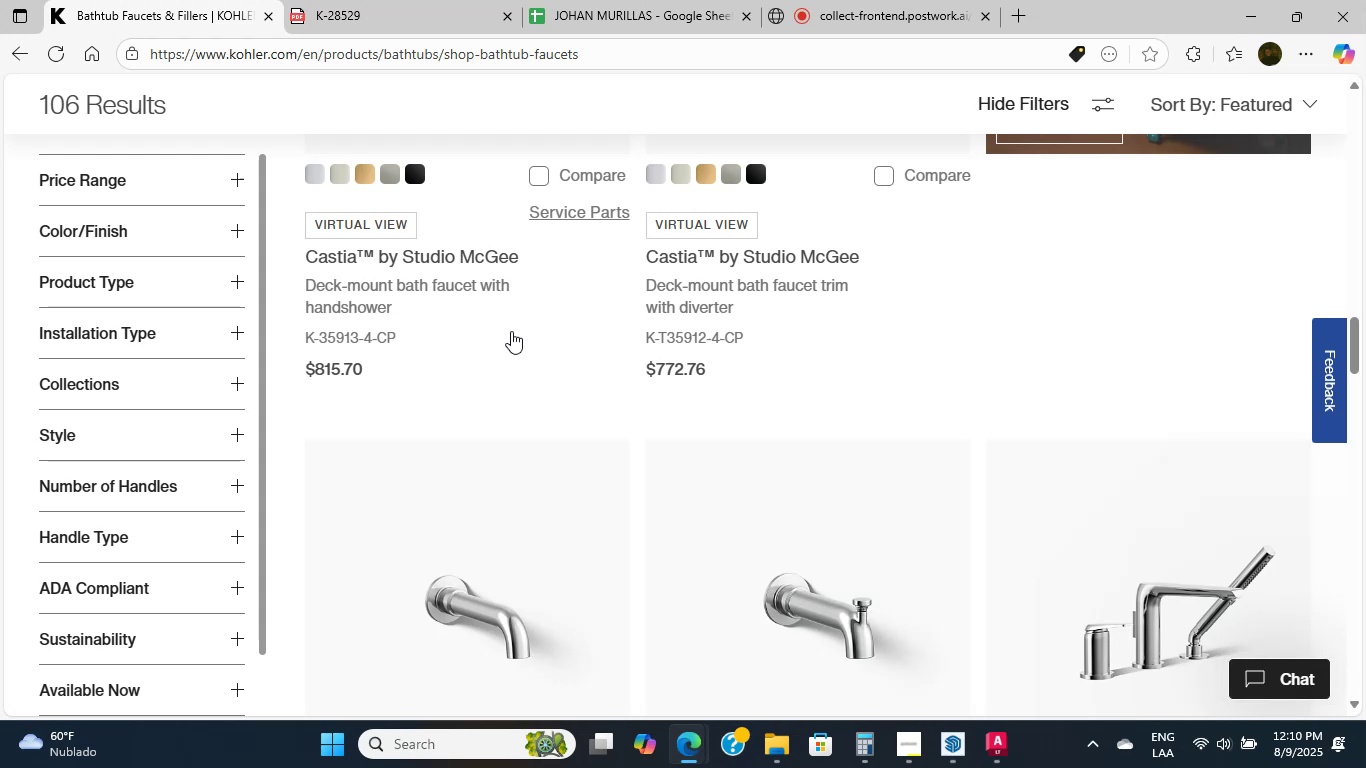 
wait(6.55)
 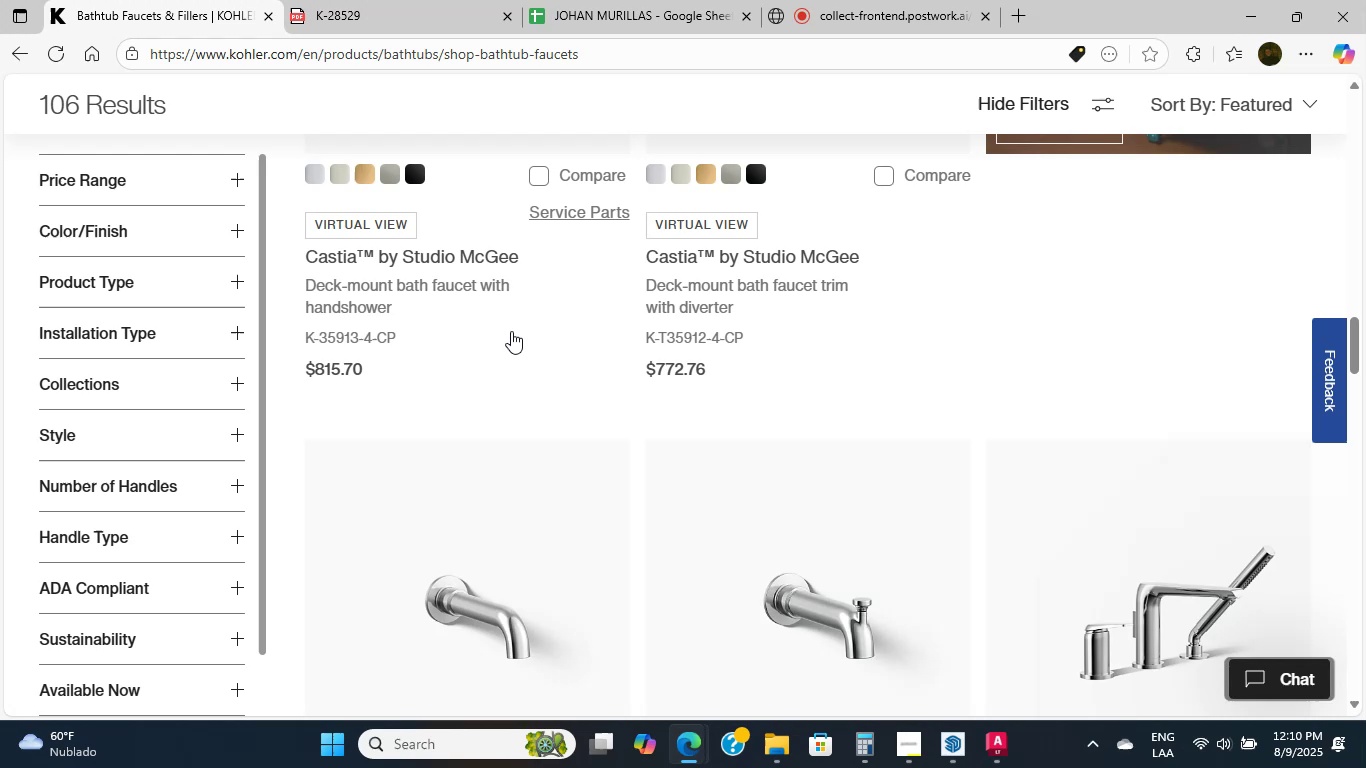 
scroll: coordinate [511, 331], scroll_direction: up, amount: 2.0
 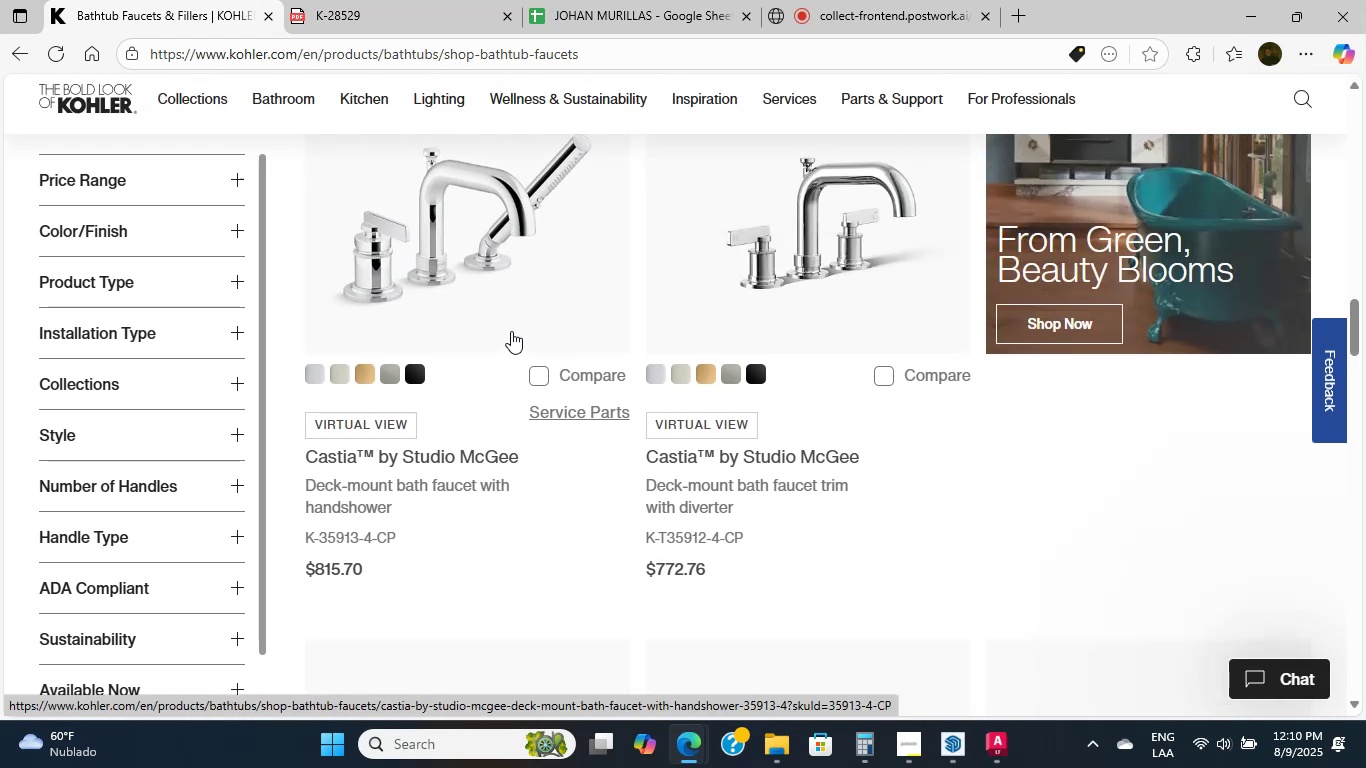 
wait(6.43)
 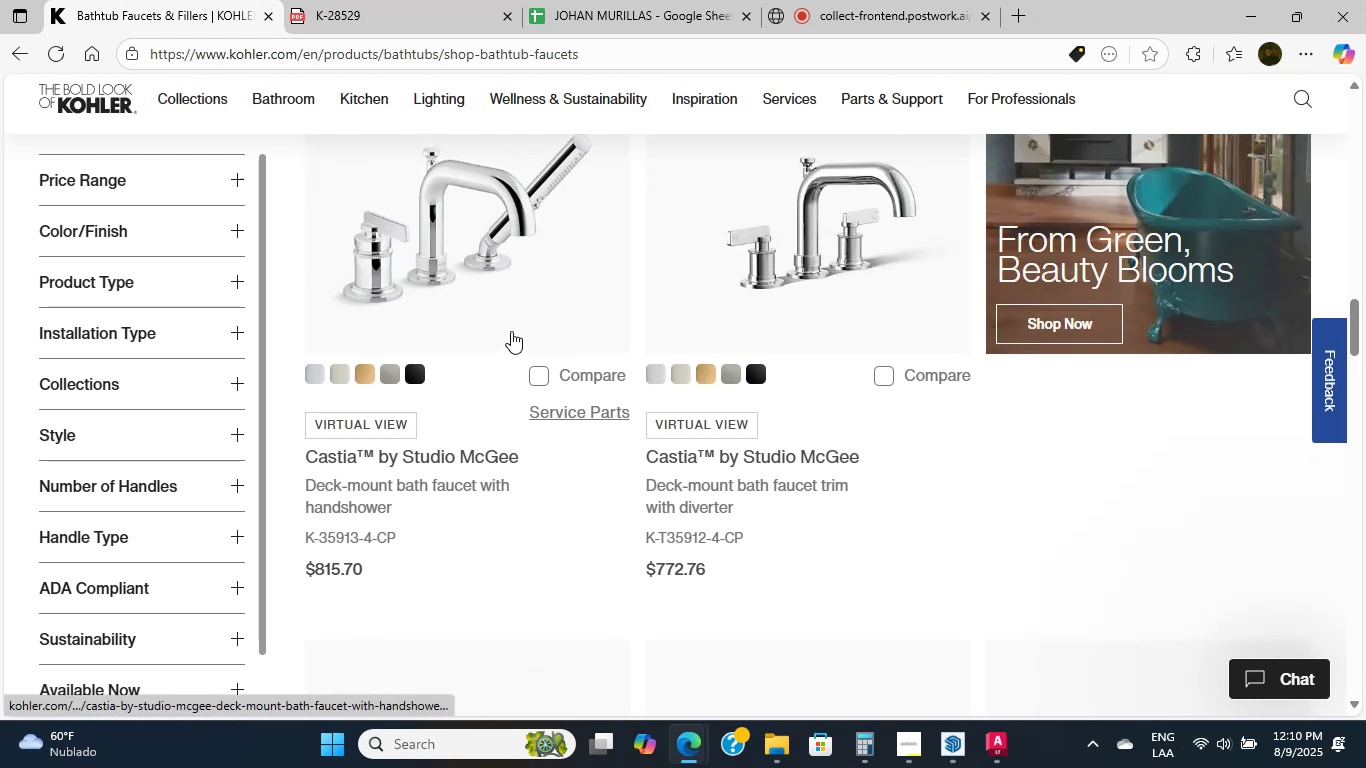 
scroll: coordinate [511, 331], scroll_direction: down, amount: 3.0
 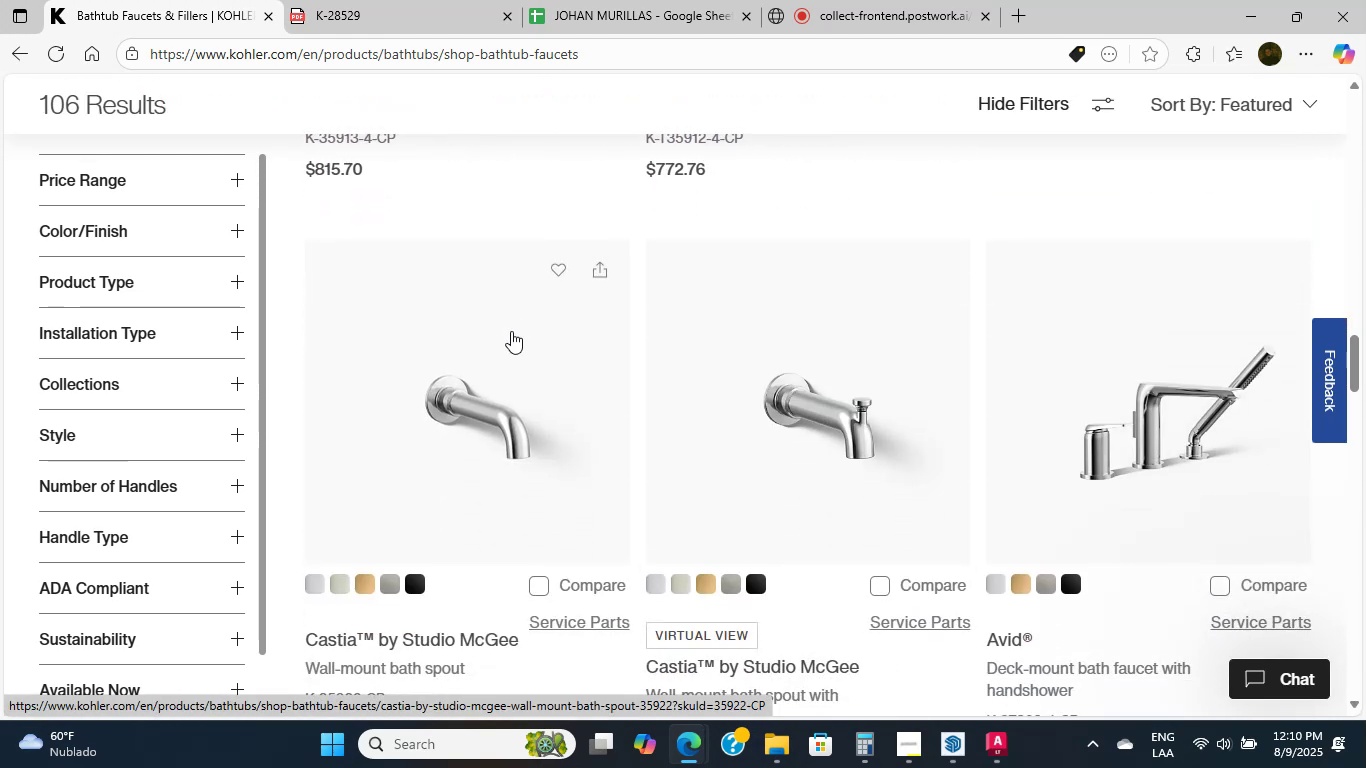 
wait(5.08)
 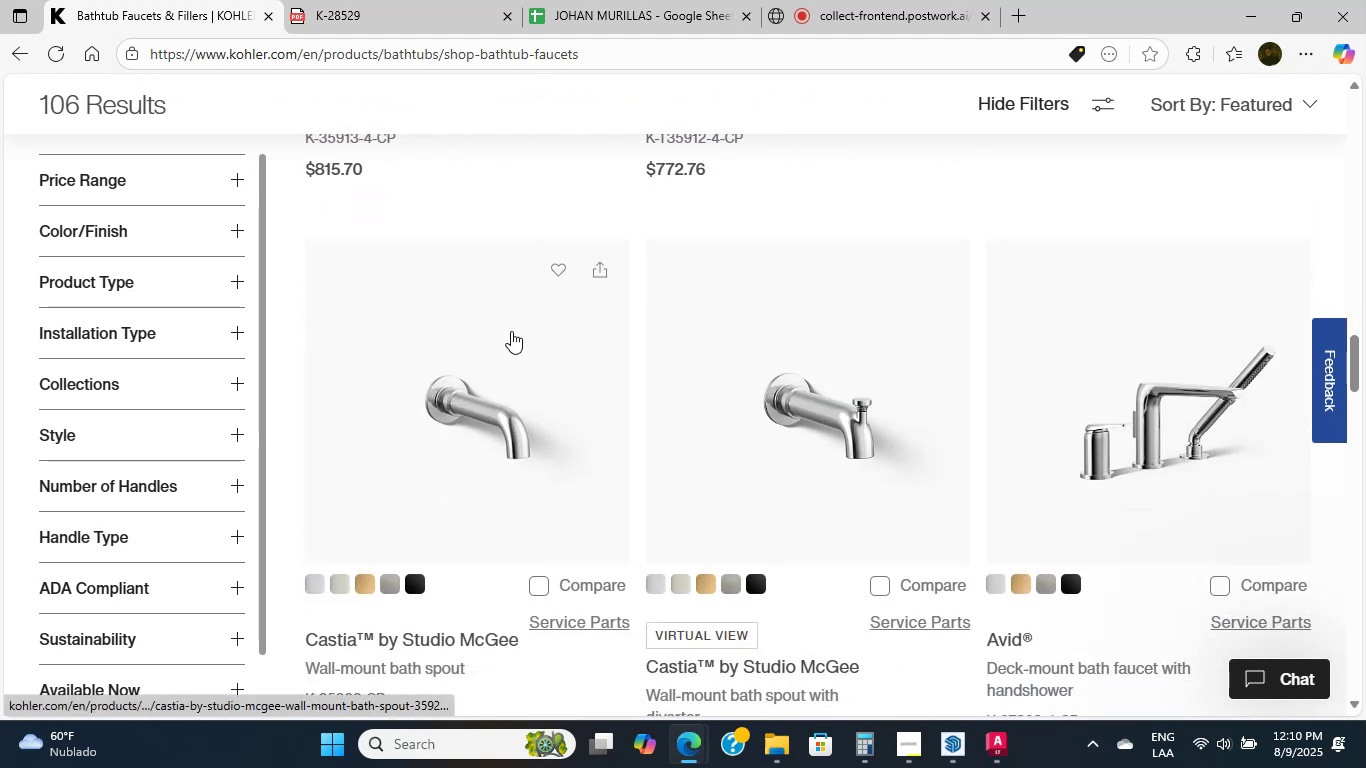 
scroll: coordinate [511, 331], scroll_direction: down, amount: 14.0
 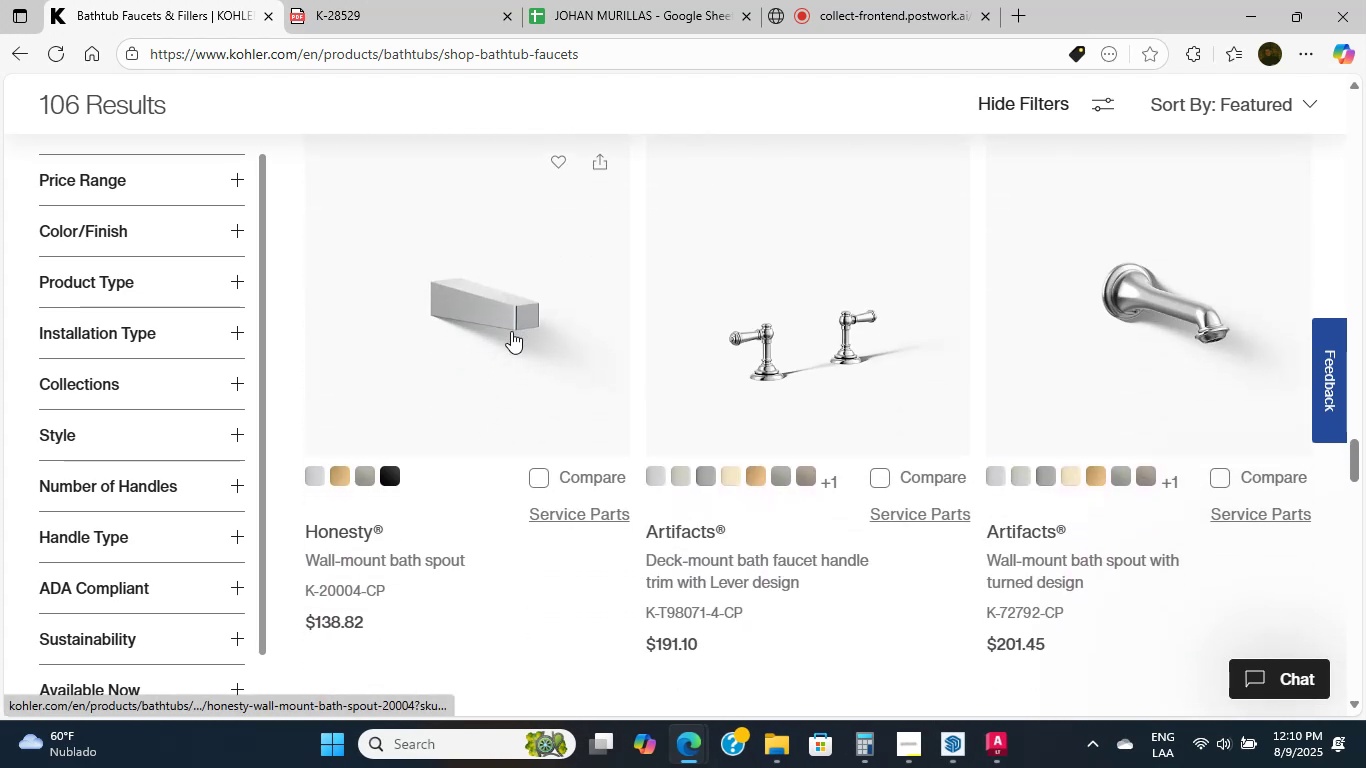 
left_click([511, 331])
 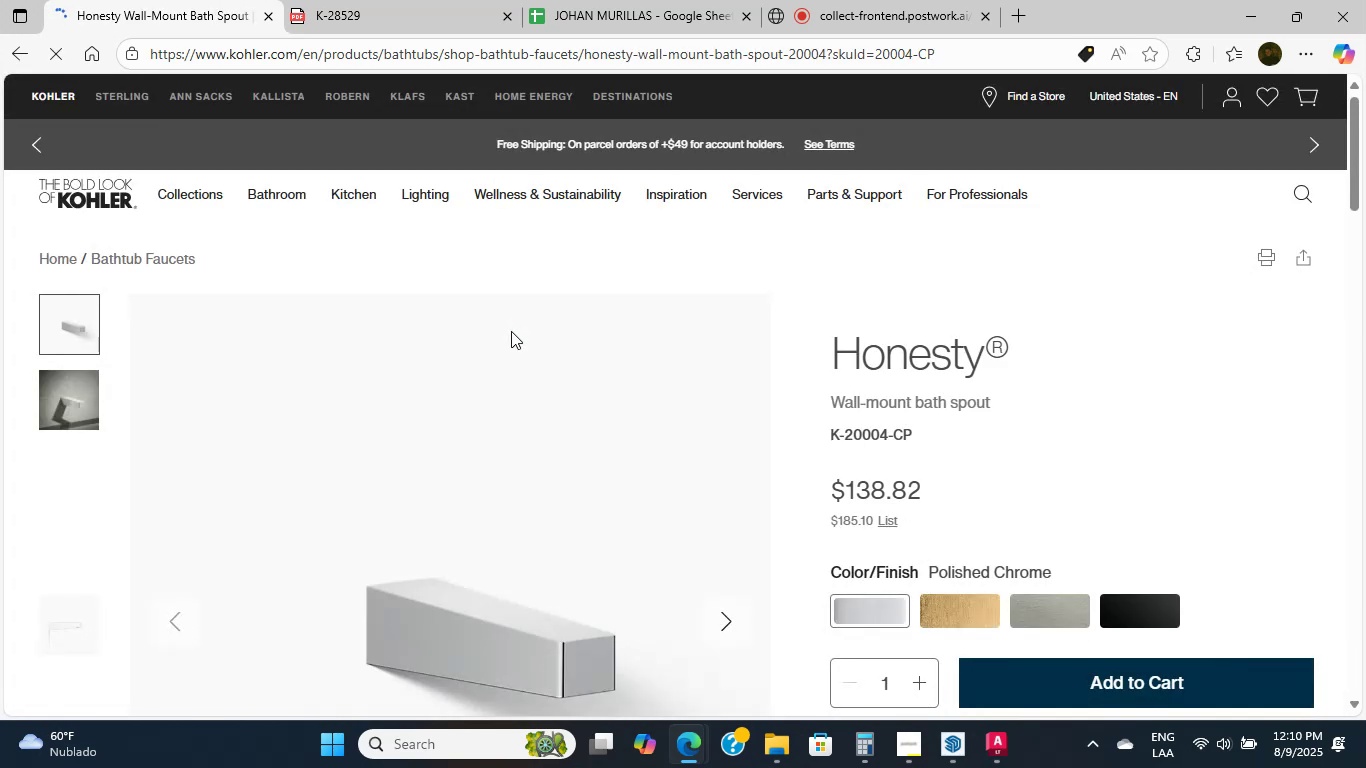 
wait(7.06)
 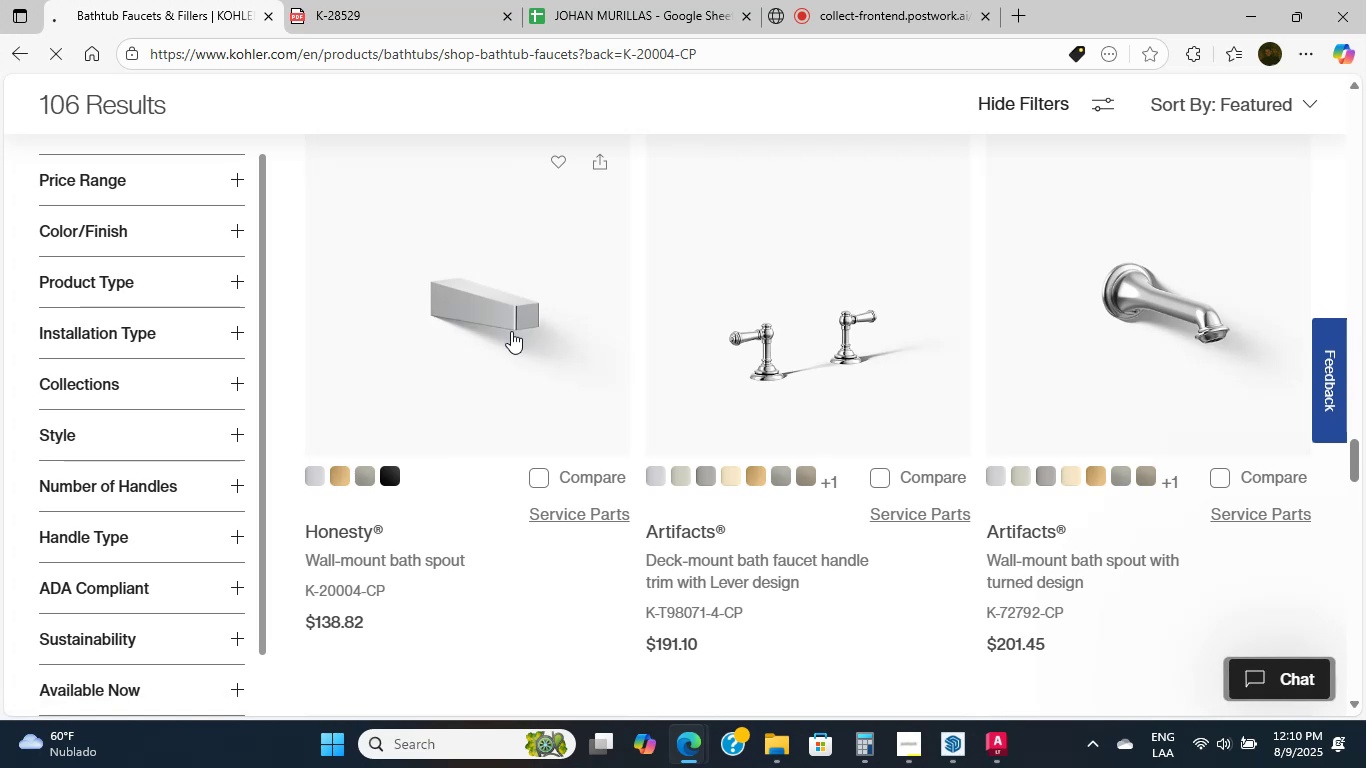 
scroll: coordinate [511, 331], scroll_direction: down, amount: 2.0
 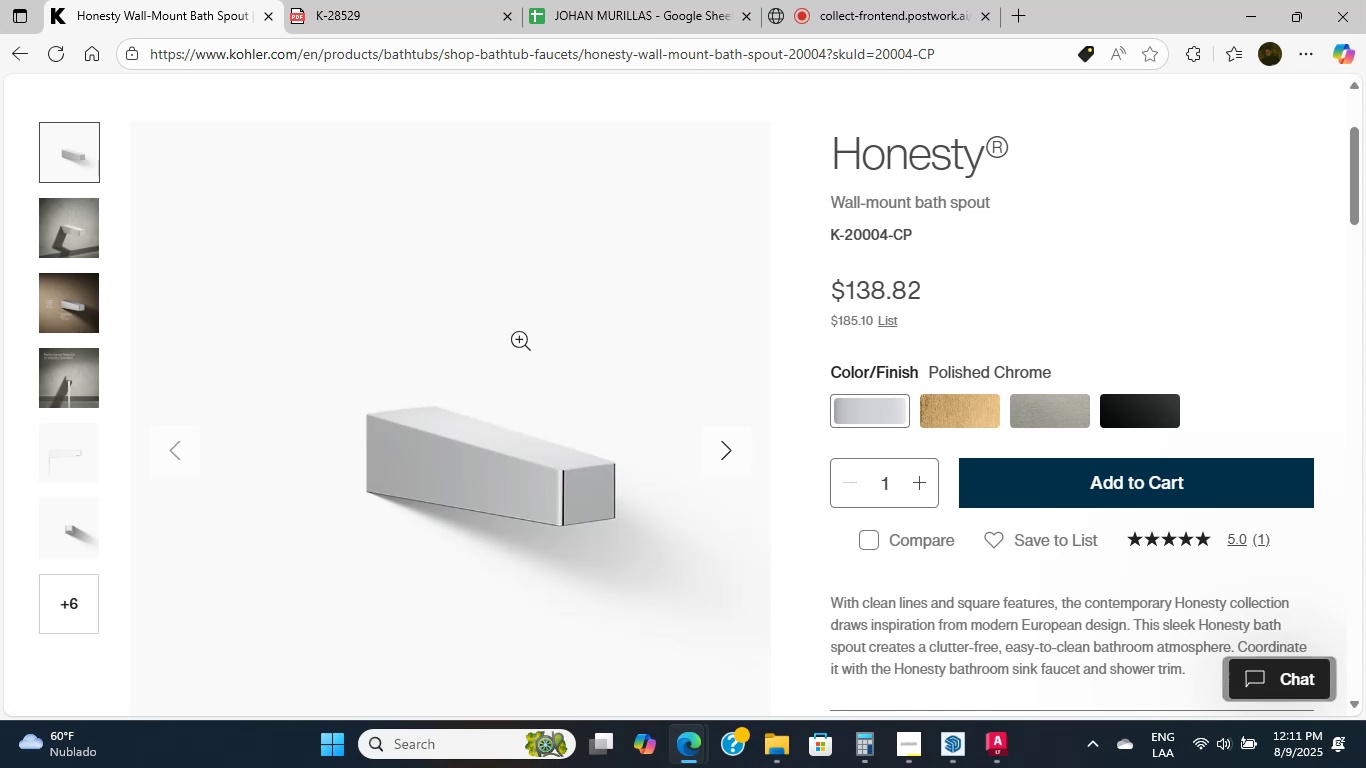 
wait(7.02)
 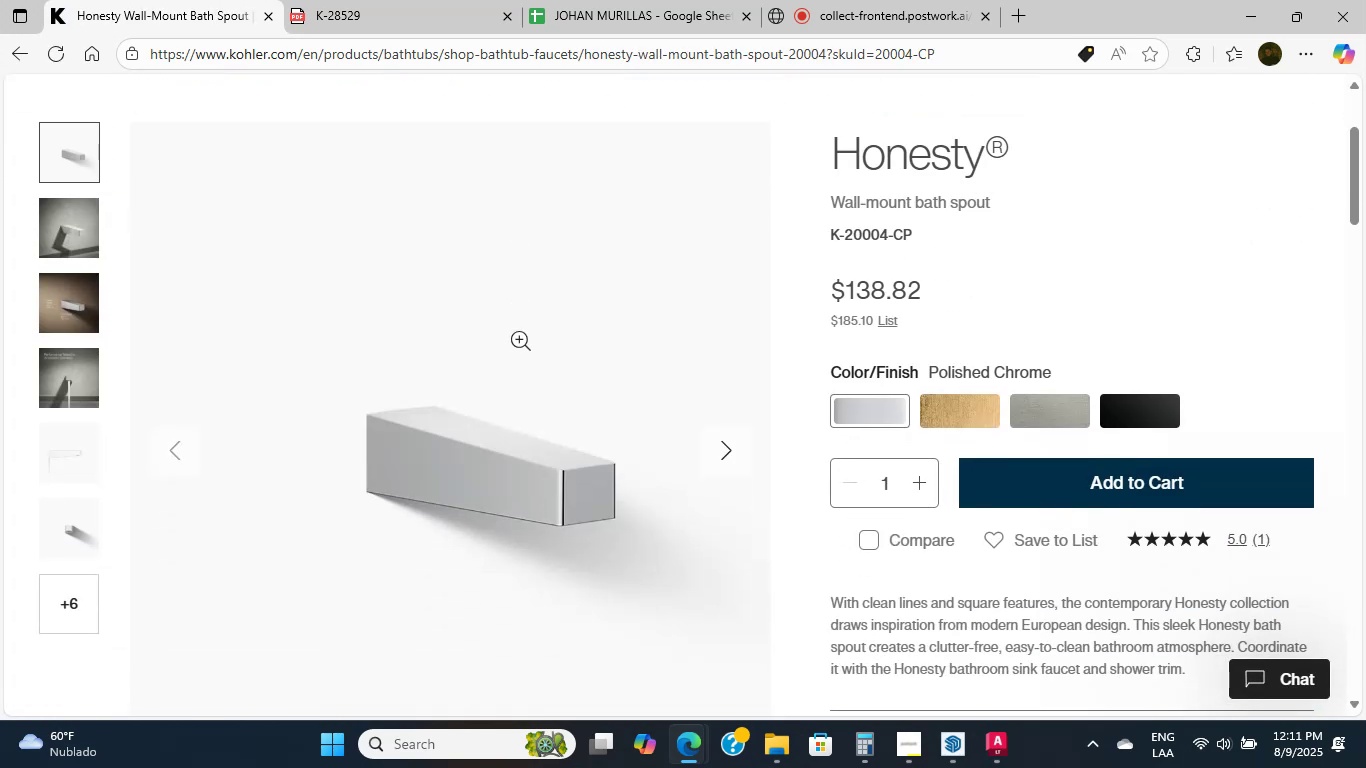 
scroll: coordinate [511, 331], scroll_direction: down, amount: 2.0
 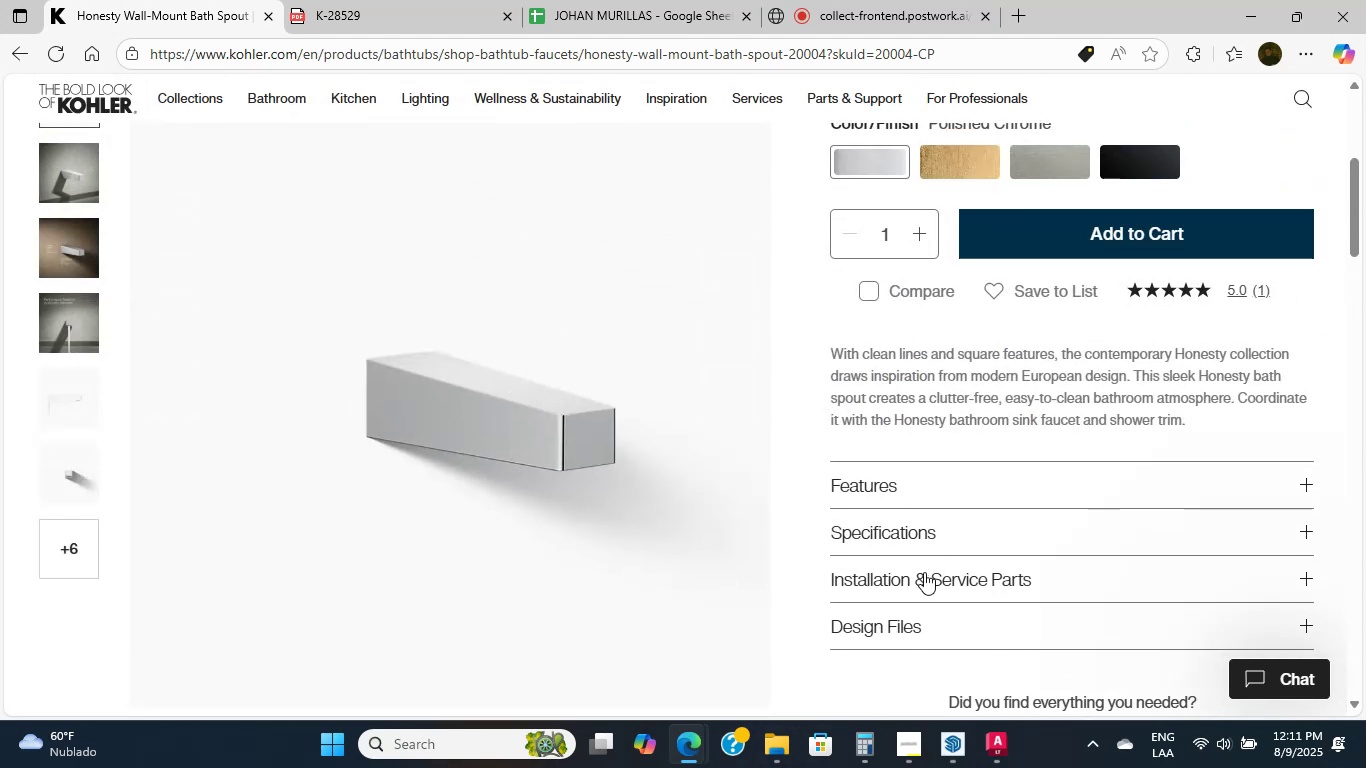 
left_click([924, 580])
 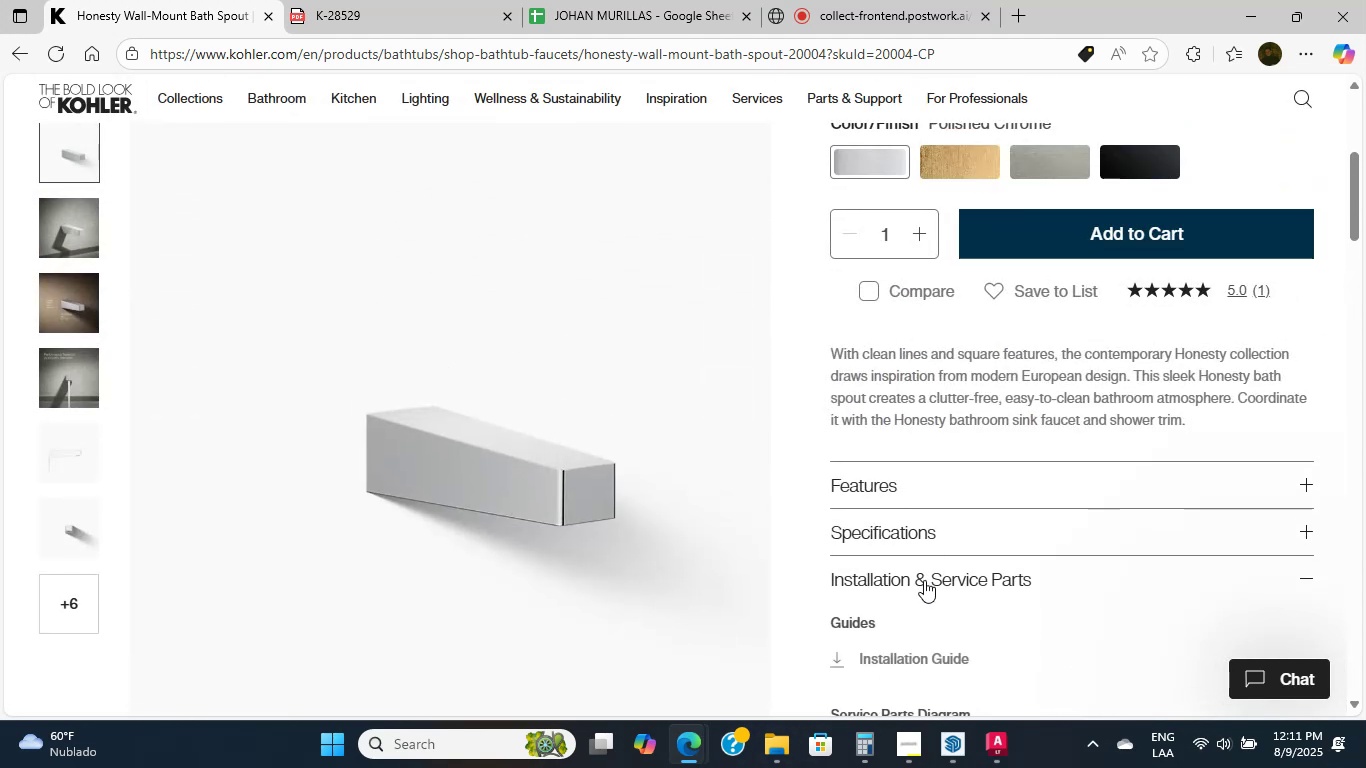 
scroll: coordinate [882, 383], scroll_direction: down, amount: 14.0
 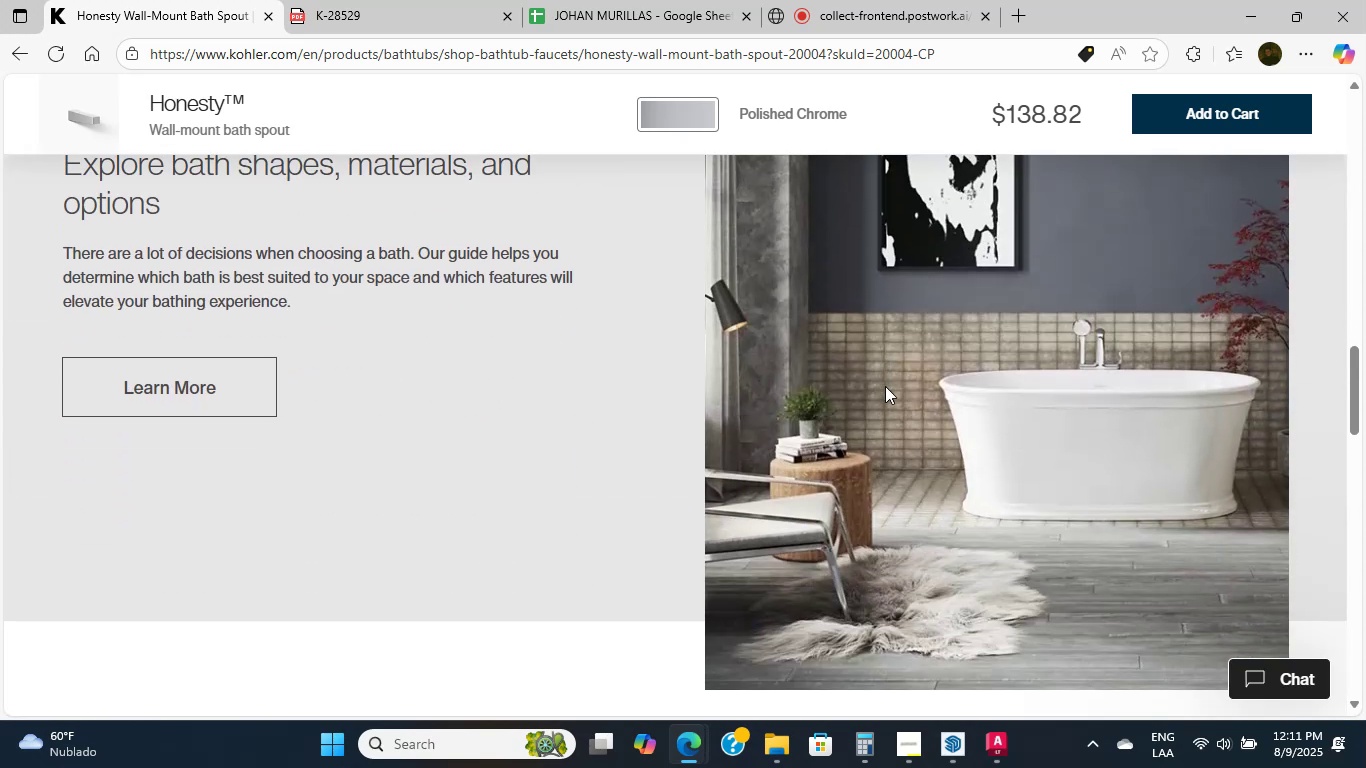 
left_click_drag(start_coordinate=[897, 401], to_coordinate=[878, 420])
 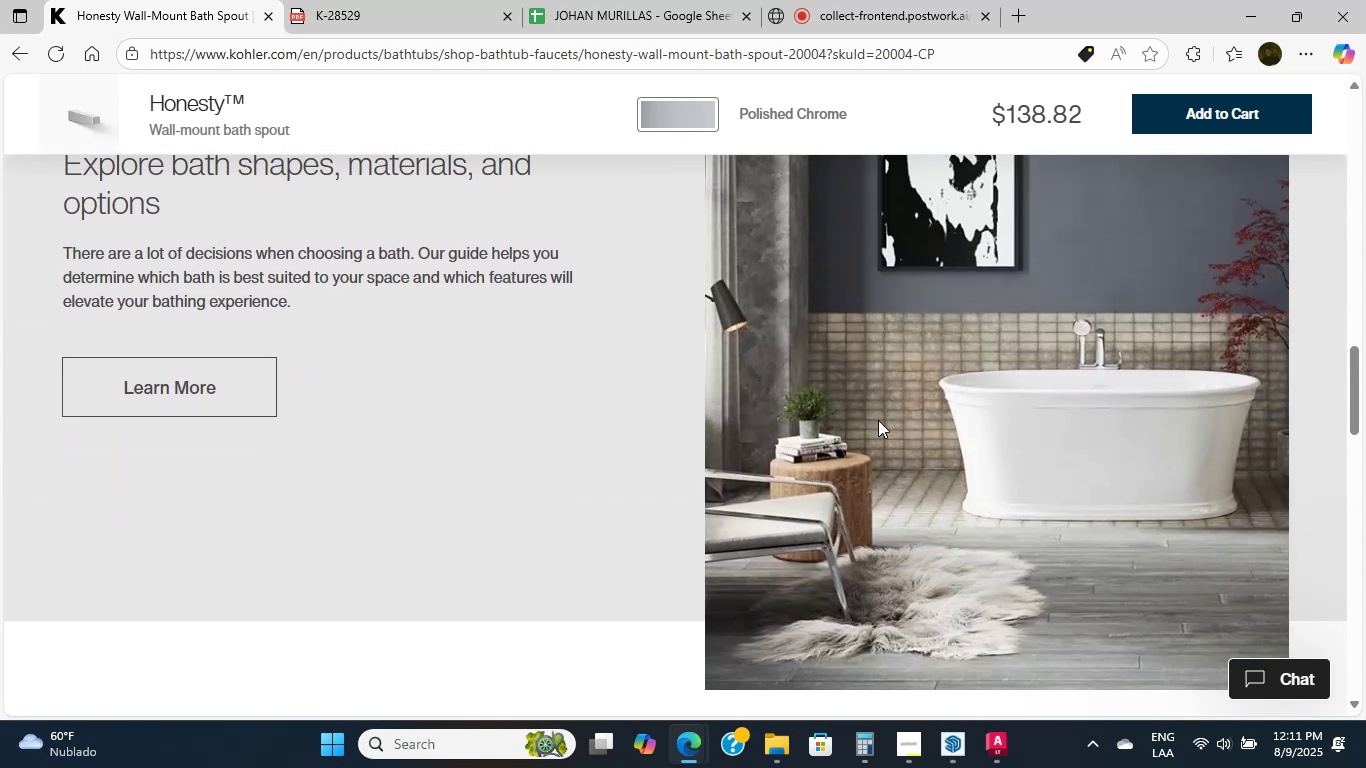 
left_click([878, 420])
 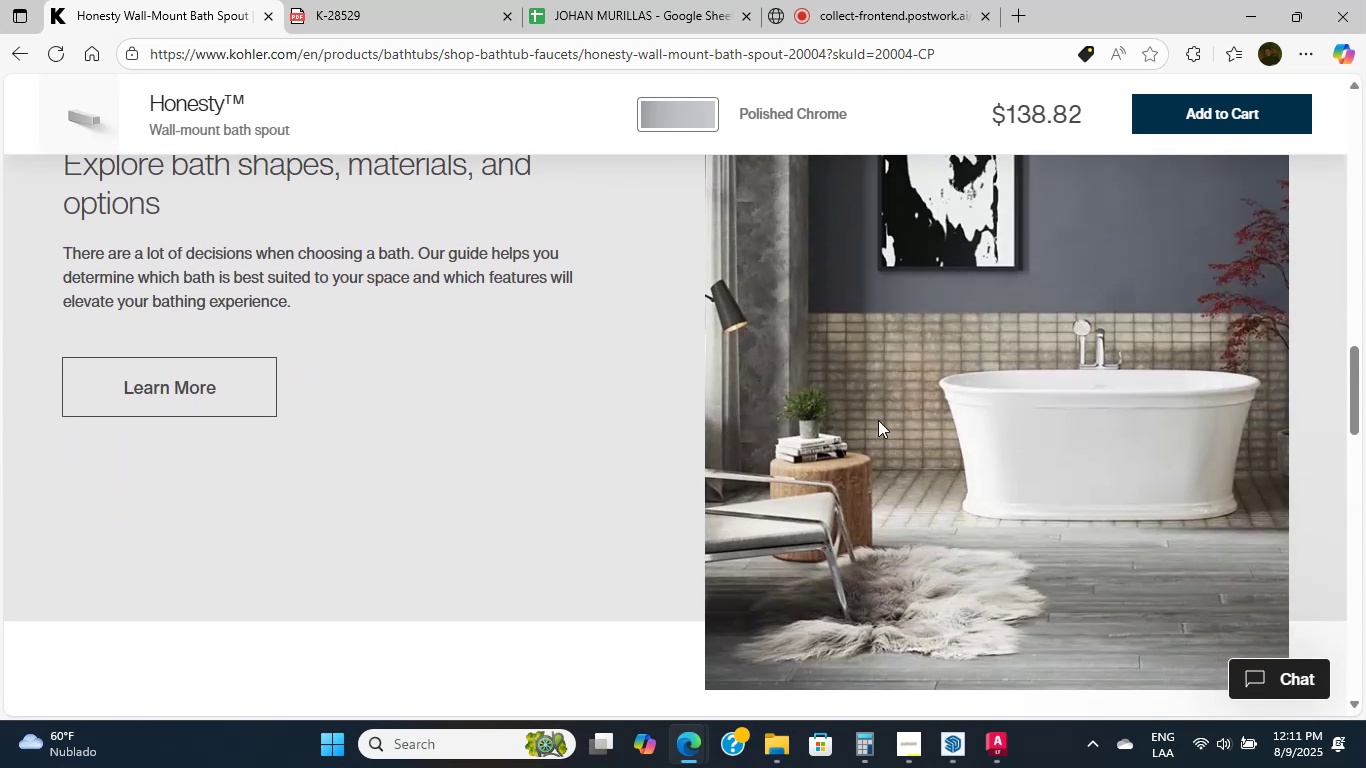 
scroll: coordinate [878, 420], scroll_direction: down, amount: 9.0
 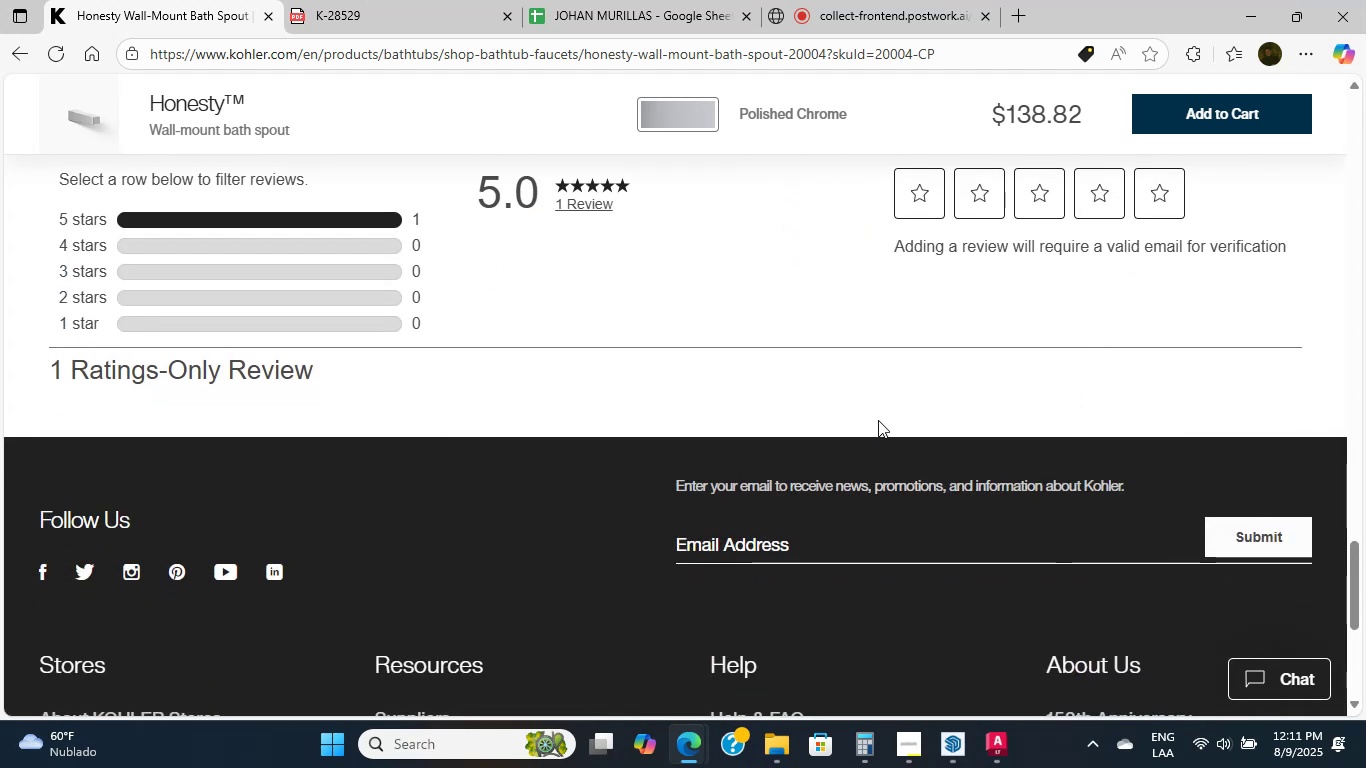 
scroll: coordinate [878, 420], scroll_direction: down, amount: 8.0
 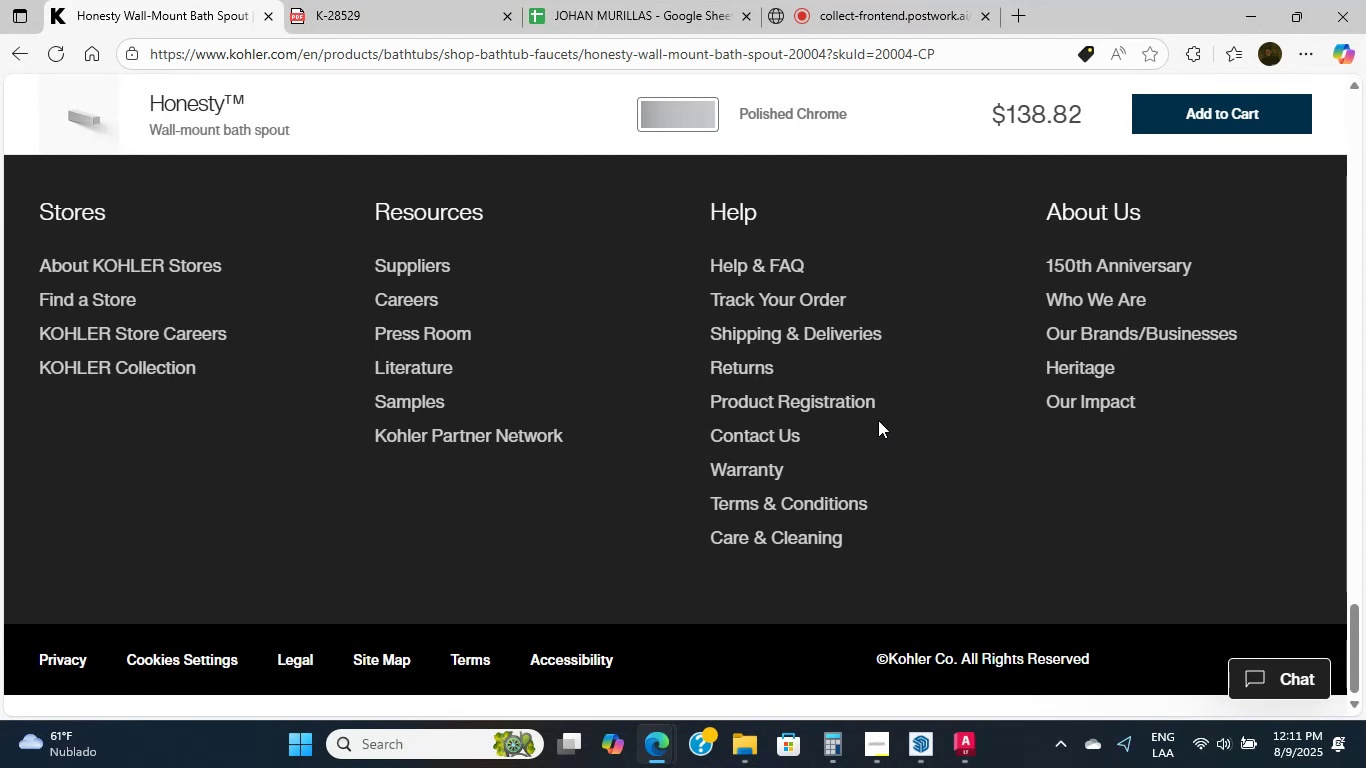 
scroll: coordinate [878, 420], scroll_direction: up, amount: 10.0
 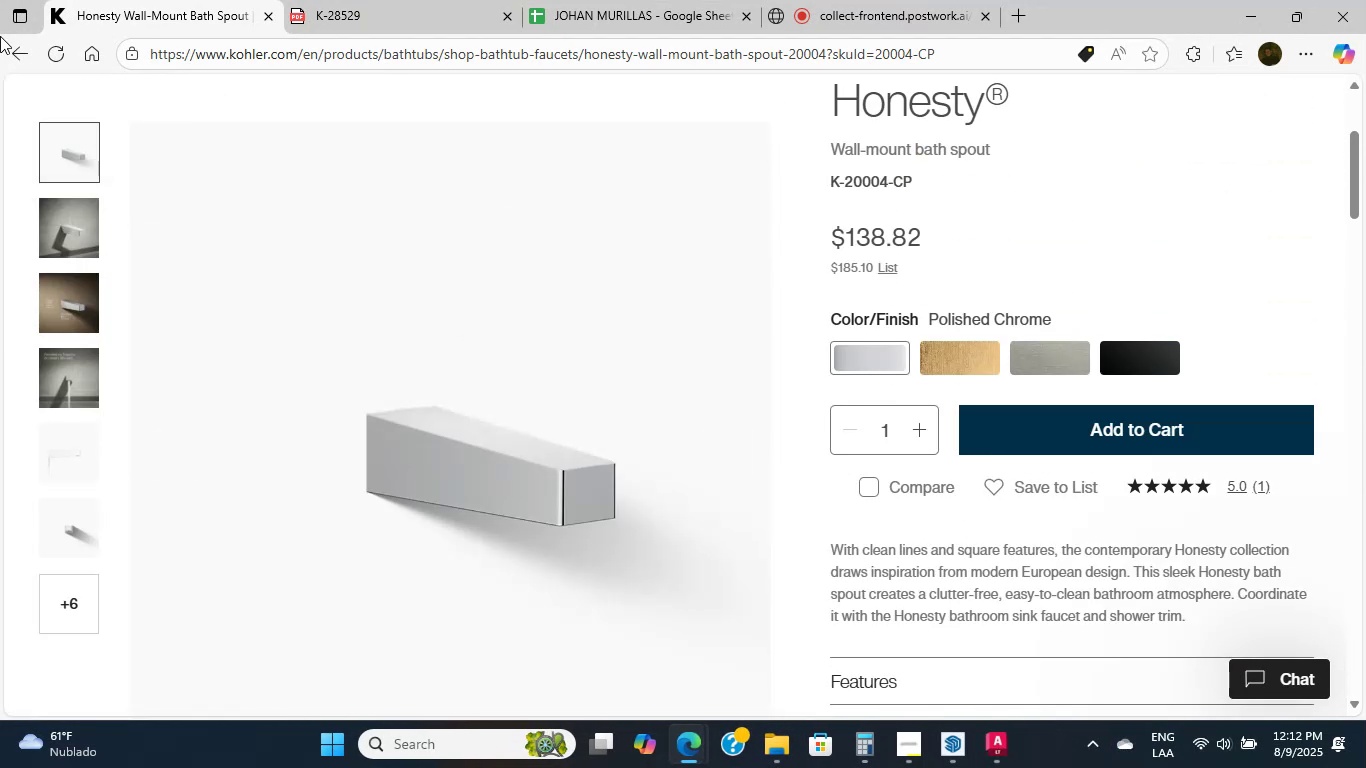 
left_click([0, 54])
 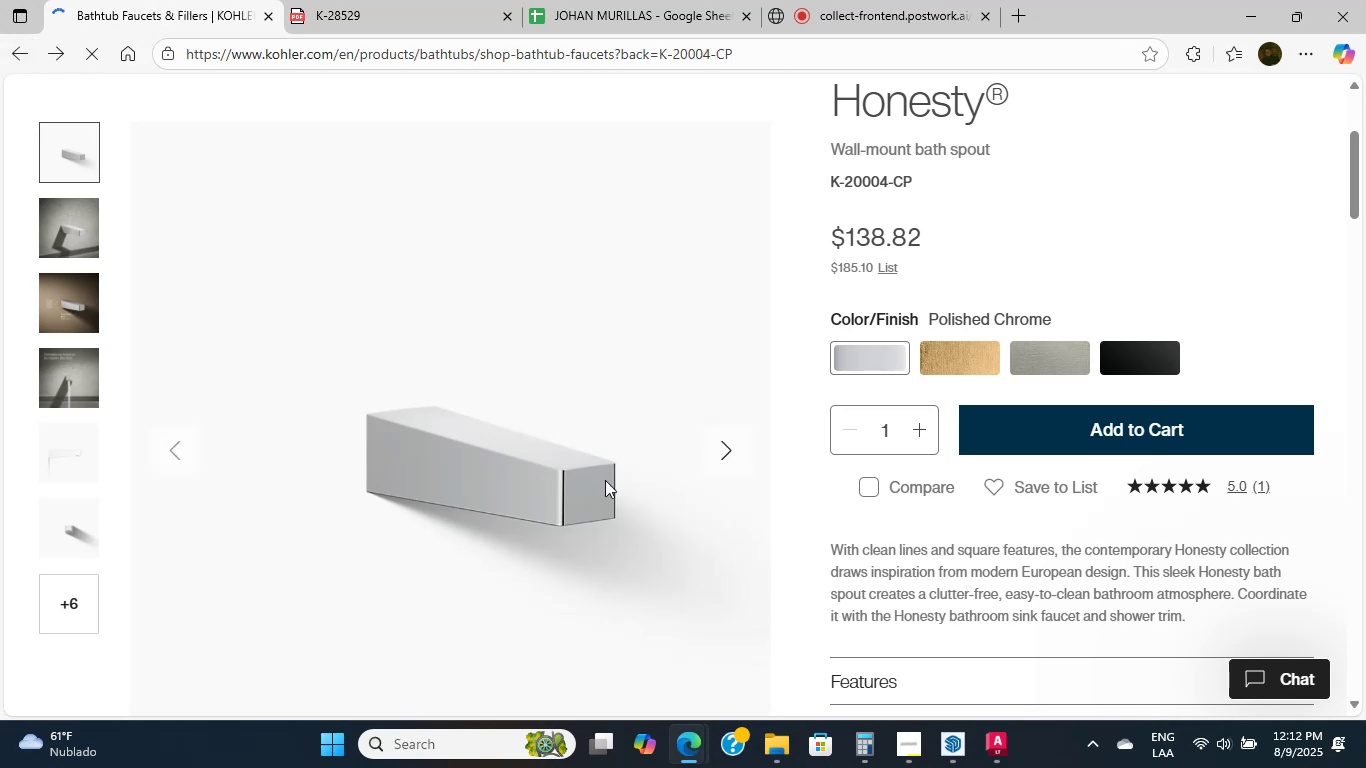 
scroll: coordinate [642, 399], scroll_direction: down, amount: 3.0
 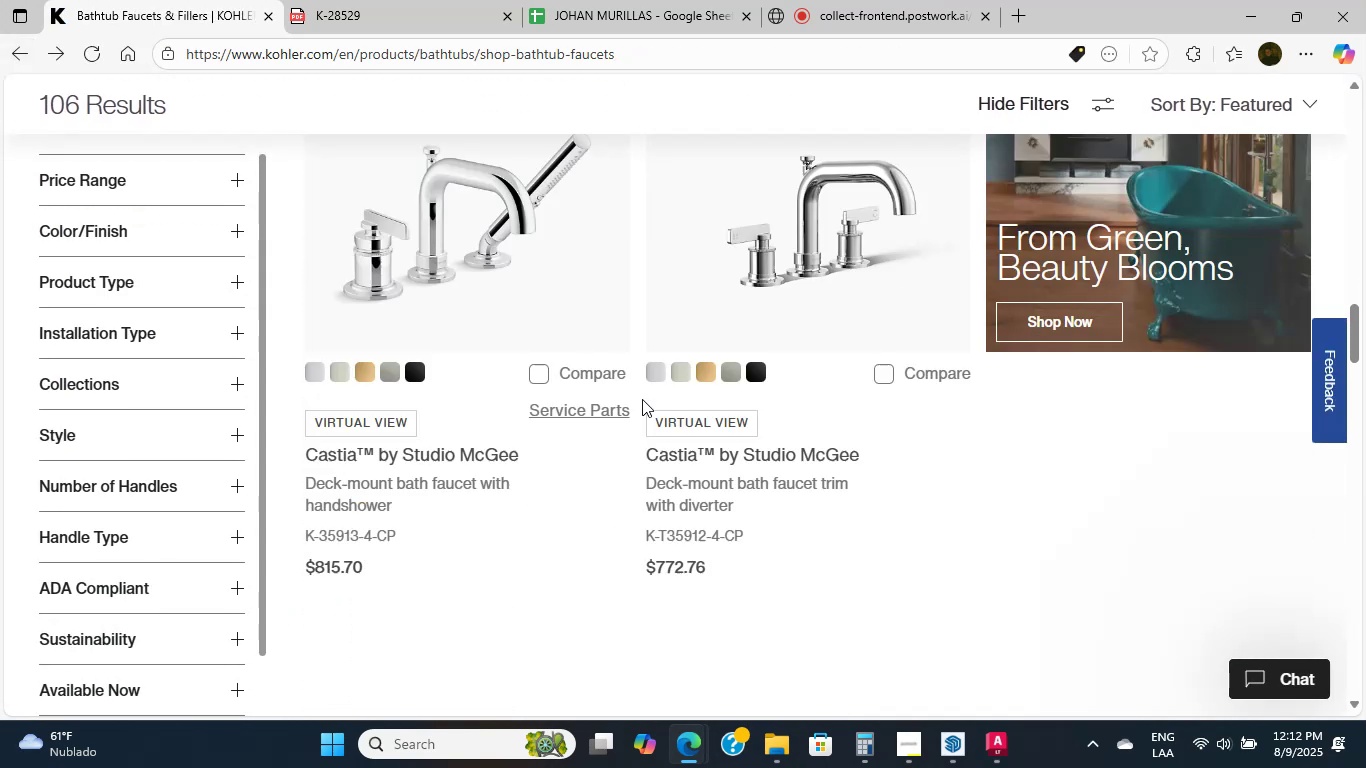 
scroll: coordinate [642, 399], scroll_direction: up, amount: 4.0
 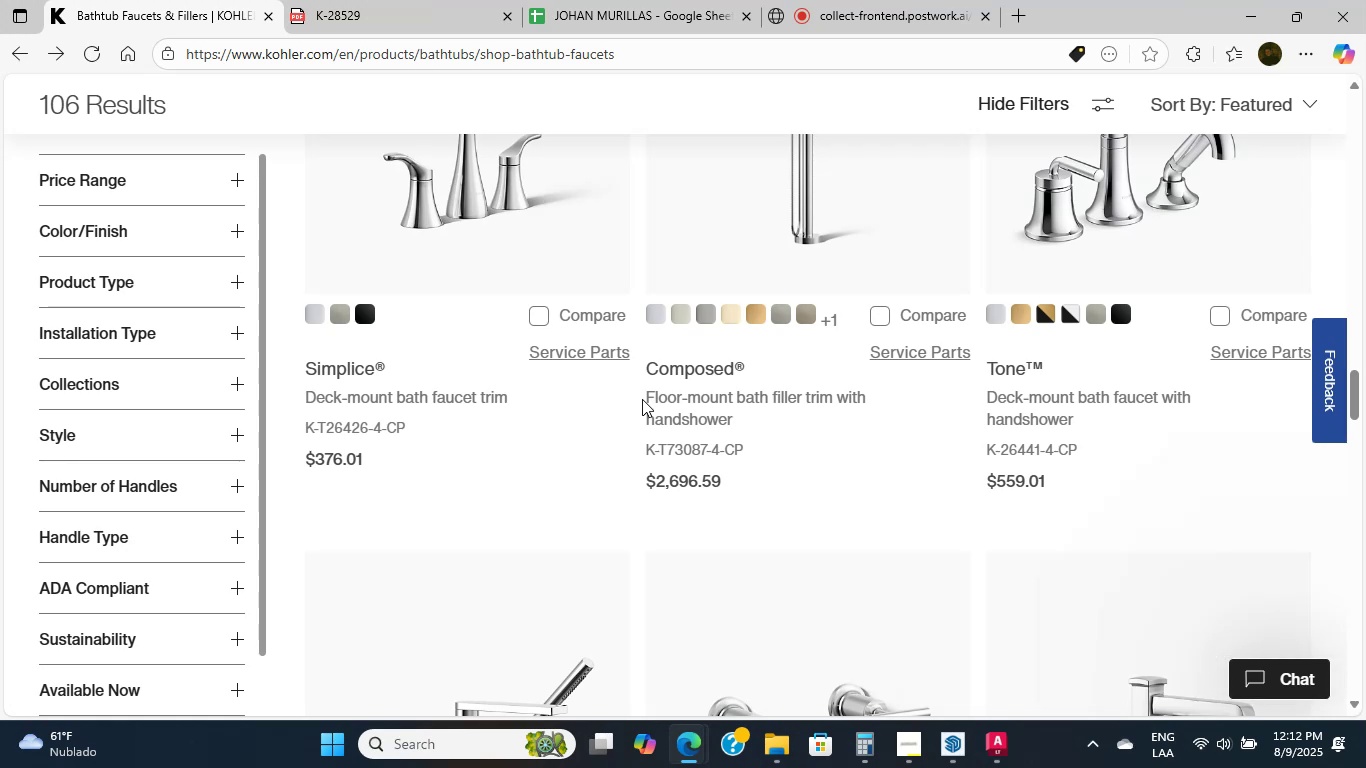 
wait(10.36)
 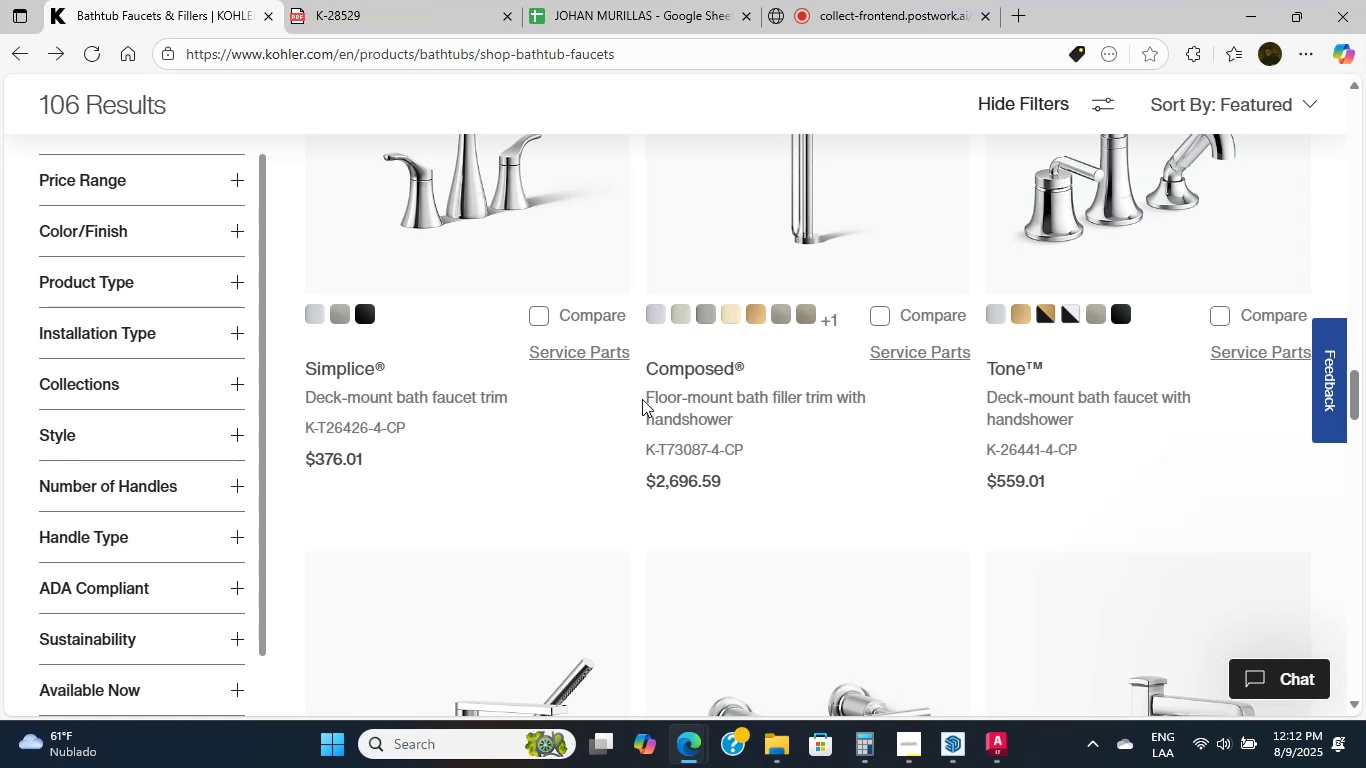 
scroll: coordinate [642, 399], scroll_direction: down, amount: 10.0
 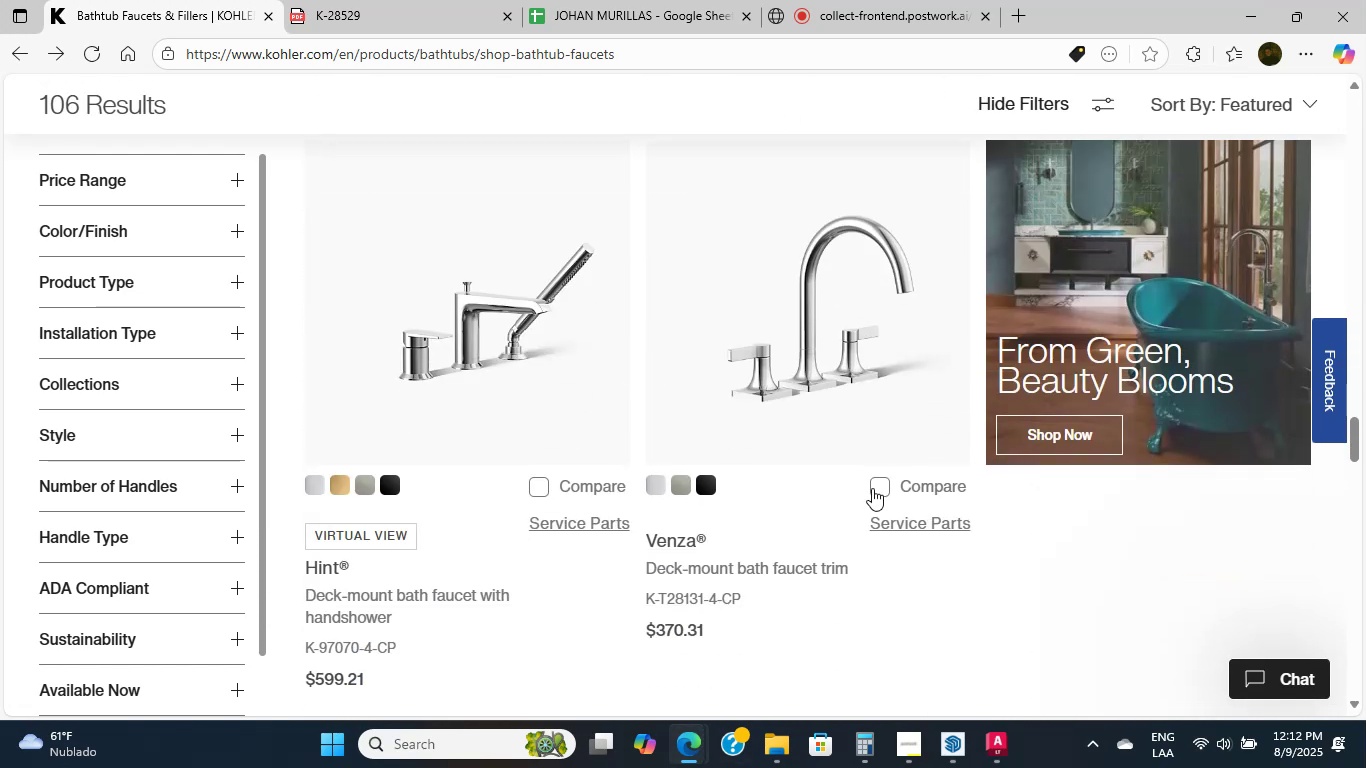 
scroll: coordinate [469, 391], scroll_direction: up, amount: 35.0
 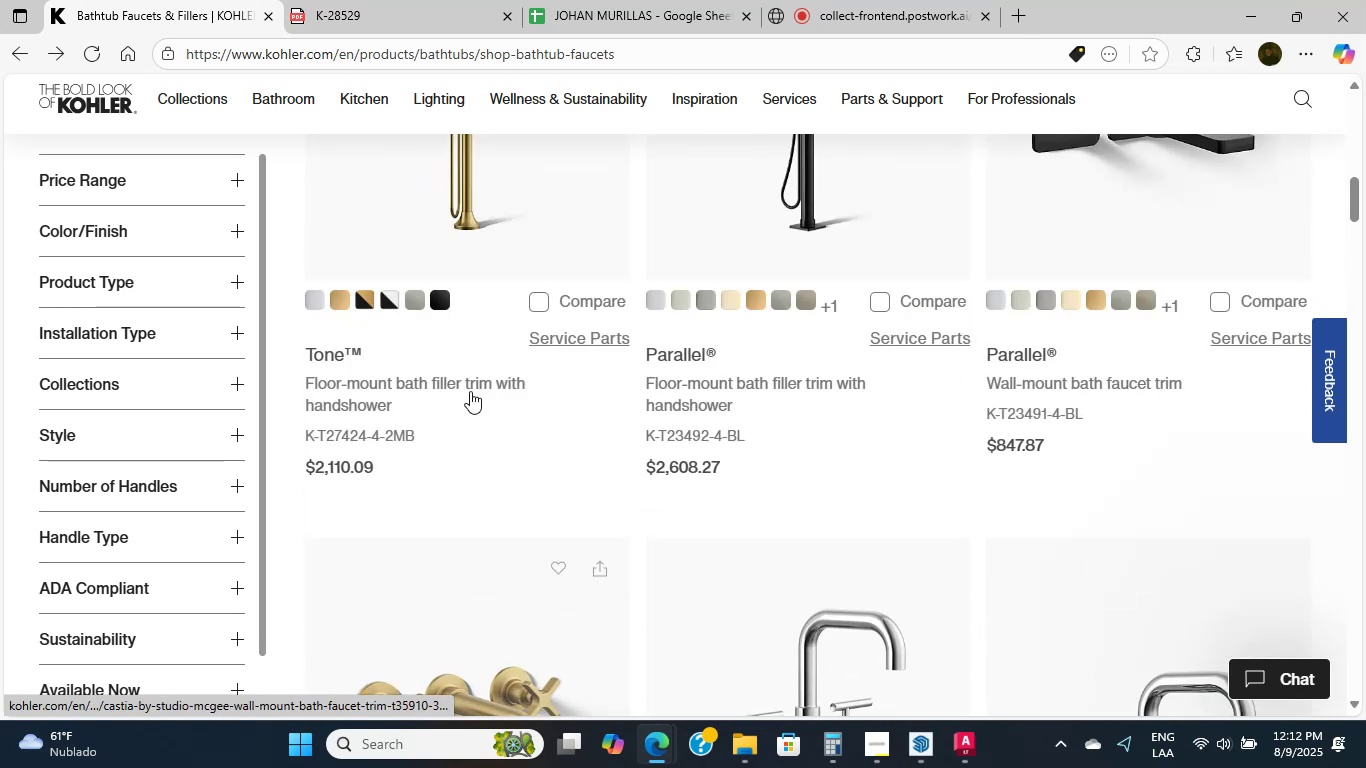 
scroll: coordinate [420, 412], scroll_direction: down, amount: 7.0
 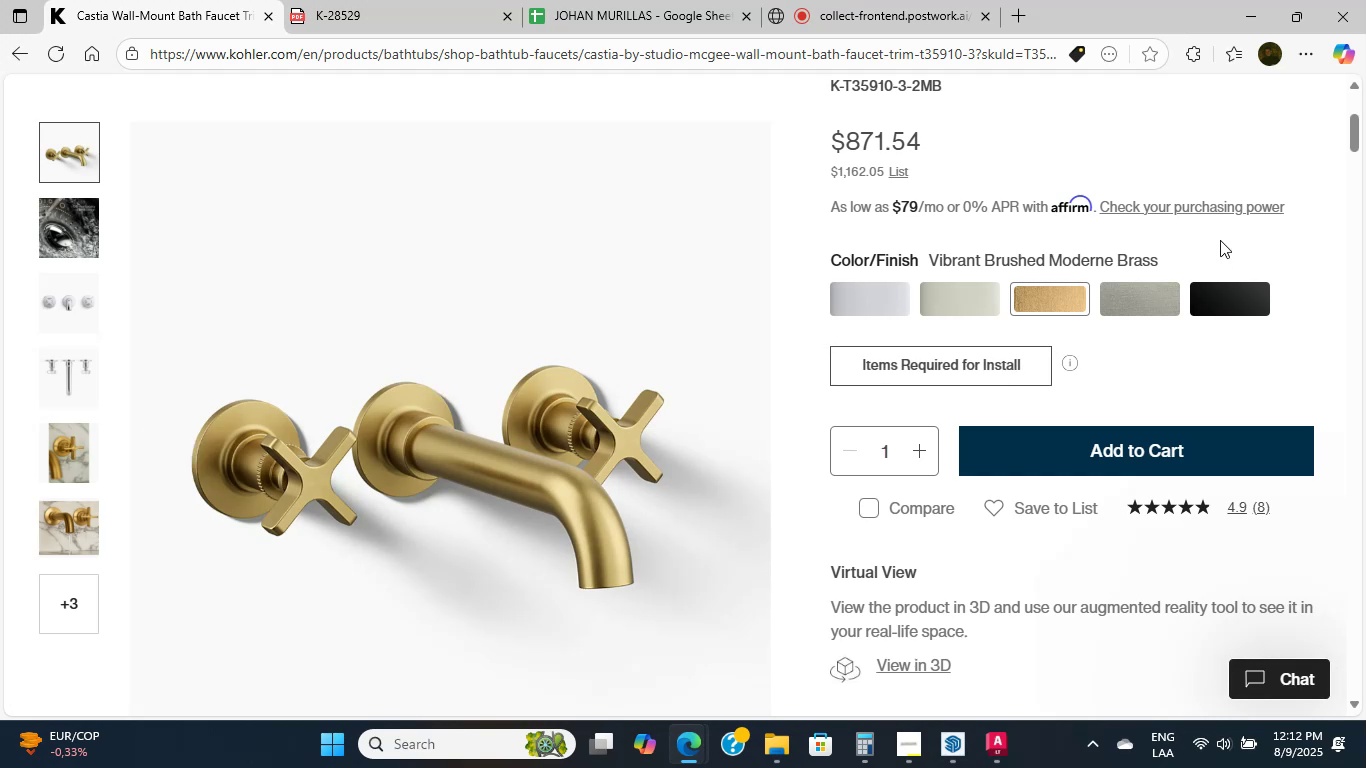 
wait(13.0)
 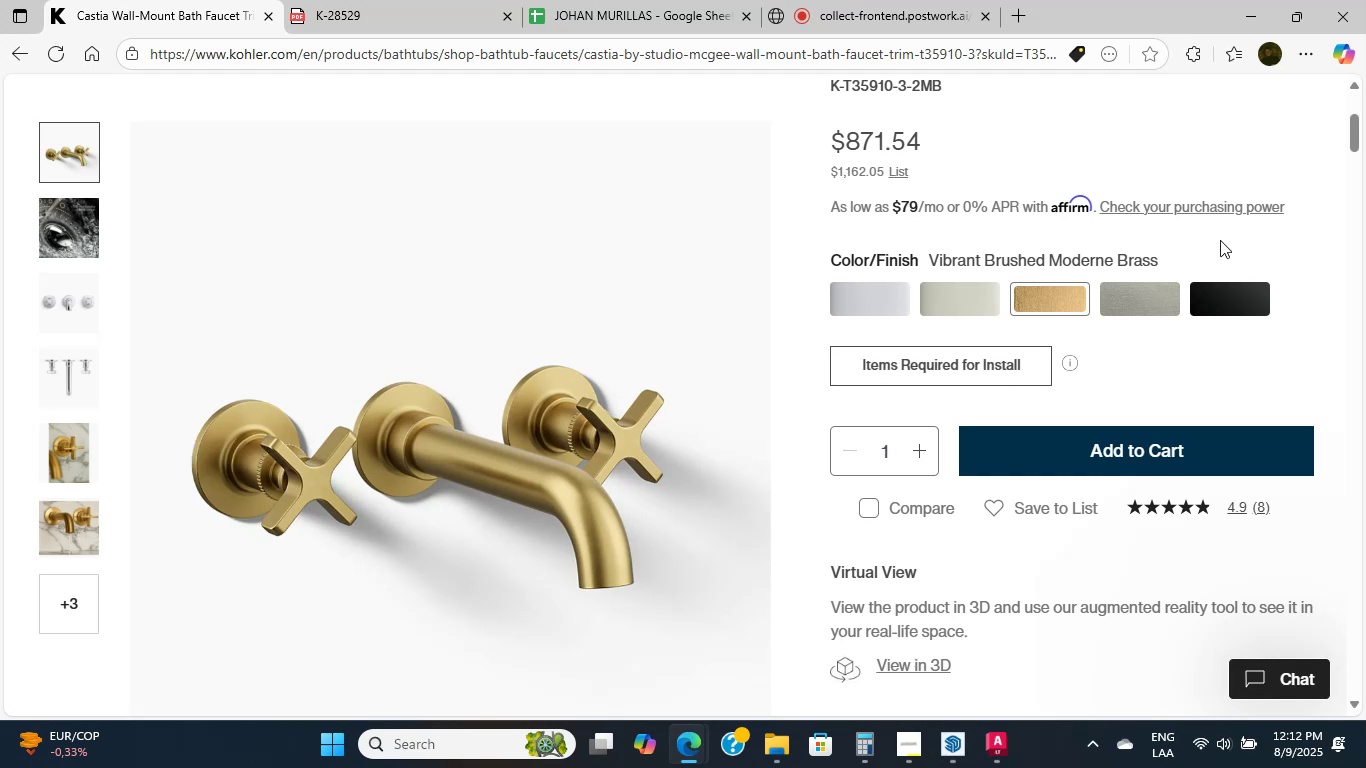 
scroll: coordinate [579, 394], scroll_direction: down, amount: 6.0
 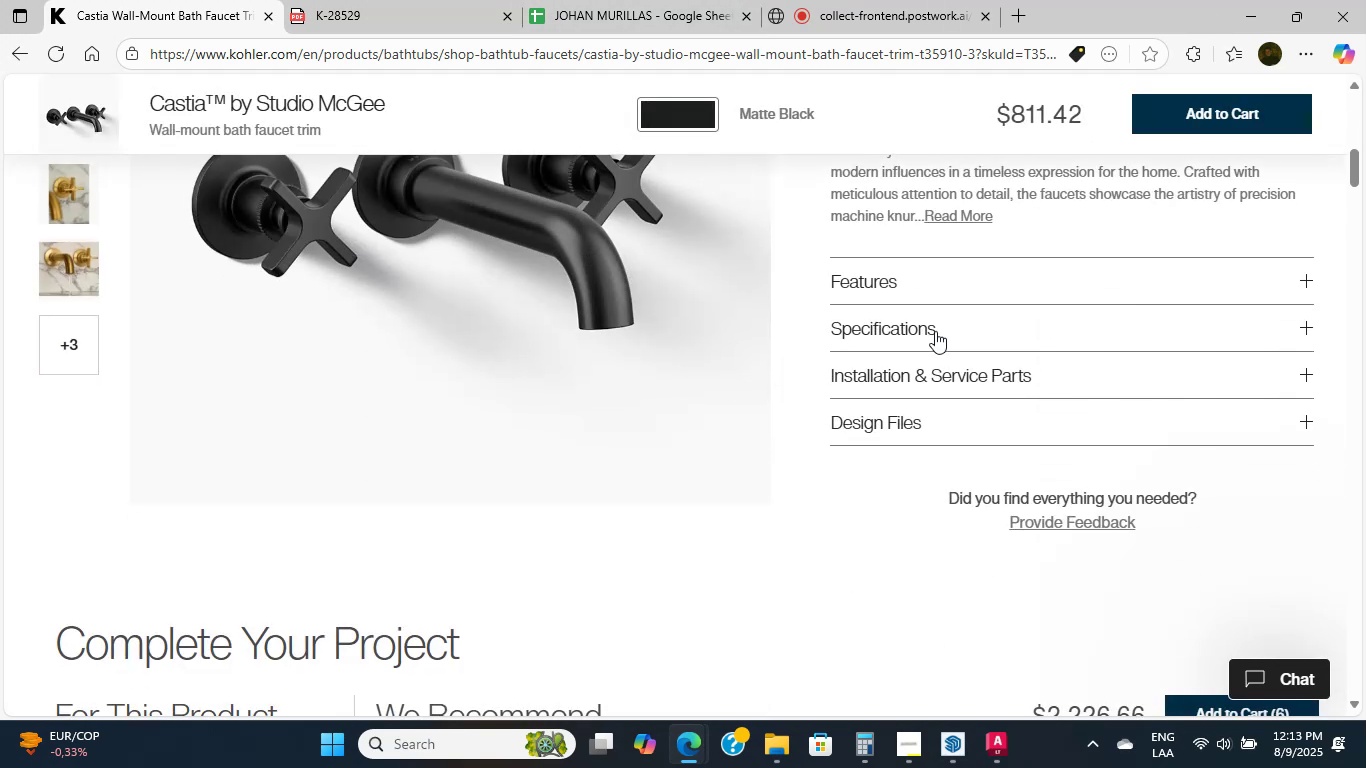 
left_click([935, 331])
 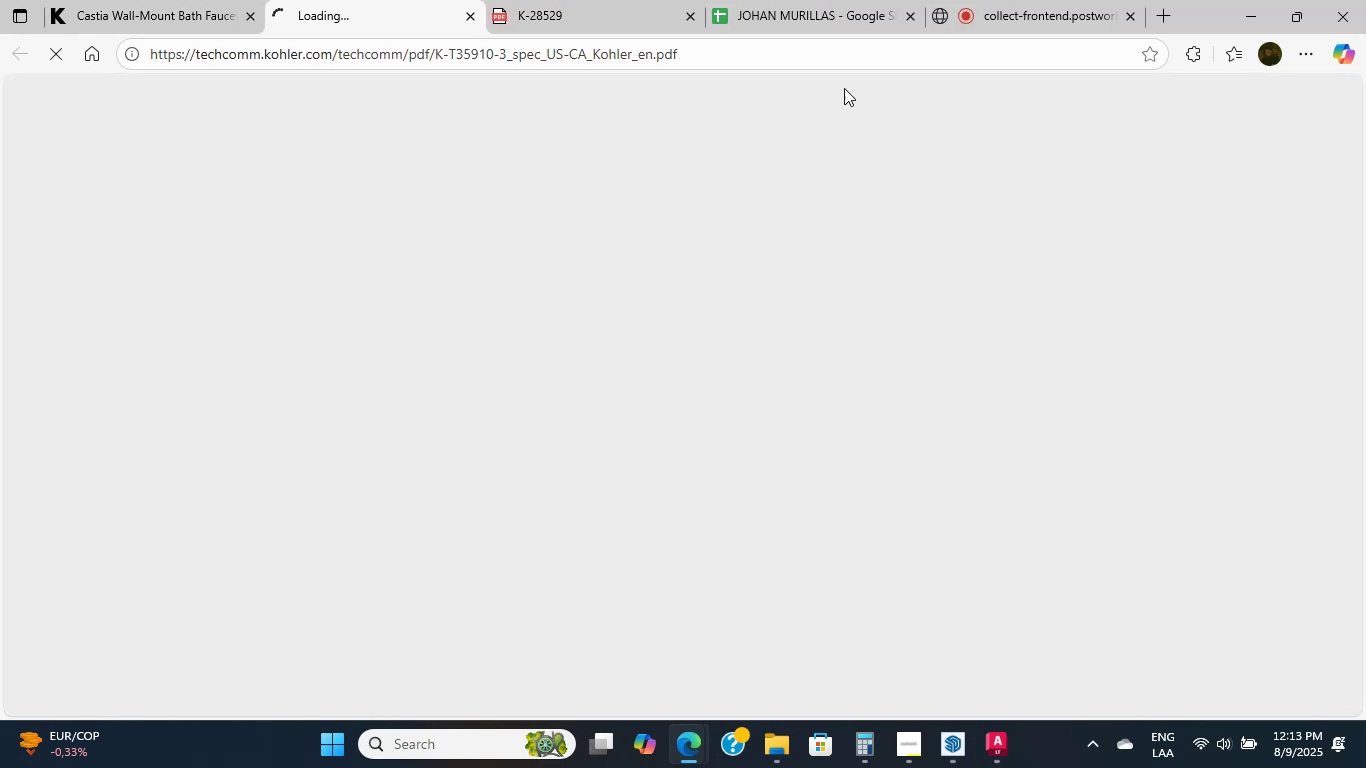 
left_click([947, 0])
 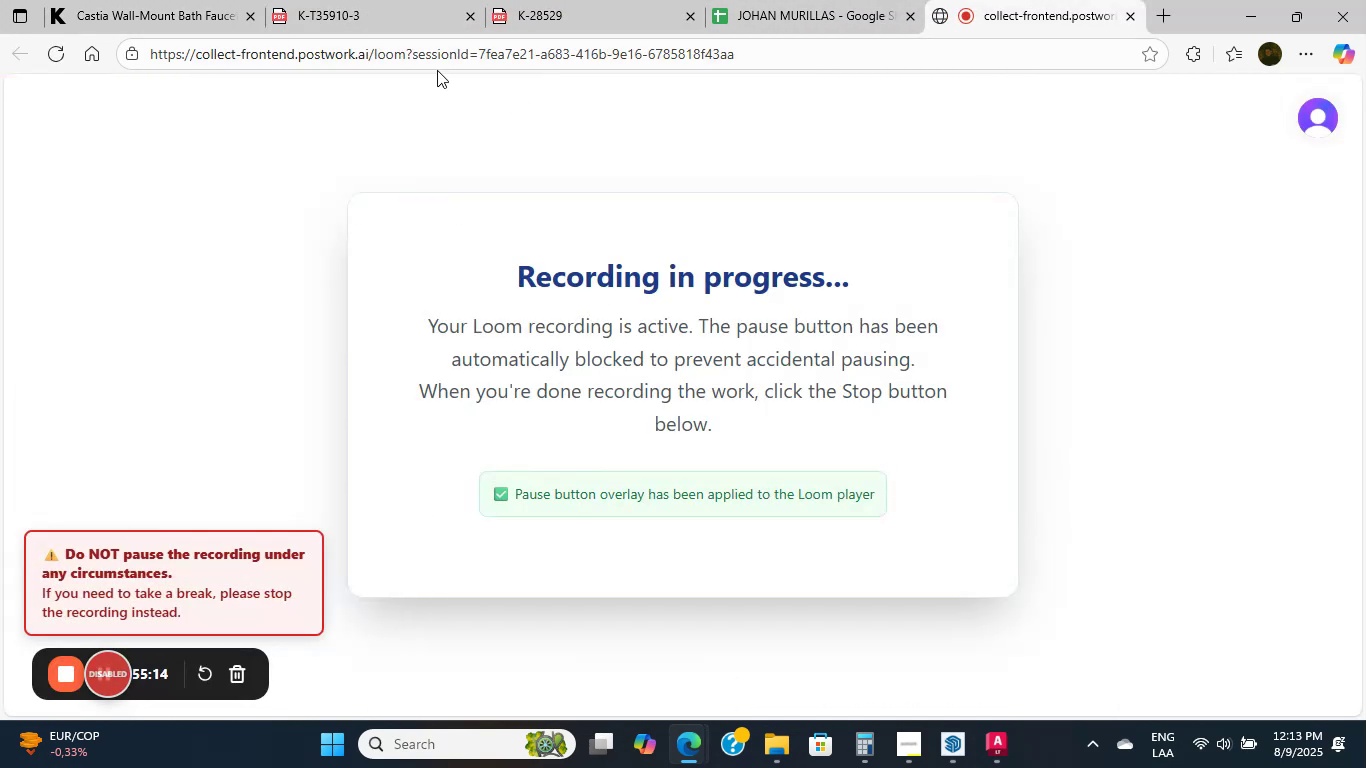 
left_click([395, 0])
 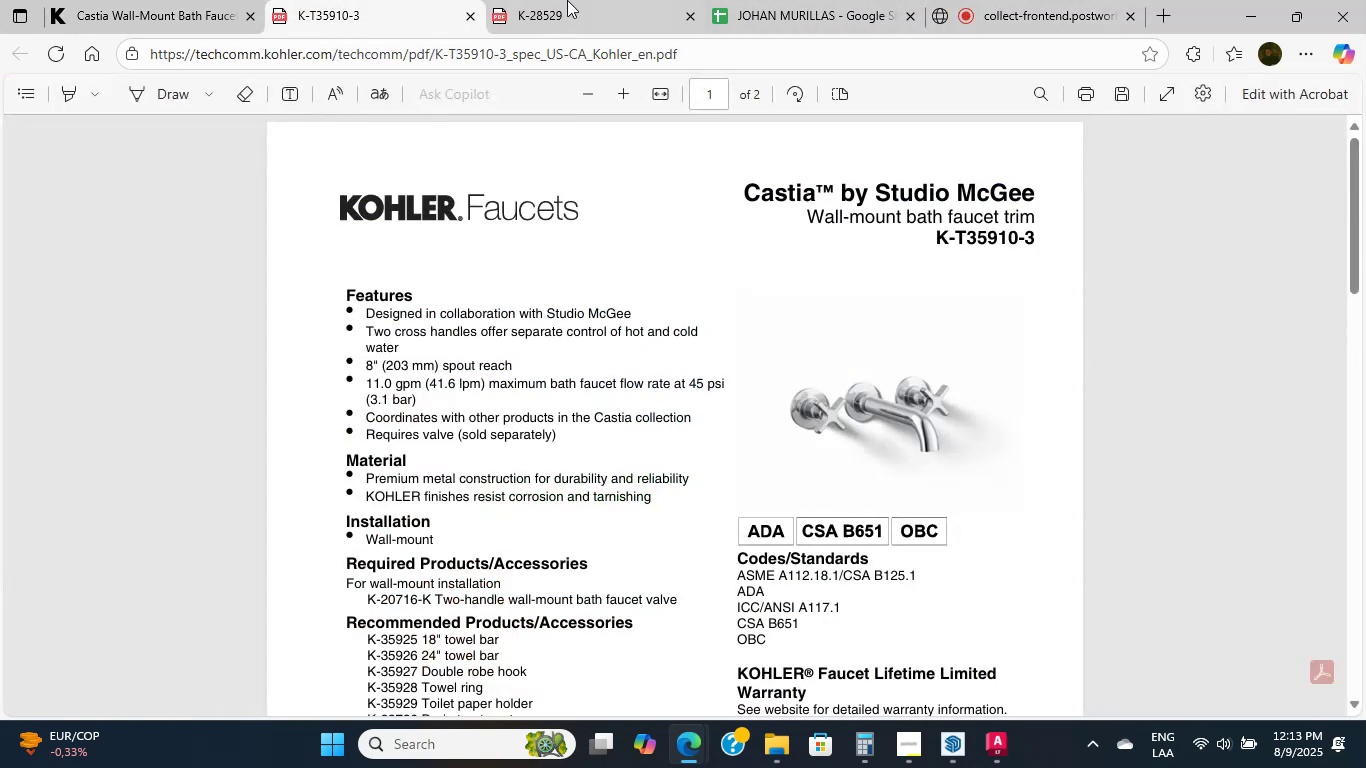 
left_click([593, 0])
 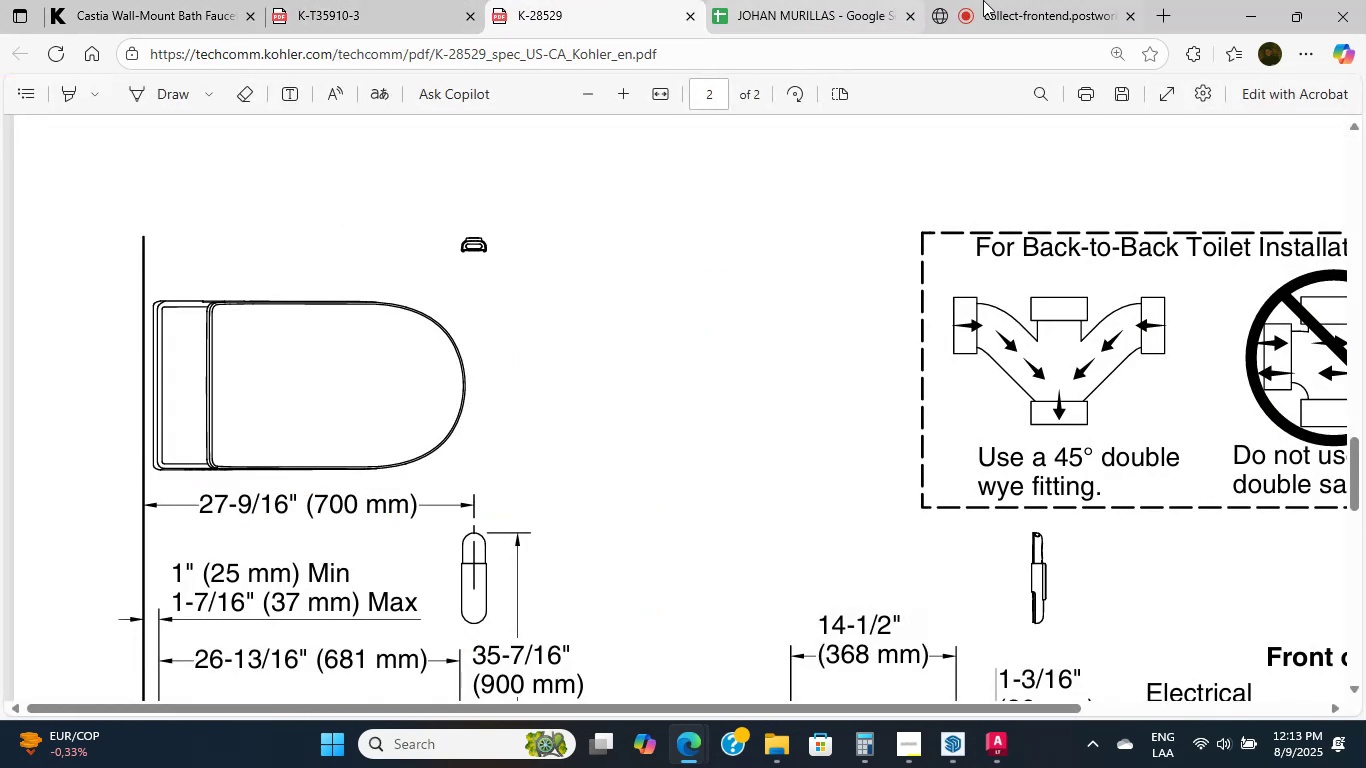 
left_click([995, 0])
 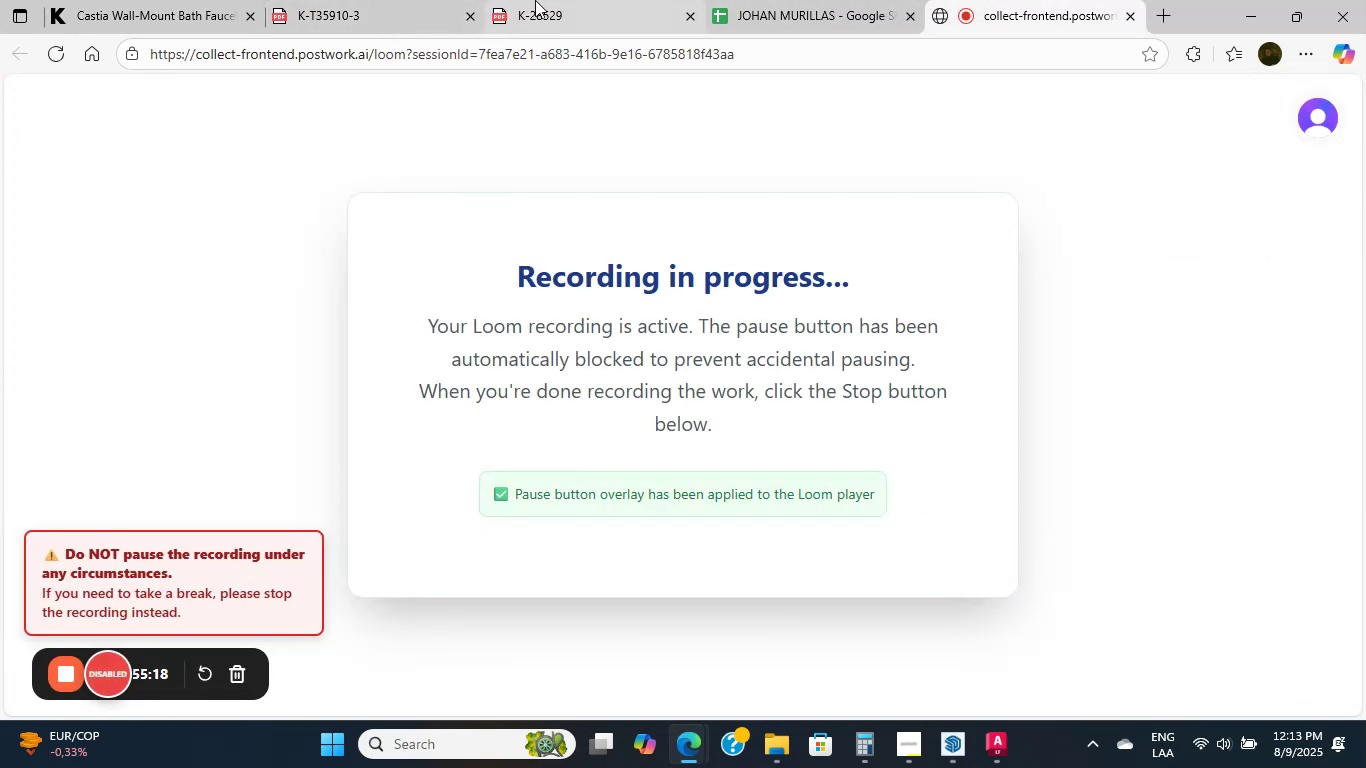 
left_click([535, 0])
 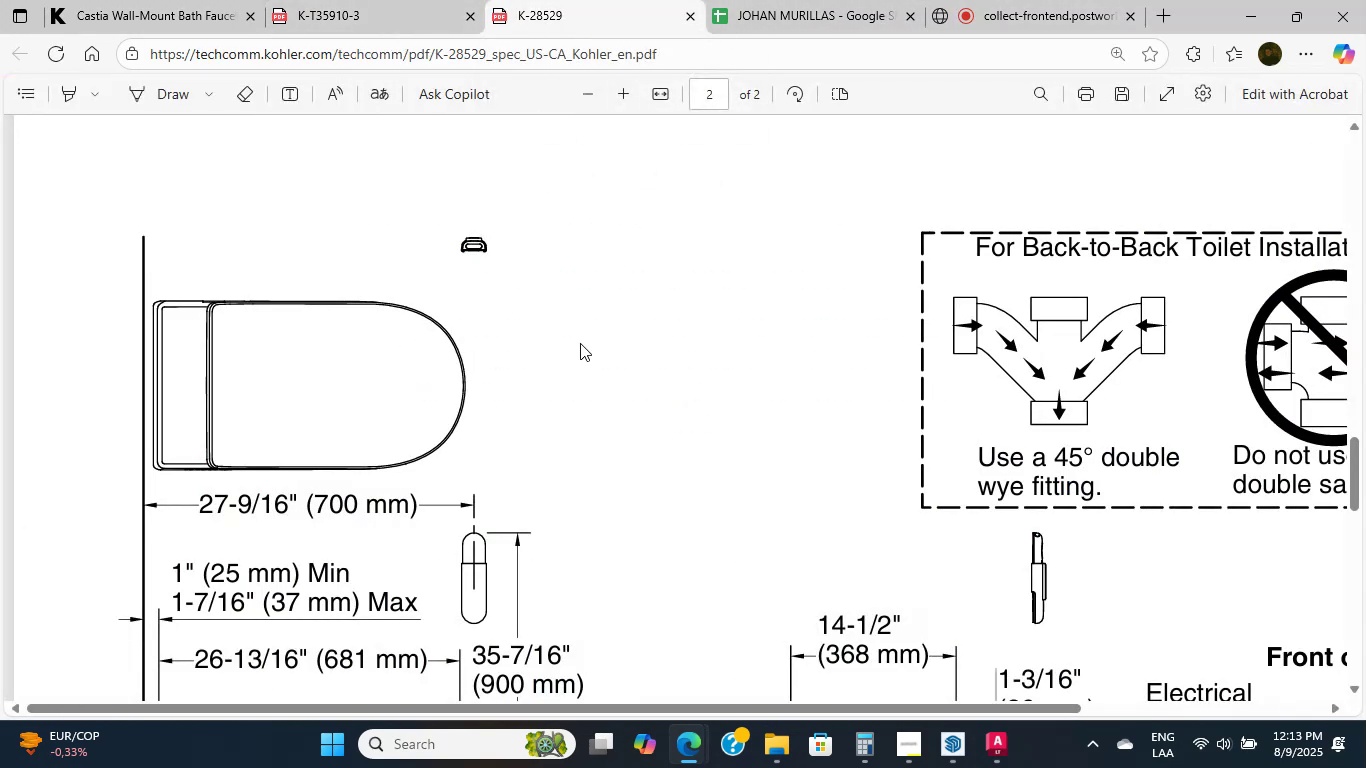 
double_click([580, 342])
 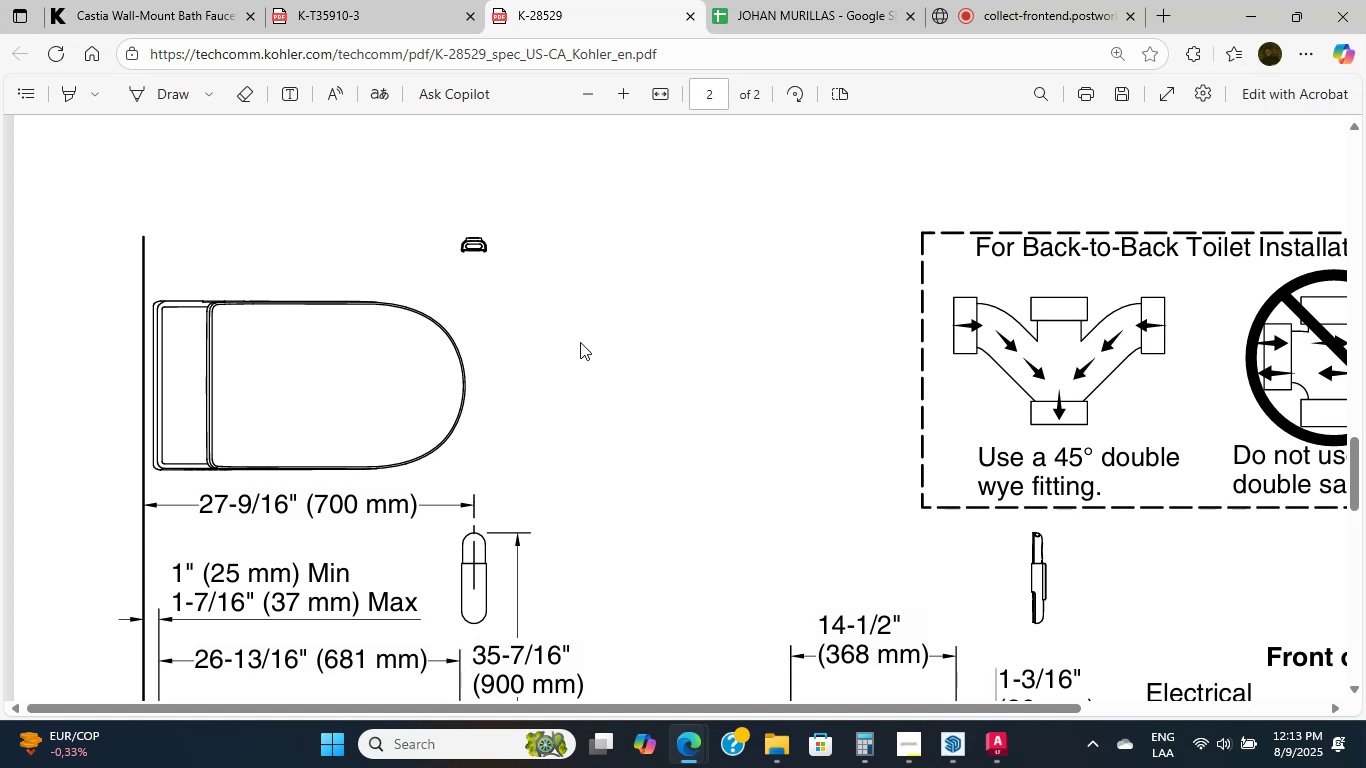 
triple_click([580, 342])
 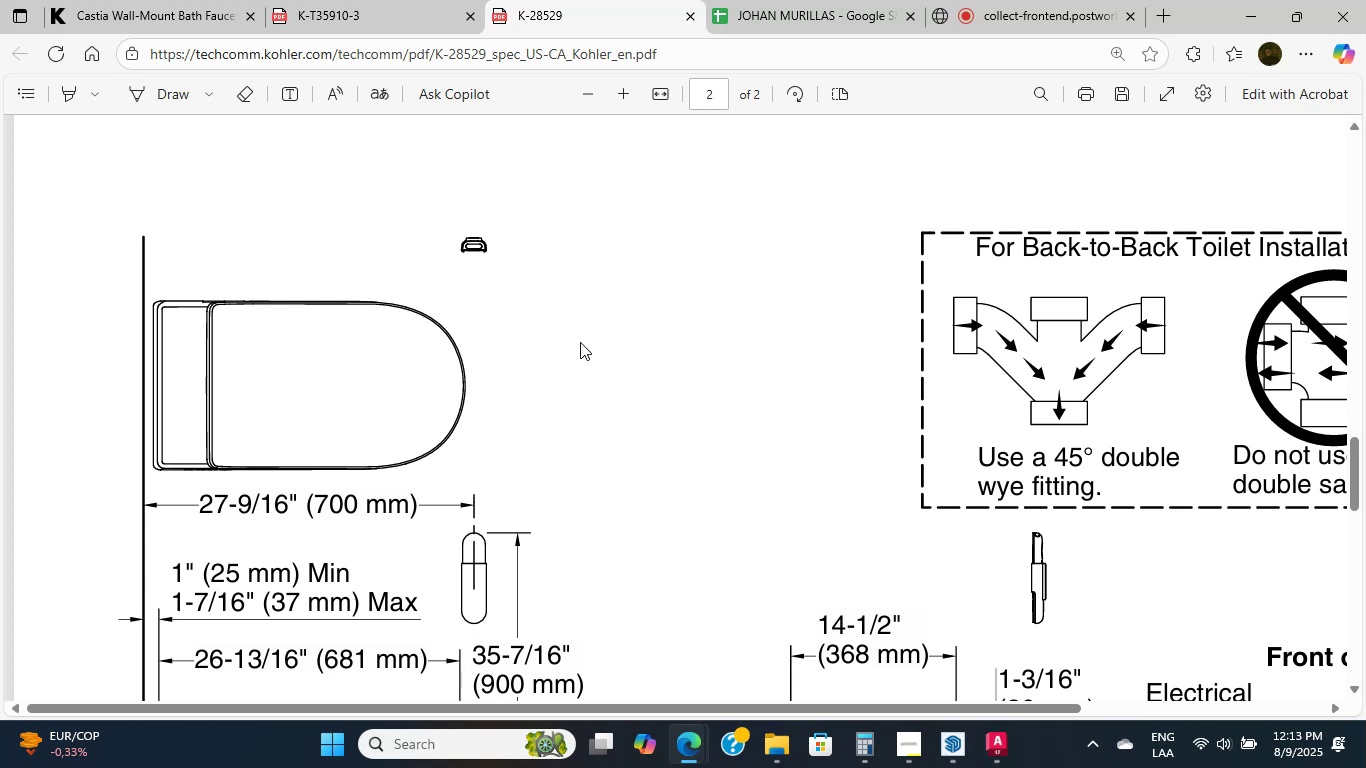 
scroll: coordinate [580, 342], scroll_direction: down, amount: 3.0
 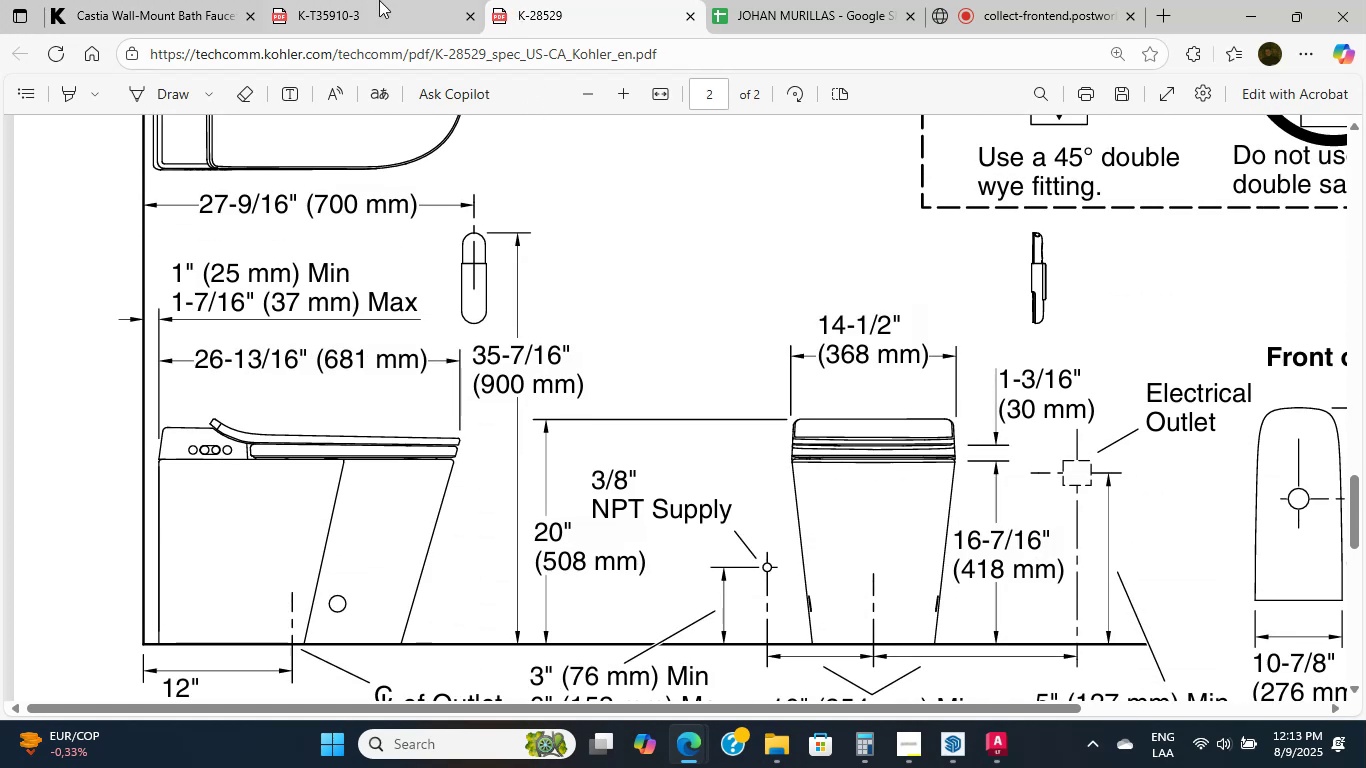 
left_click([322, 0])
 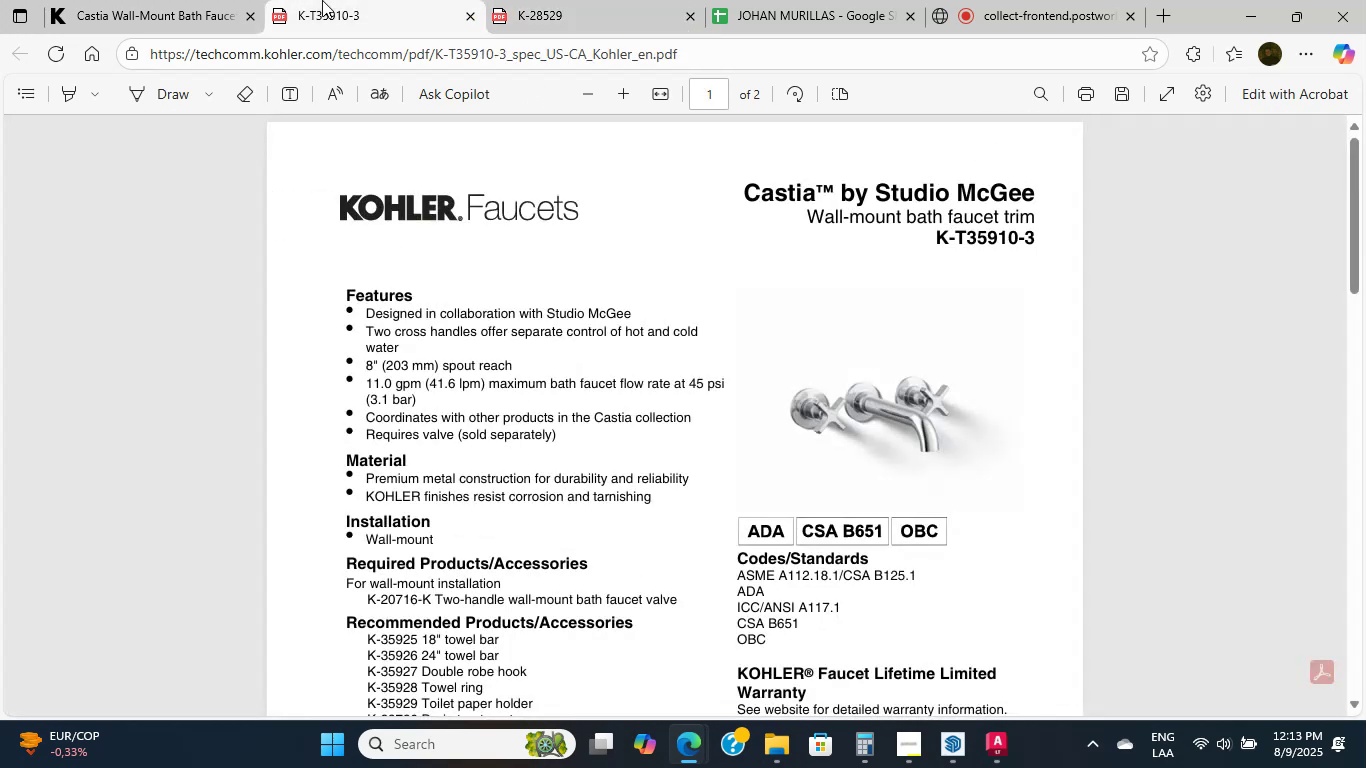 
scroll: coordinate [303, 170], scroll_direction: down, amount: 3.0
 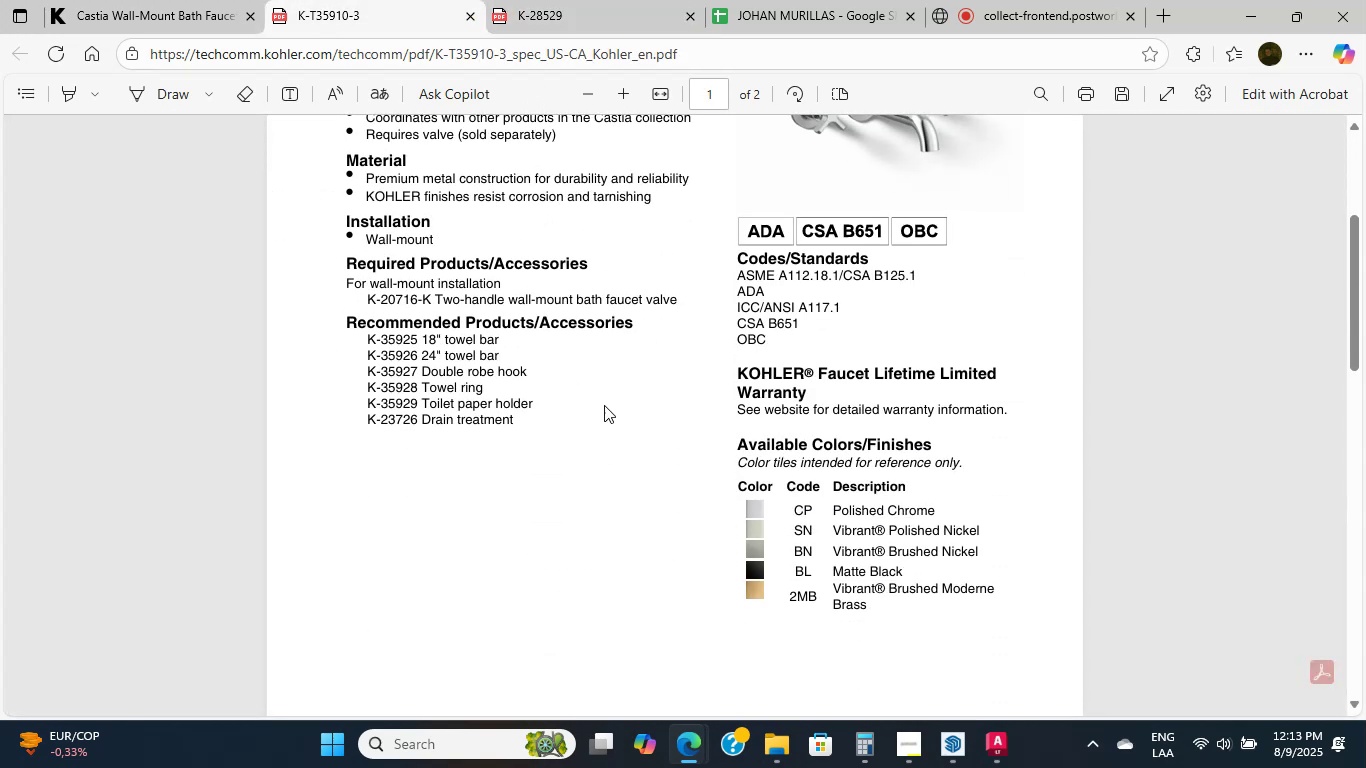 
left_click([548, 553])
 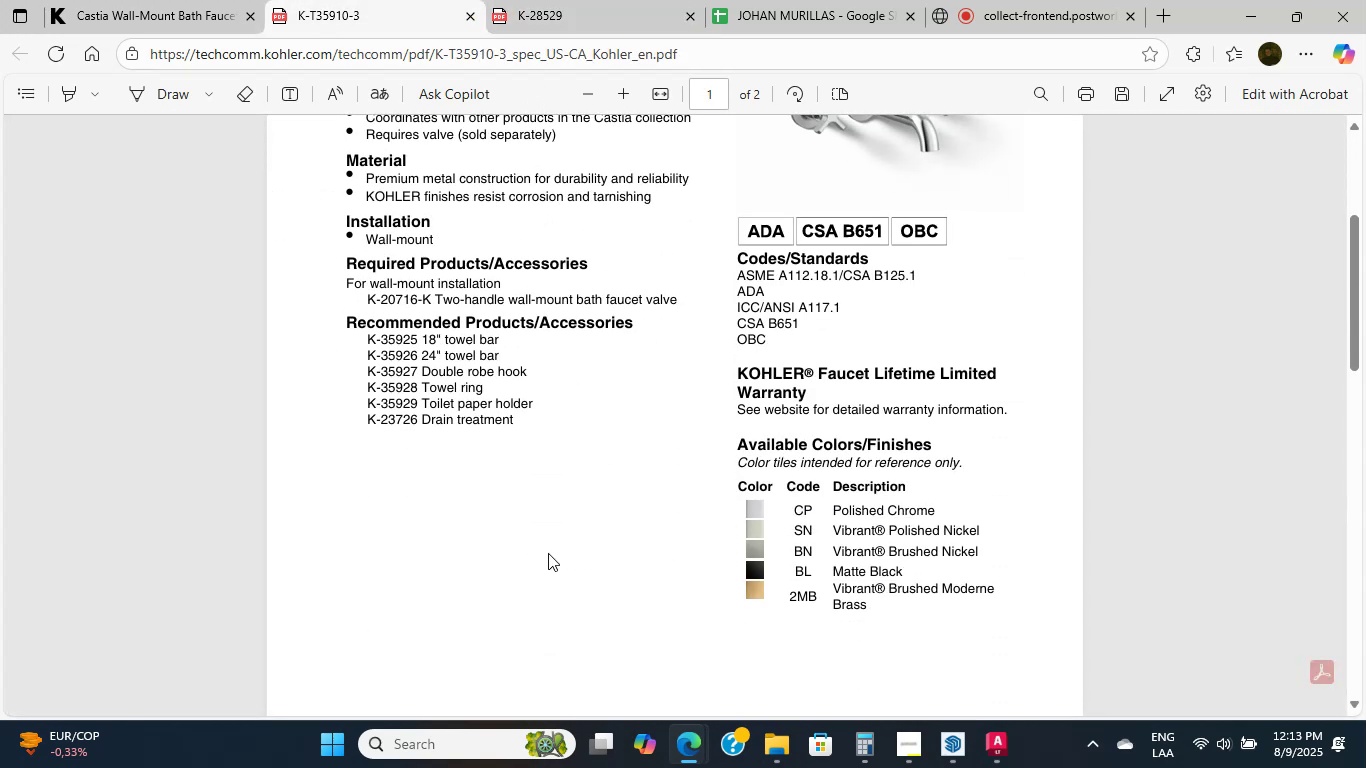 
scroll: coordinate [548, 553], scroll_direction: up, amount: 5.0
 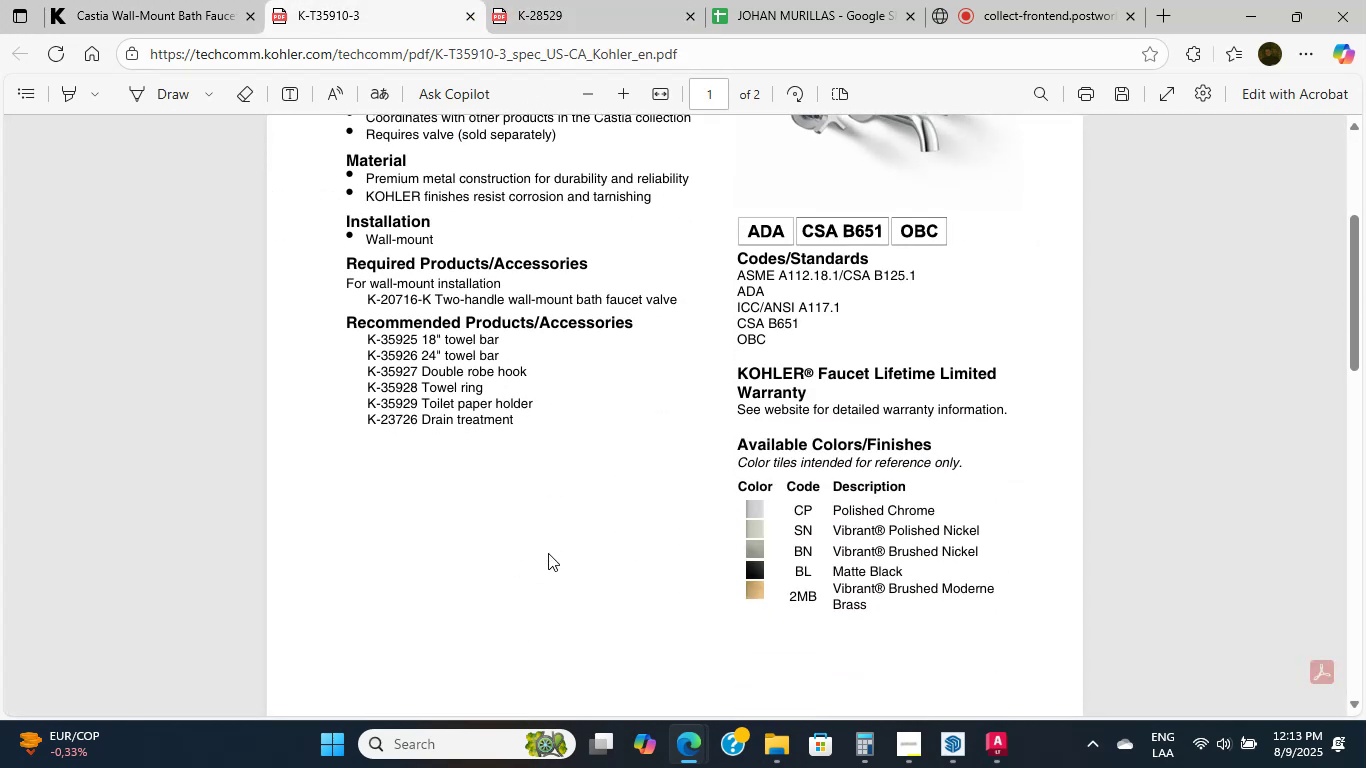 
double_click([548, 553])
 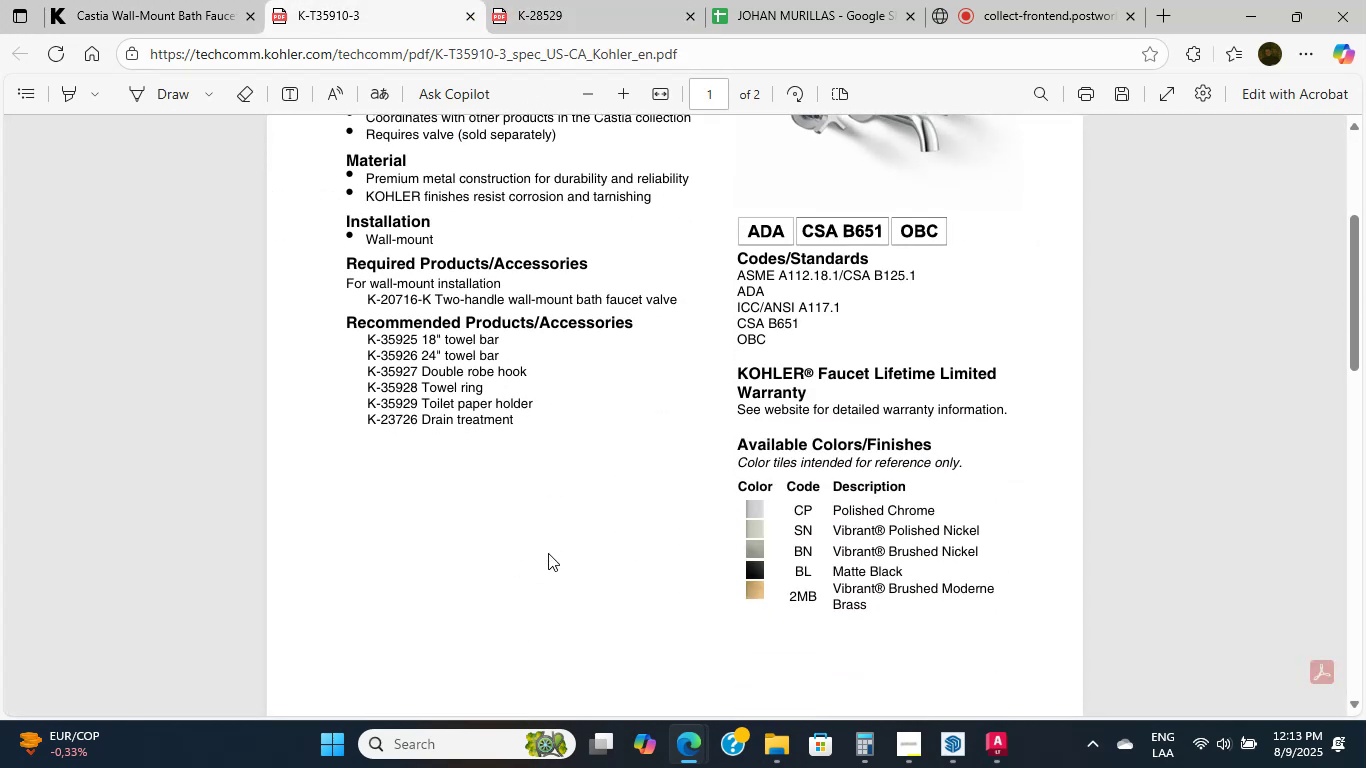 
triple_click([548, 553])
 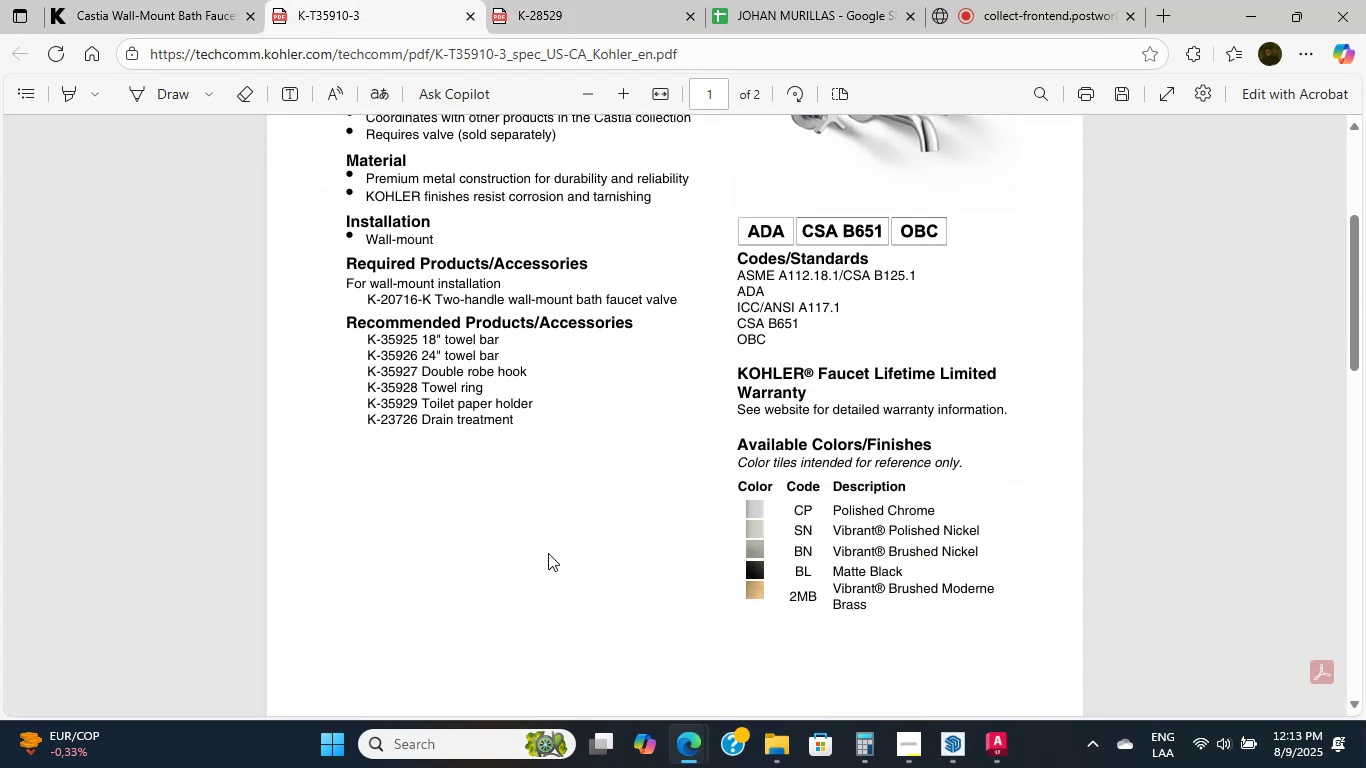 
triple_click([548, 553])
 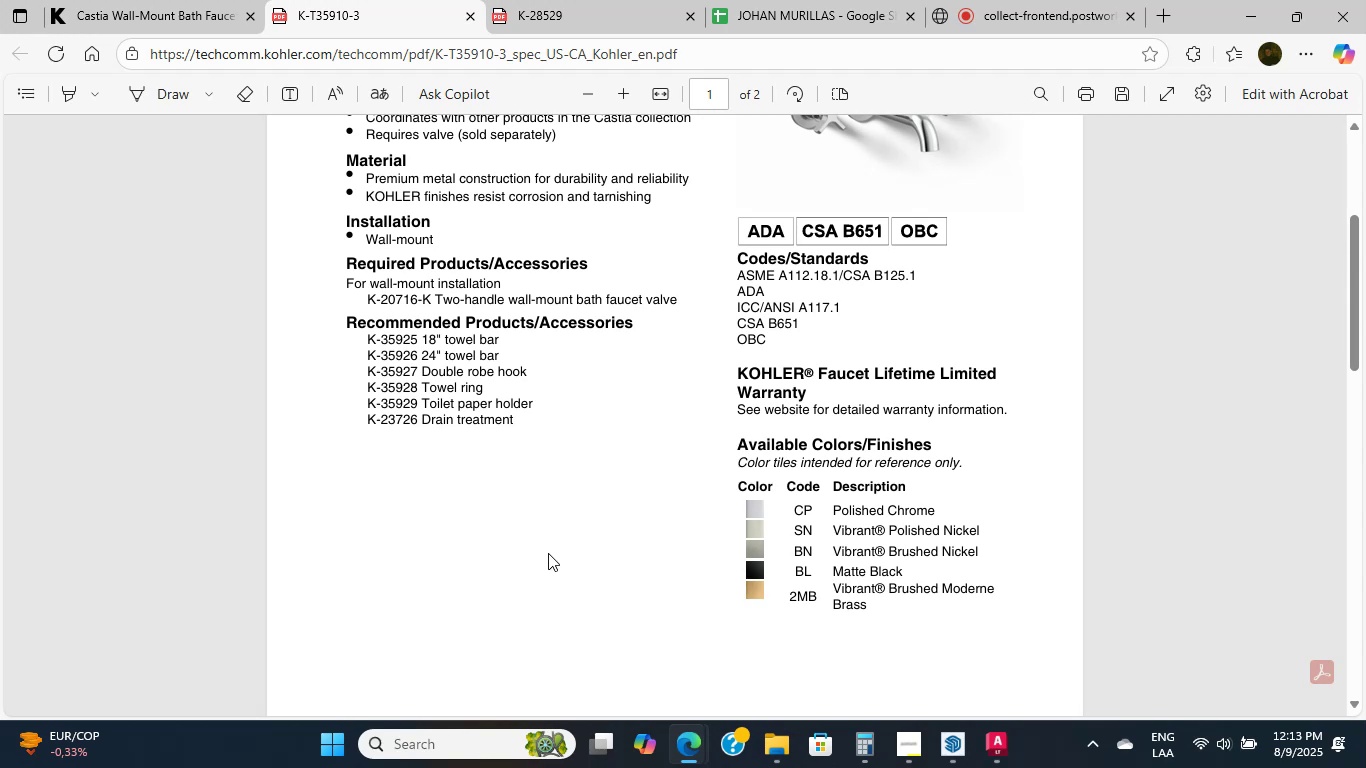 
wait(9.96)
 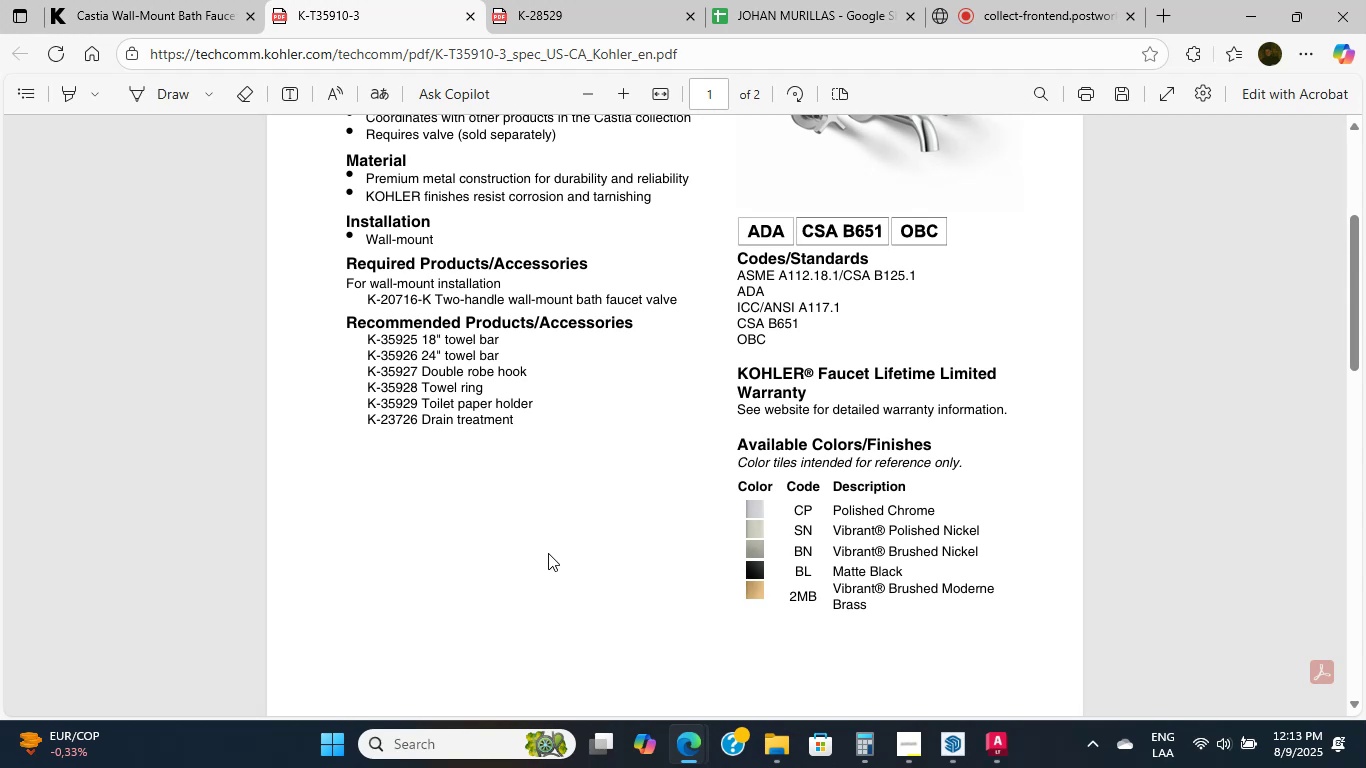 
left_click([548, 553])
 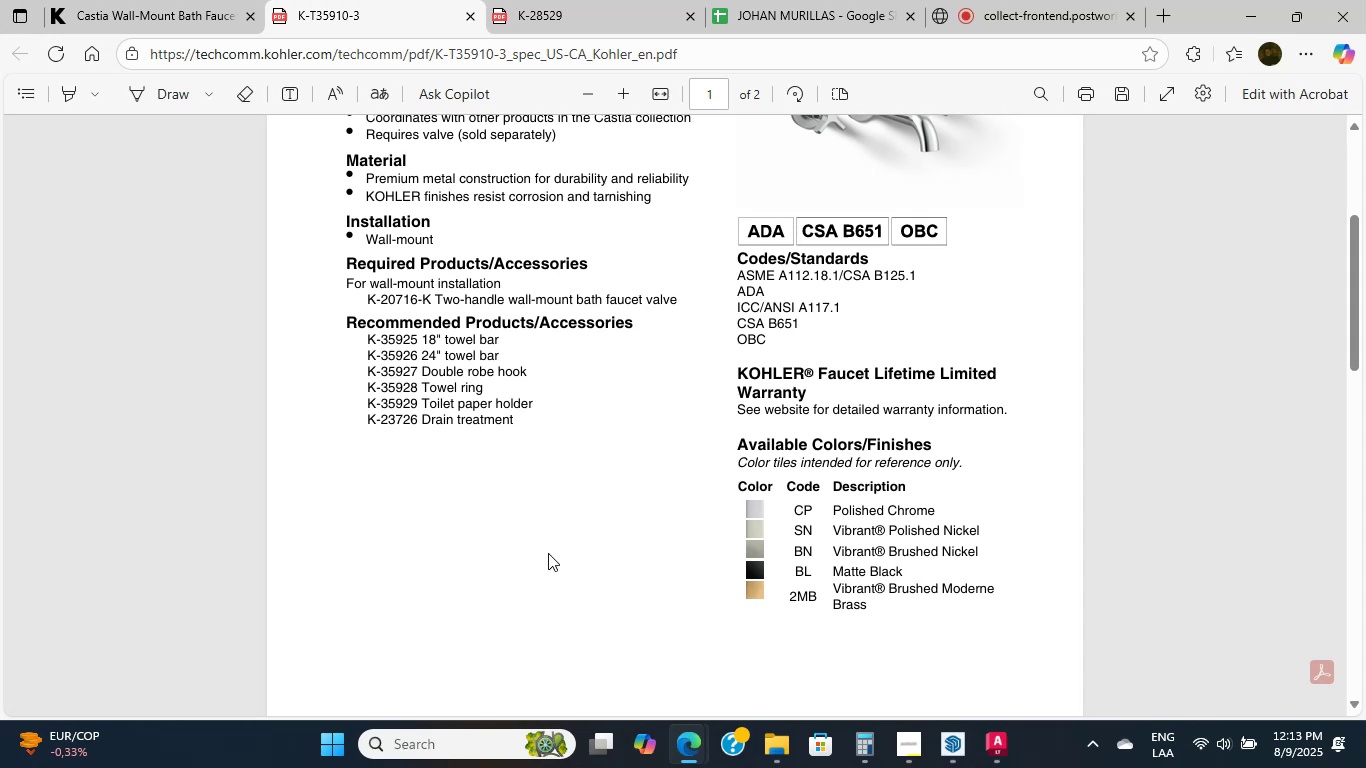 
wait(5.28)
 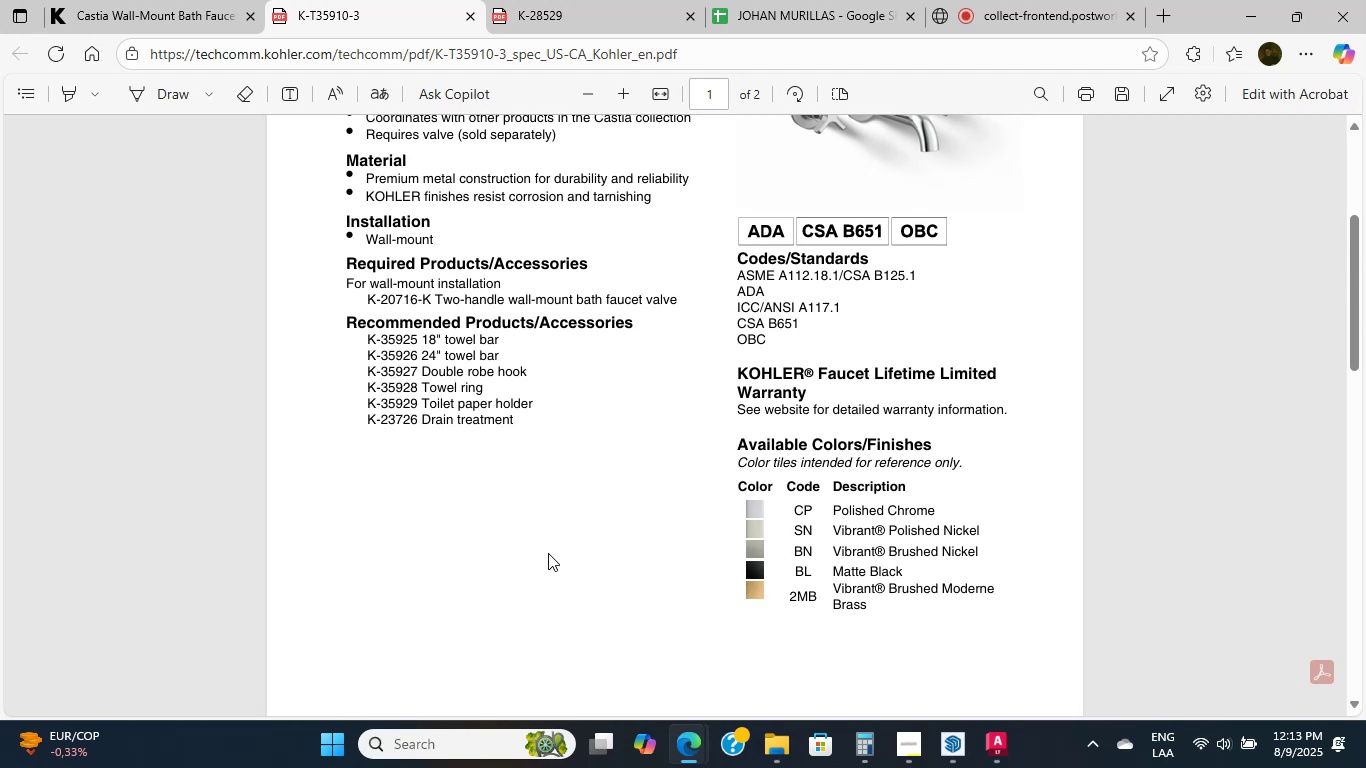 
scroll: coordinate [548, 553], scroll_direction: down, amount: 6.0
 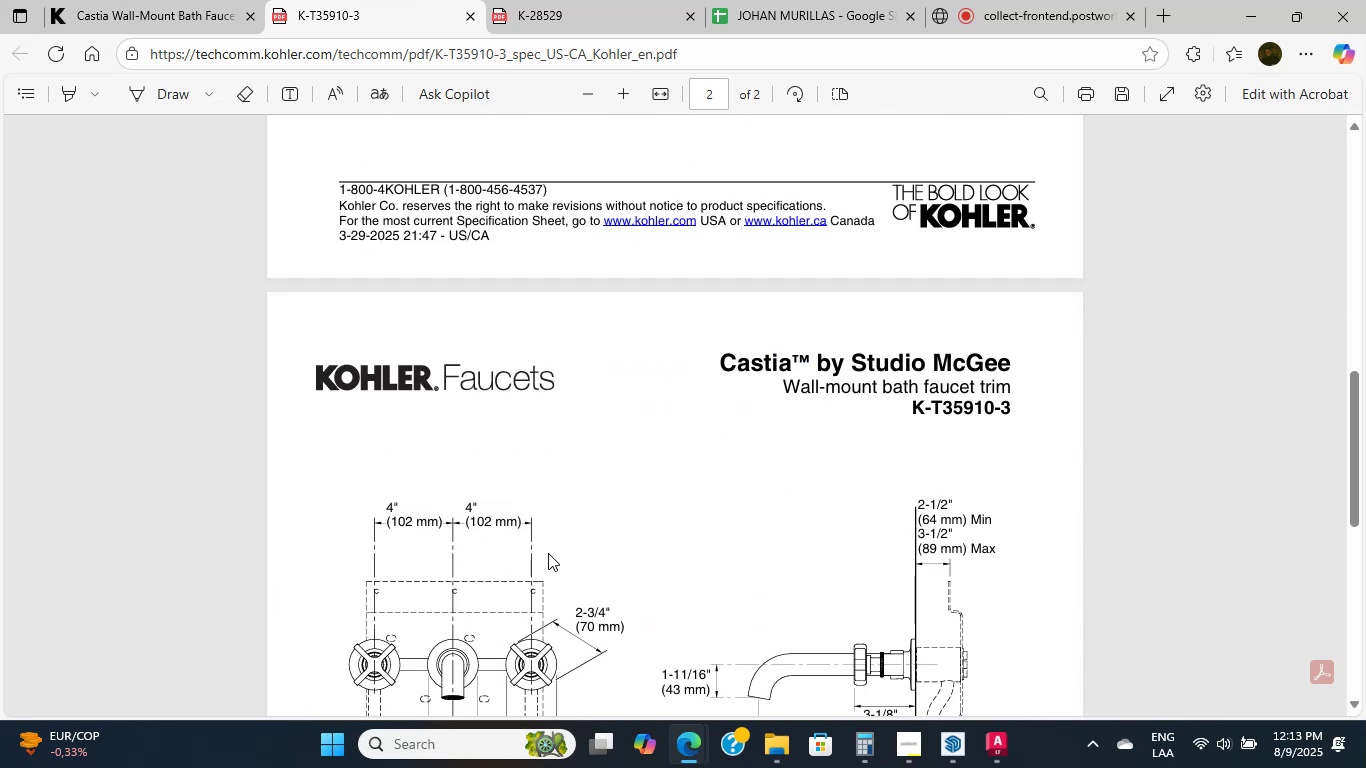 
double_click([548, 553])
 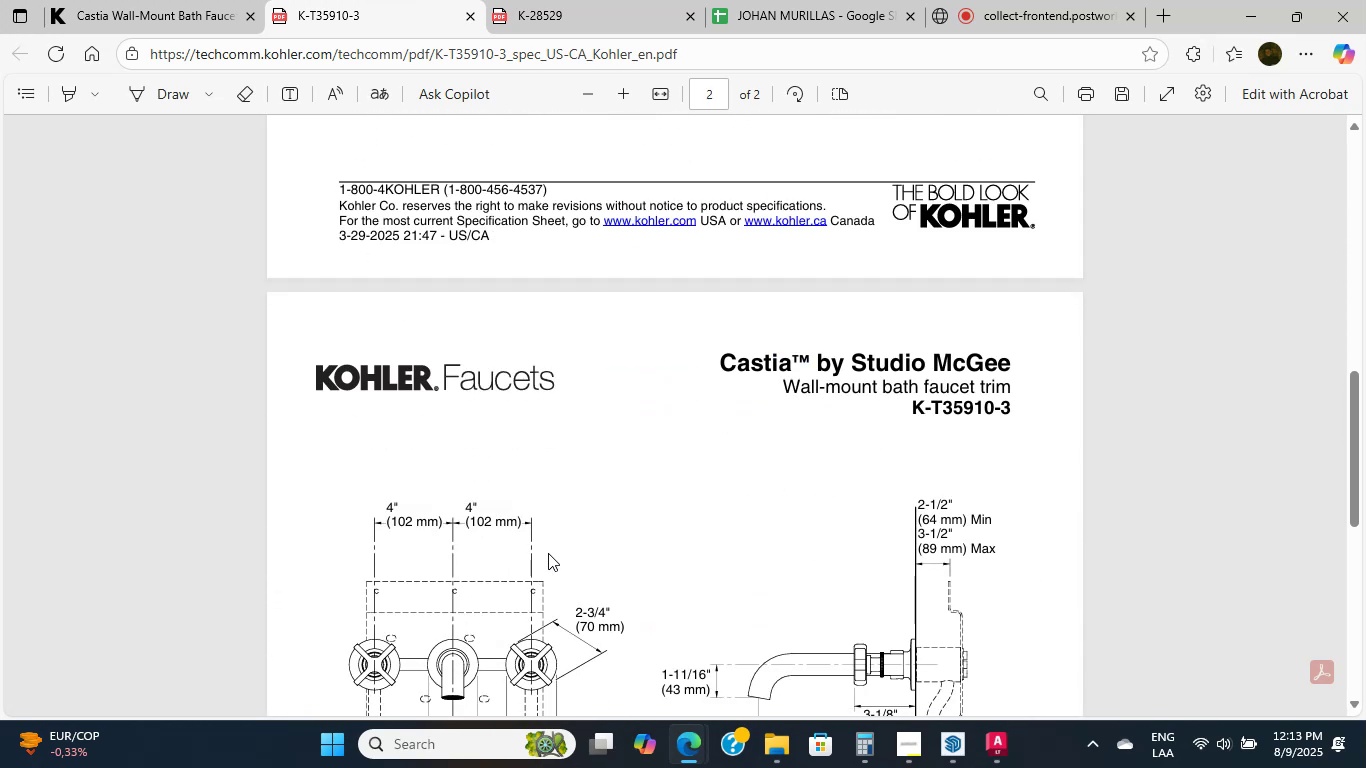 
triple_click([548, 553])
 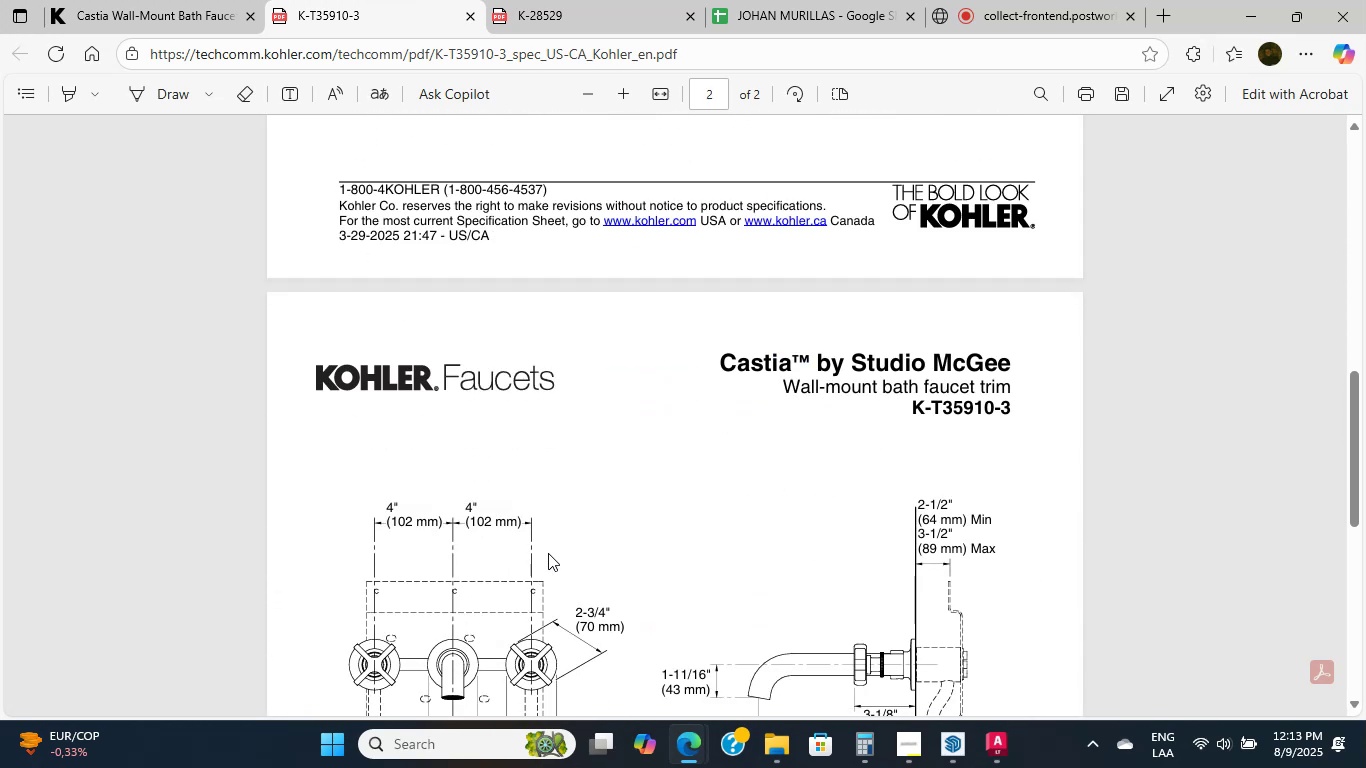 
triple_click([548, 553])
 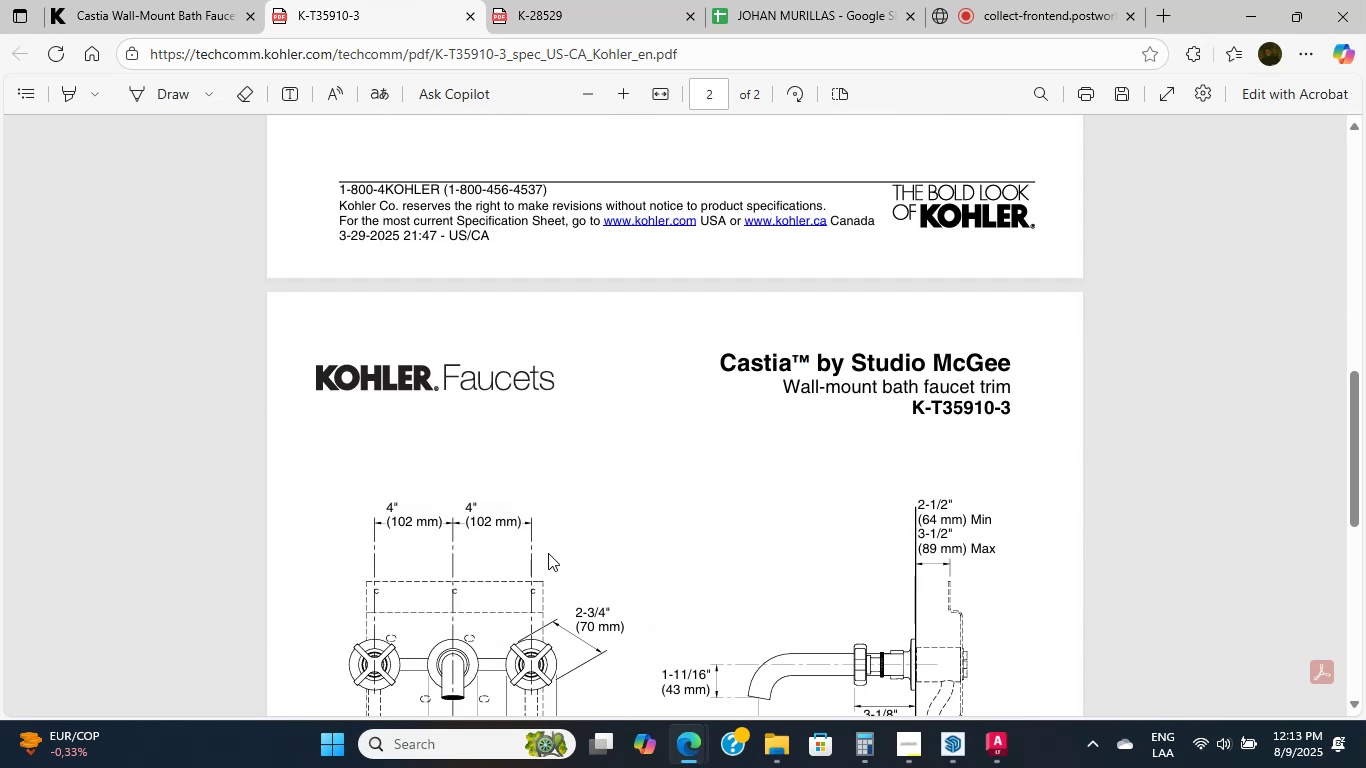 
triple_click([548, 553])
 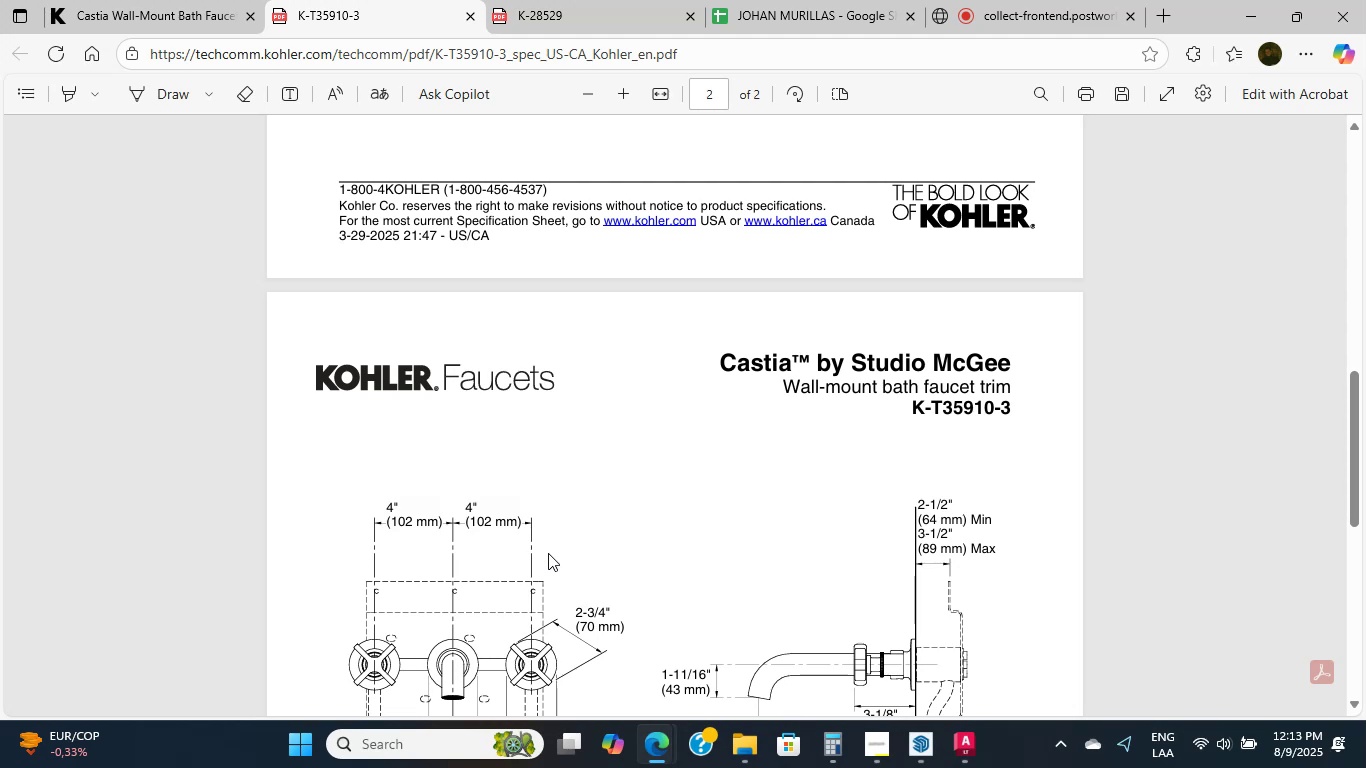 
double_click([548, 553])
 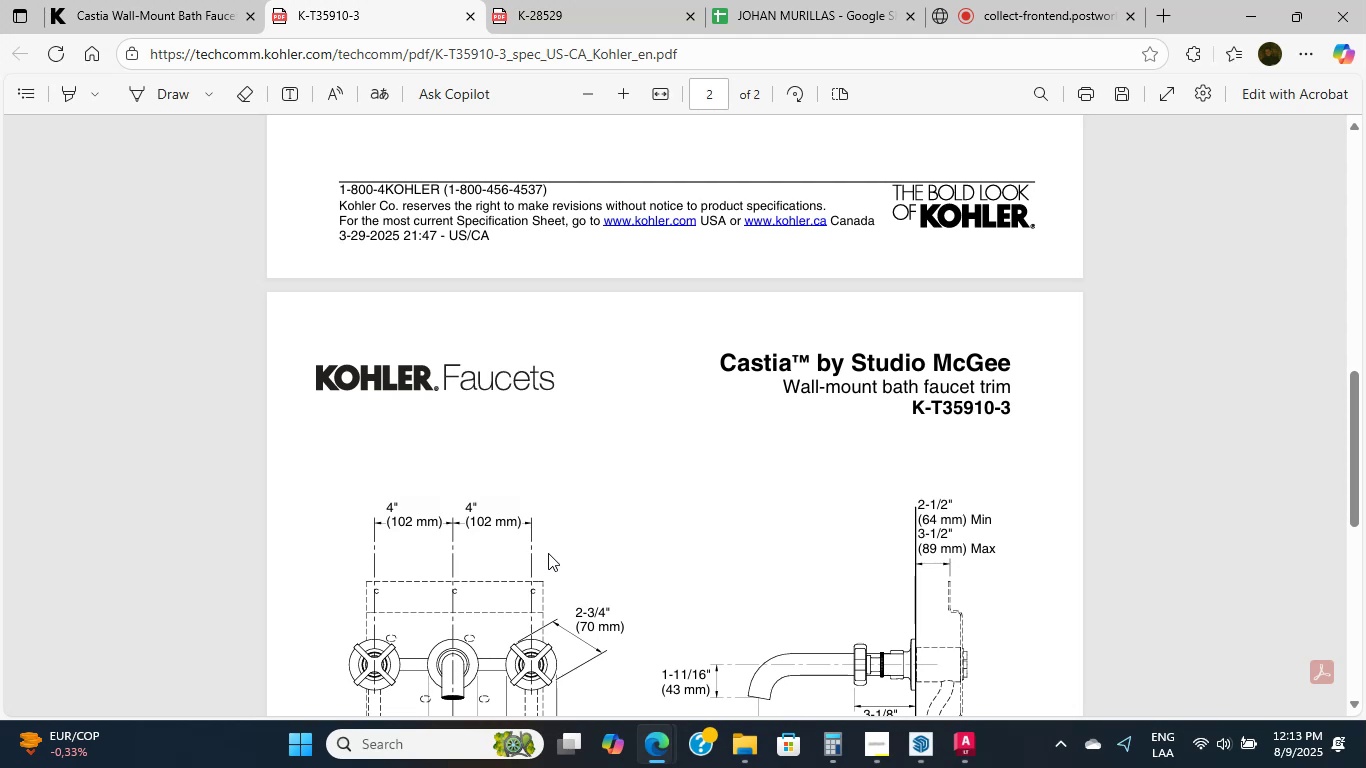 
triple_click([548, 553])
 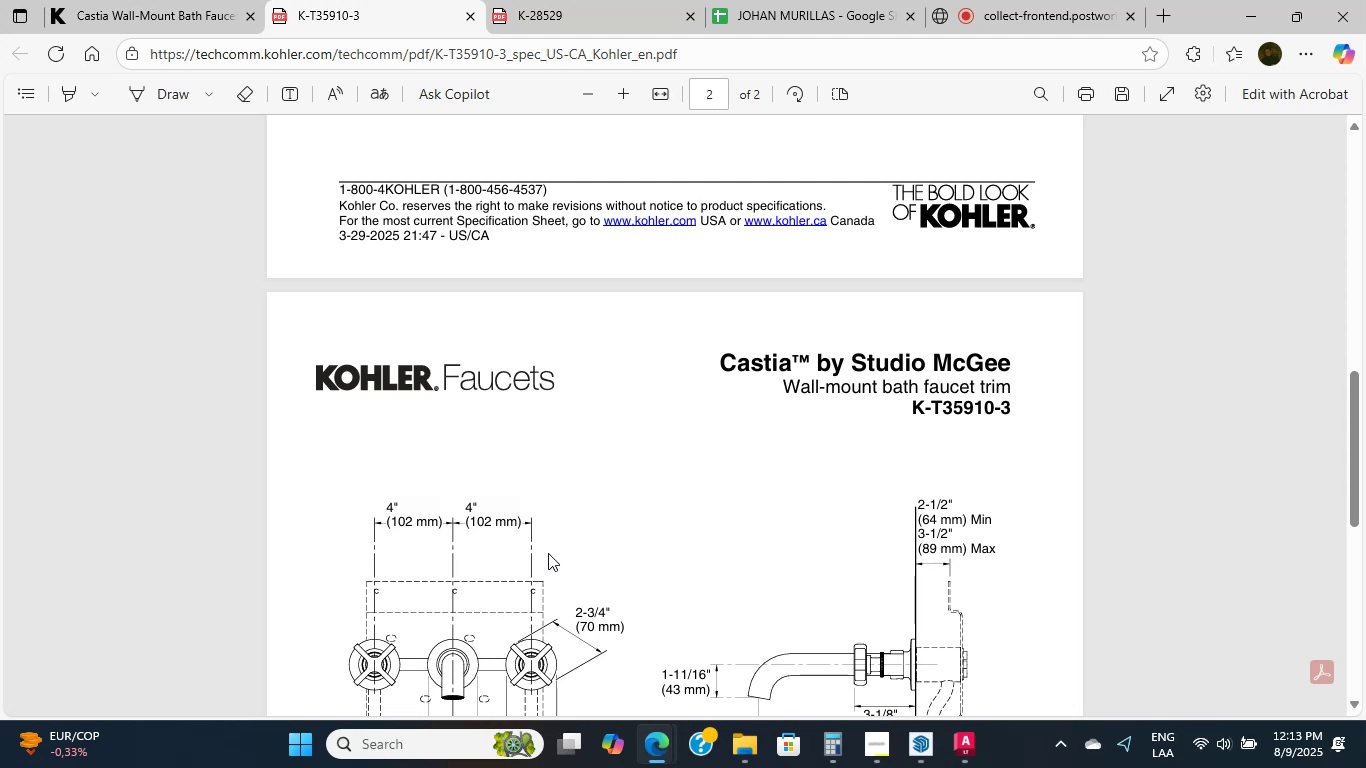 
double_click([548, 553])
 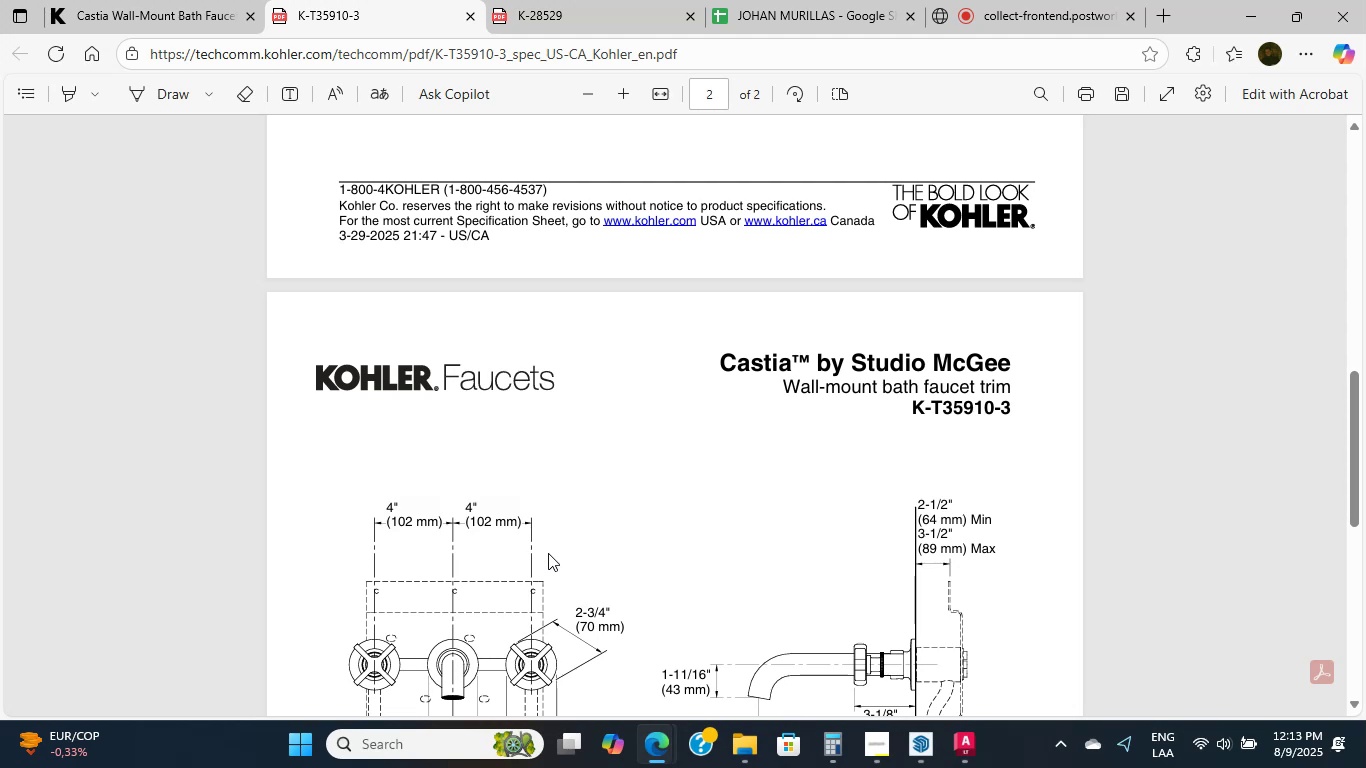 
triple_click([548, 553])
 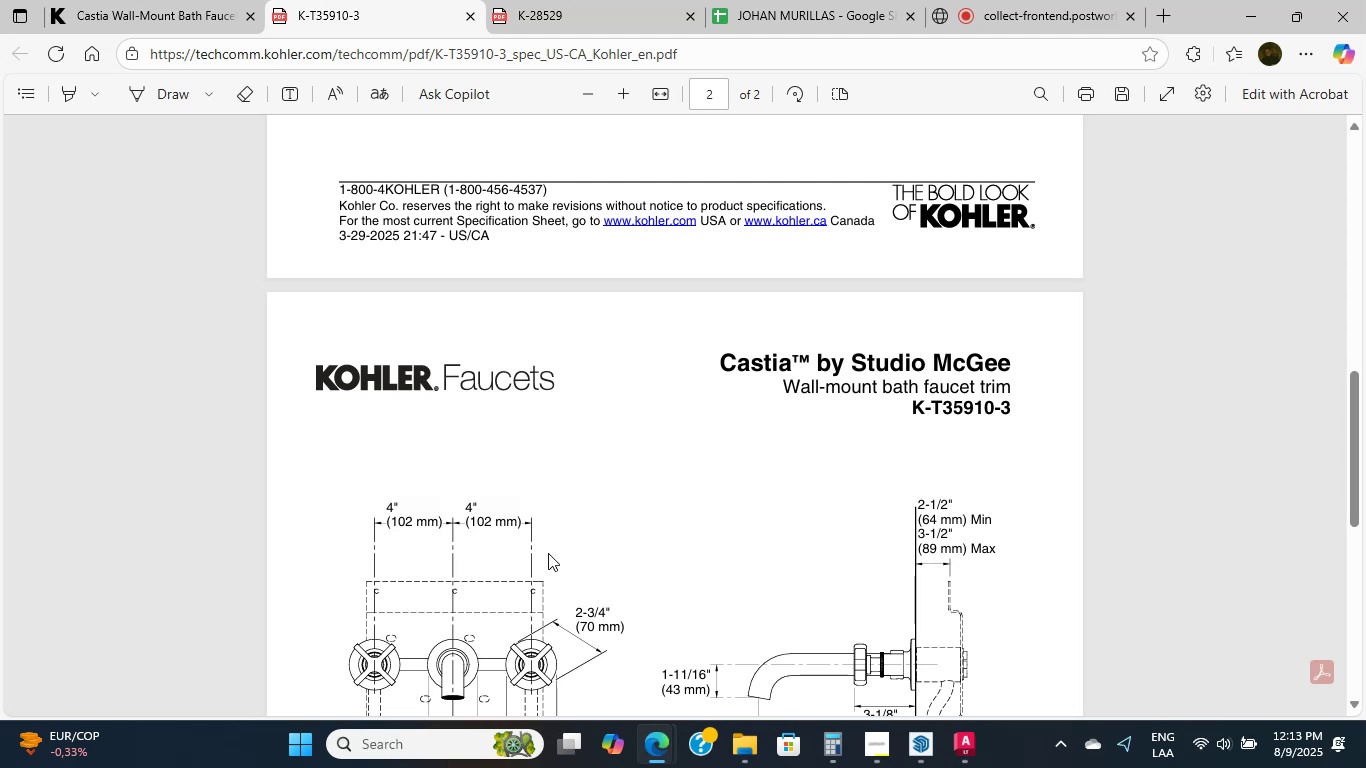 
triple_click([548, 553])
 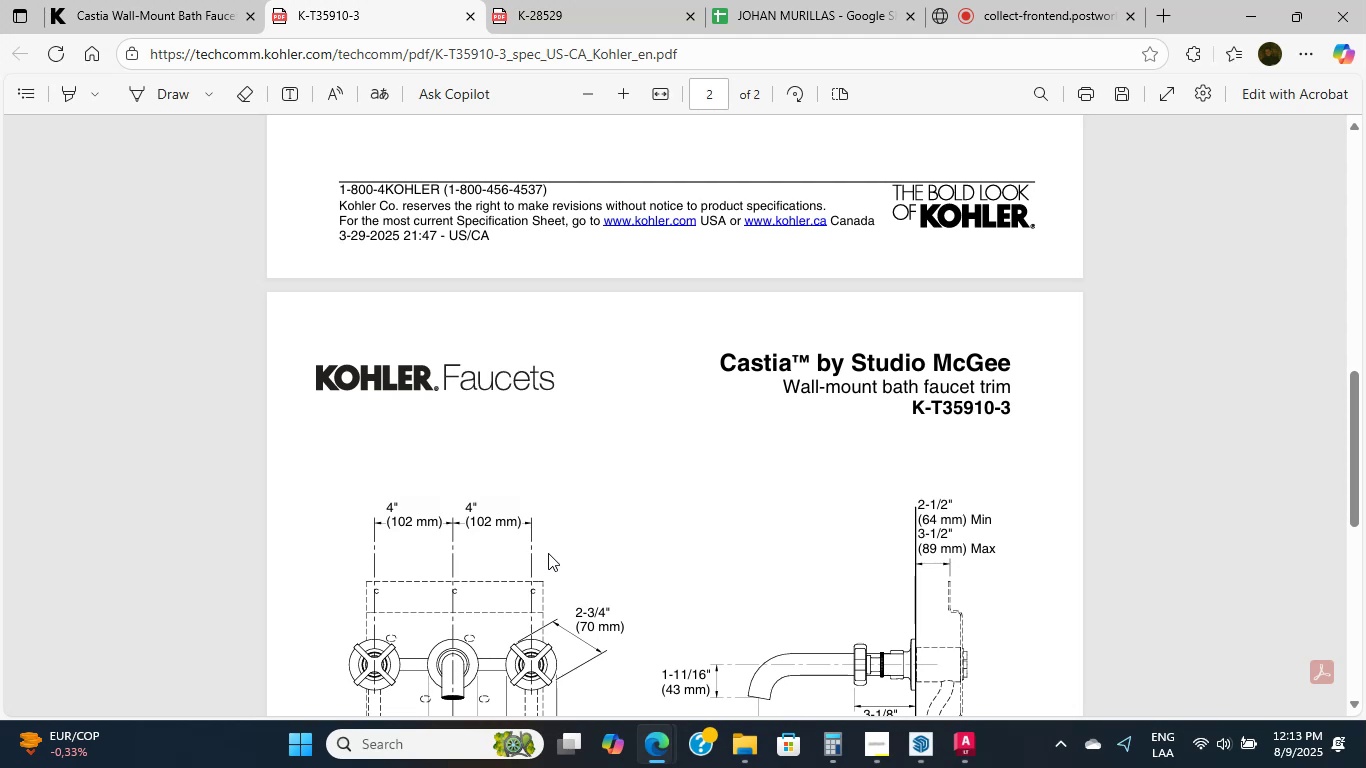 
triple_click([548, 553])
 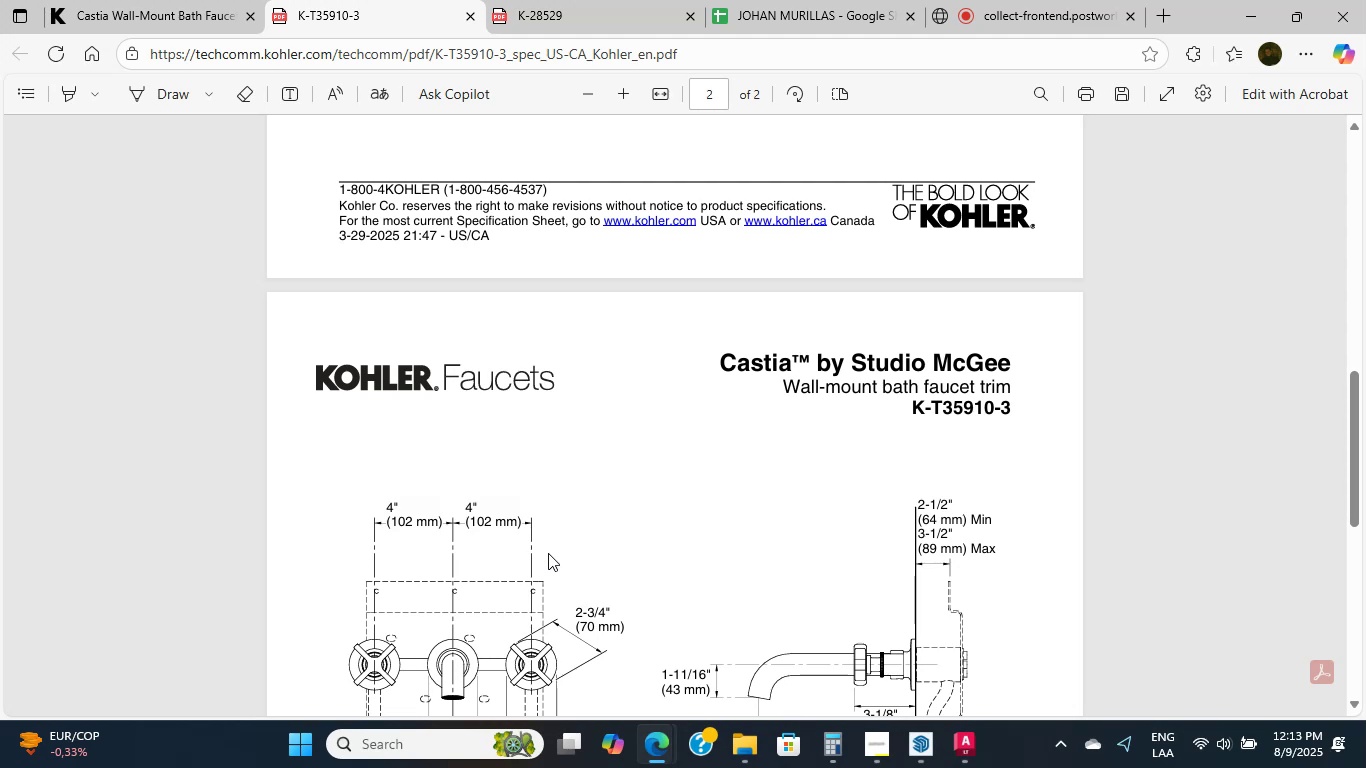 
scroll: coordinate [548, 553], scroll_direction: down, amount: 4.0
 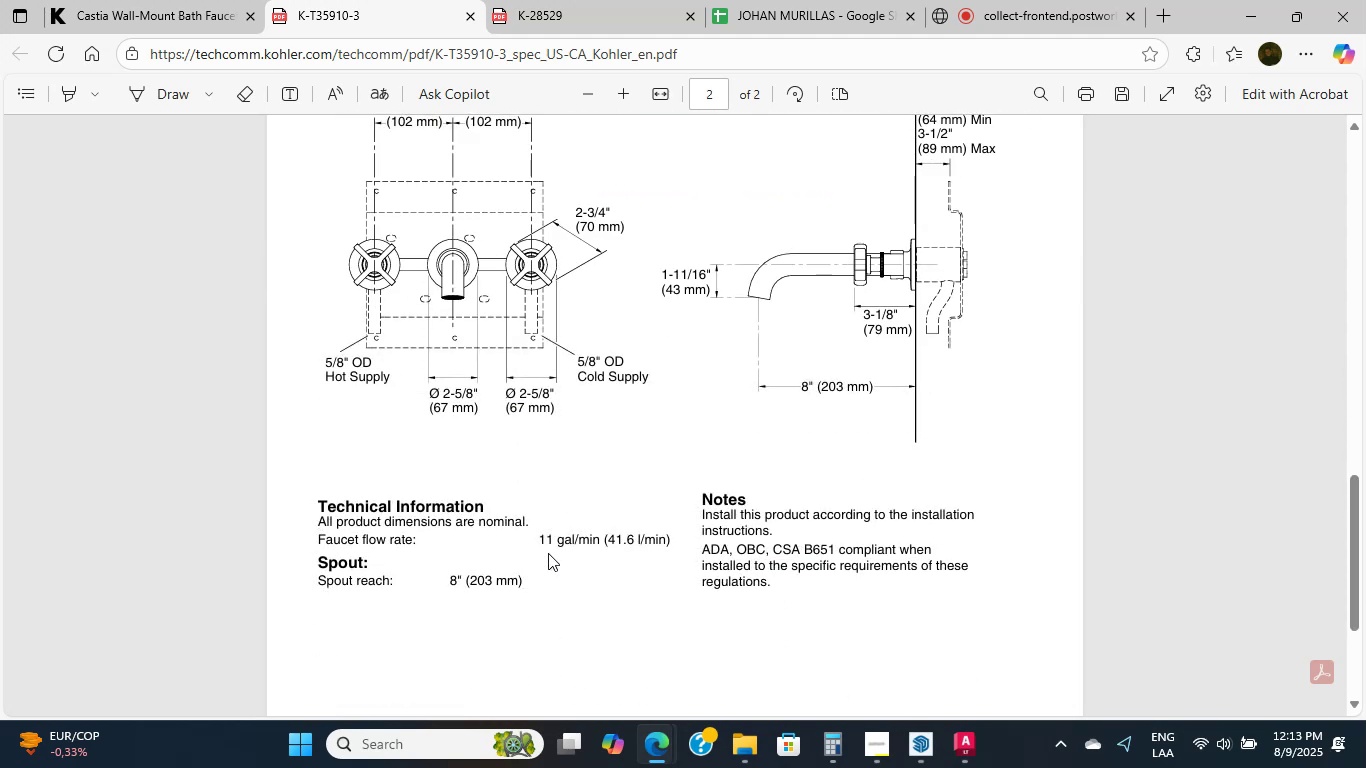 
double_click([548, 553])
 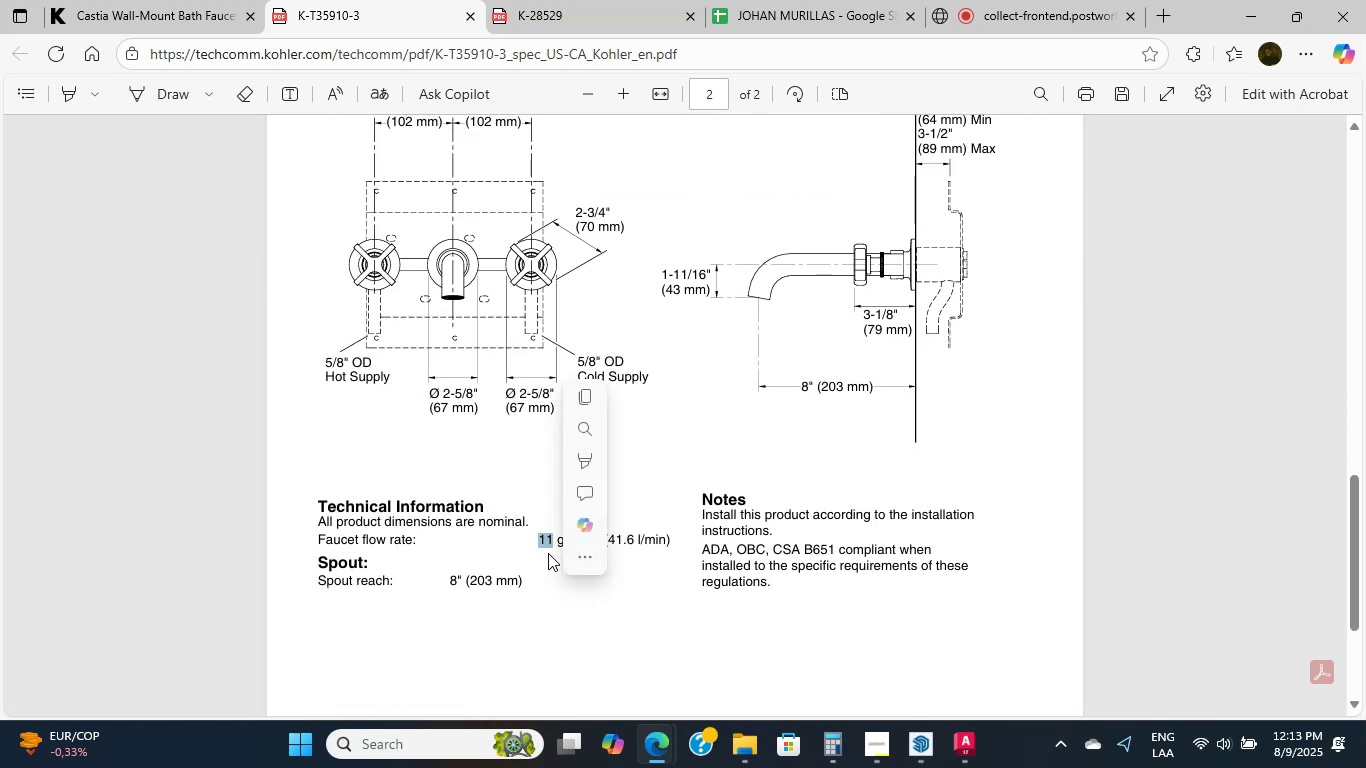 
triple_click([548, 553])
 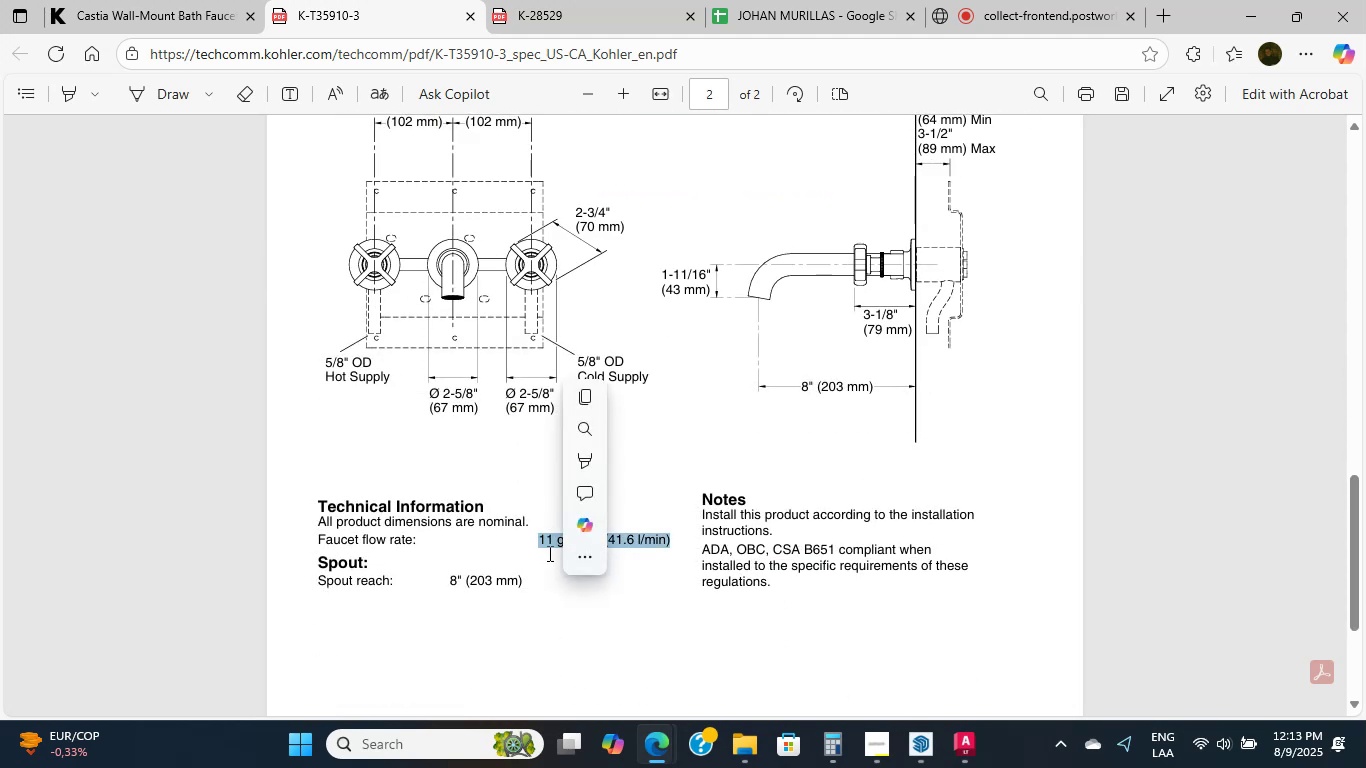 
scroll: coordinate [548, 553], scroll_direction: up, amount: 1.0
 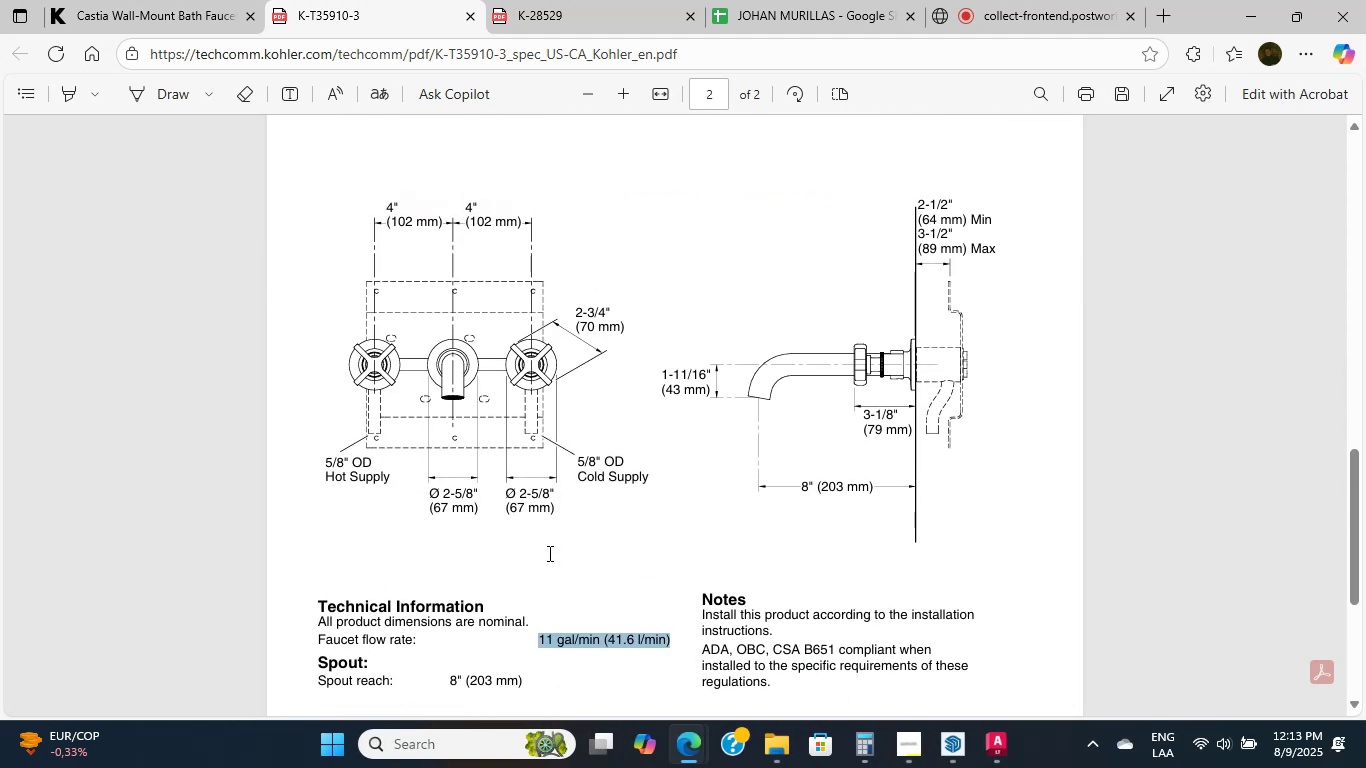 
hold_key(key=ControlLeft, duration=1.16)
scroll: coordinate [377, 346], scroll_direction: up, amount: 7.0
 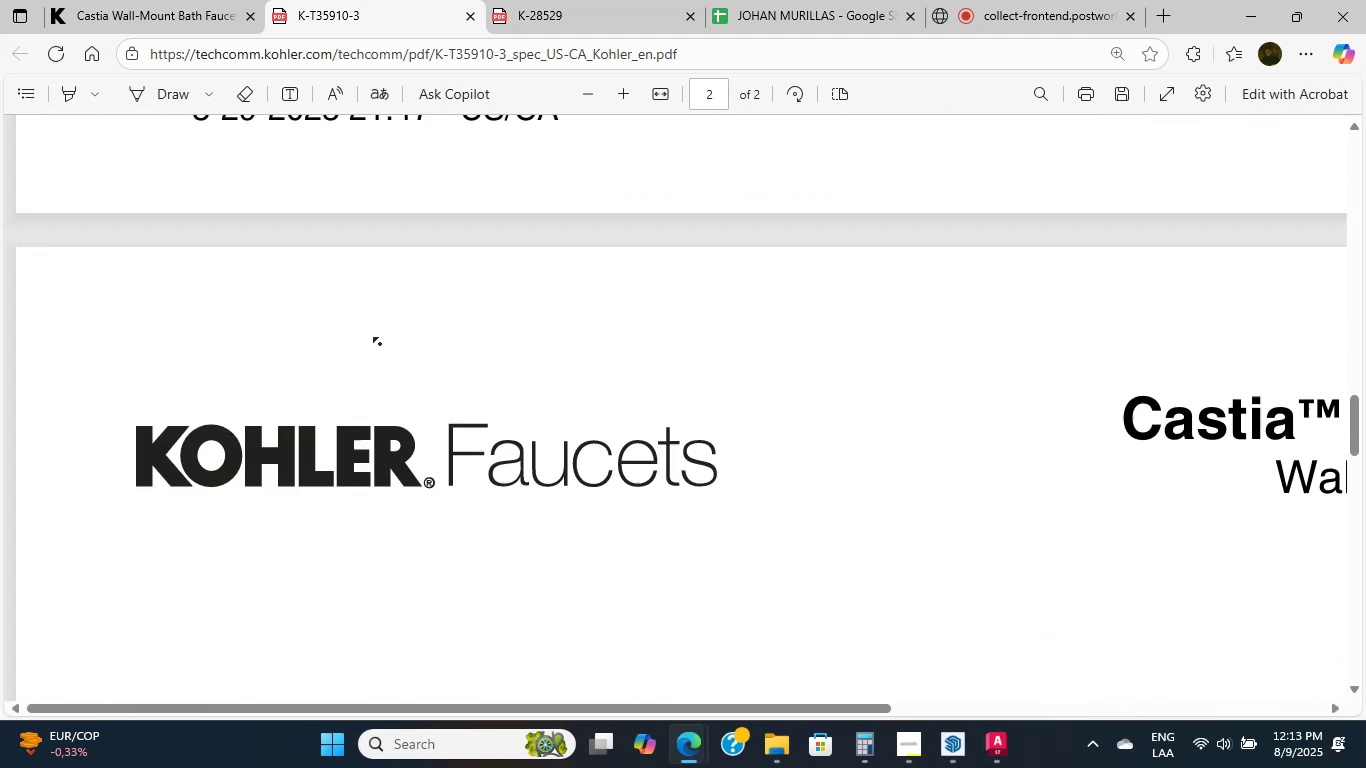 
scroll: coordinate [390, 372], scroll_direction: down, amount: 4.0
 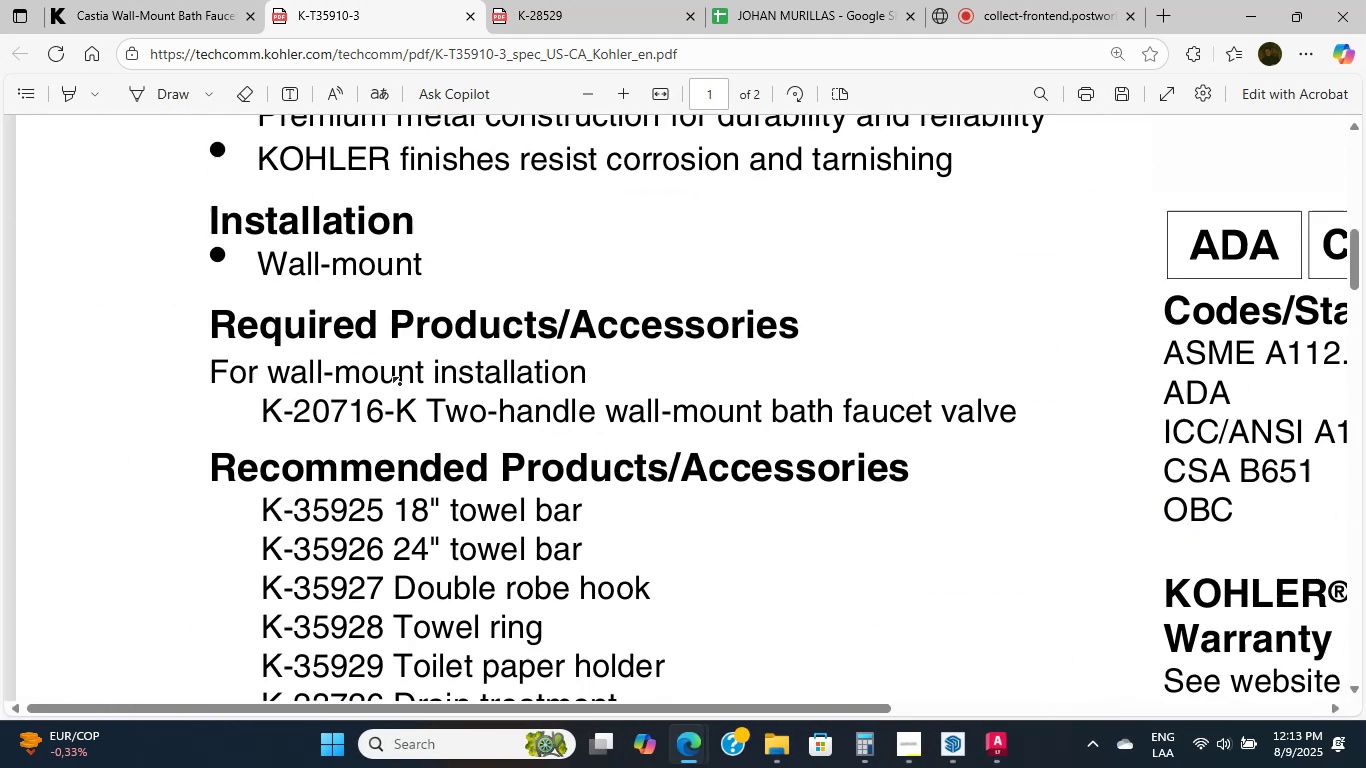 
key(Control+ControlLeft)
 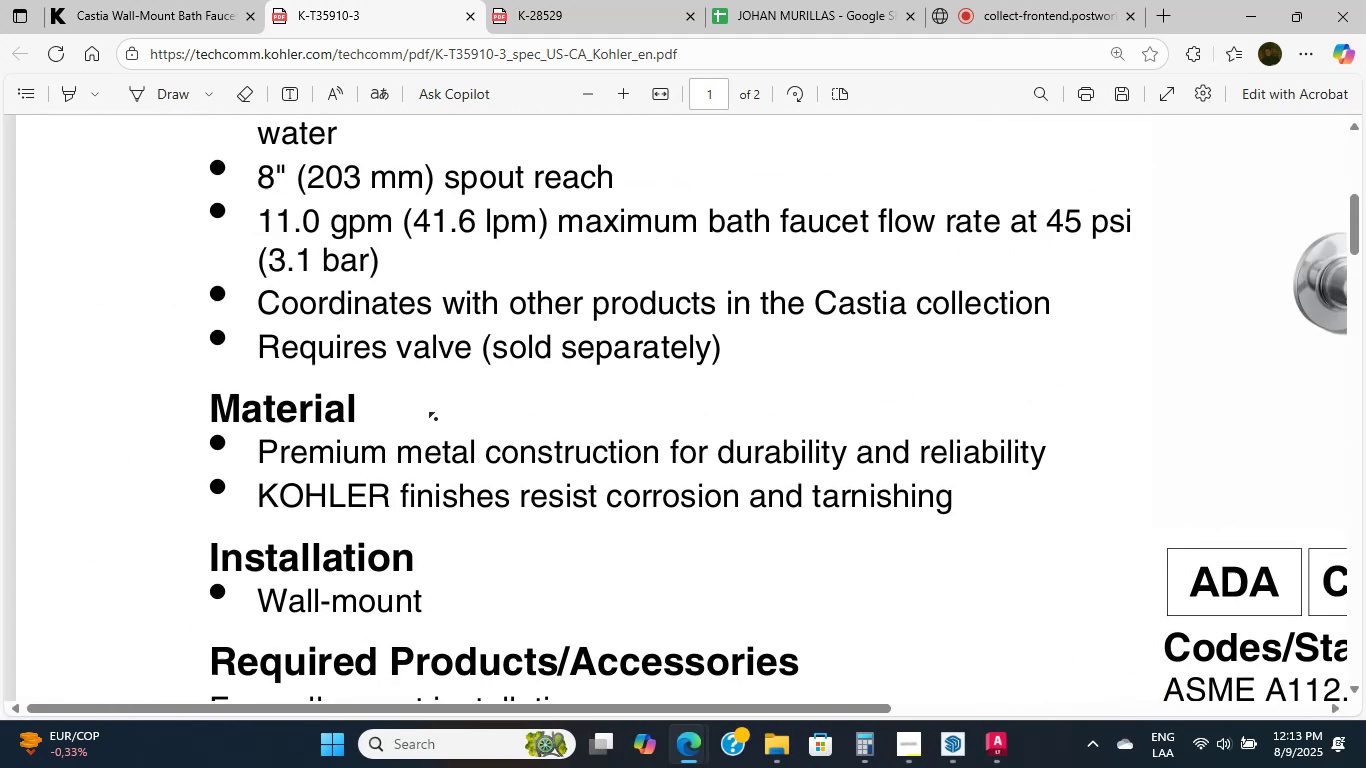 
left_click([438, 420])
 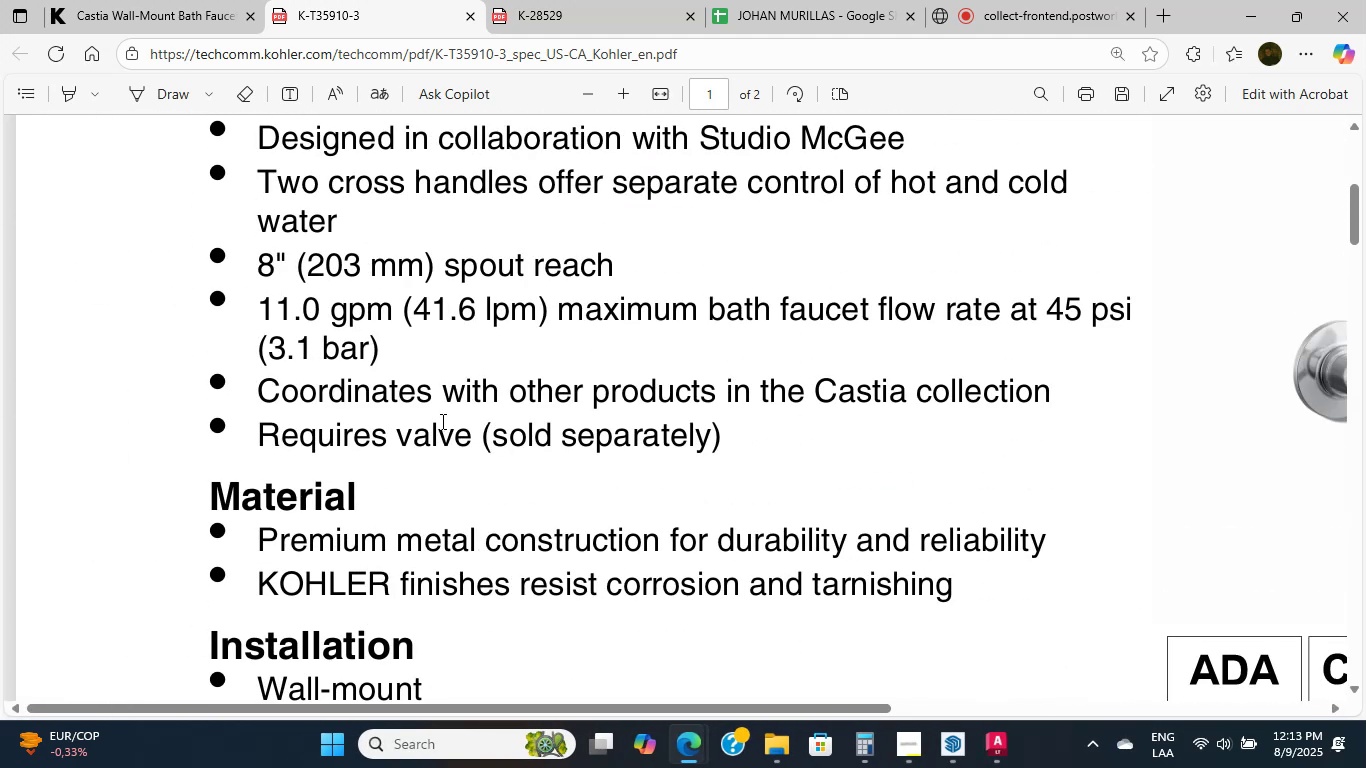 
scroll: coordinate [502, 381], scroll_direction: down, amount: 27.0
 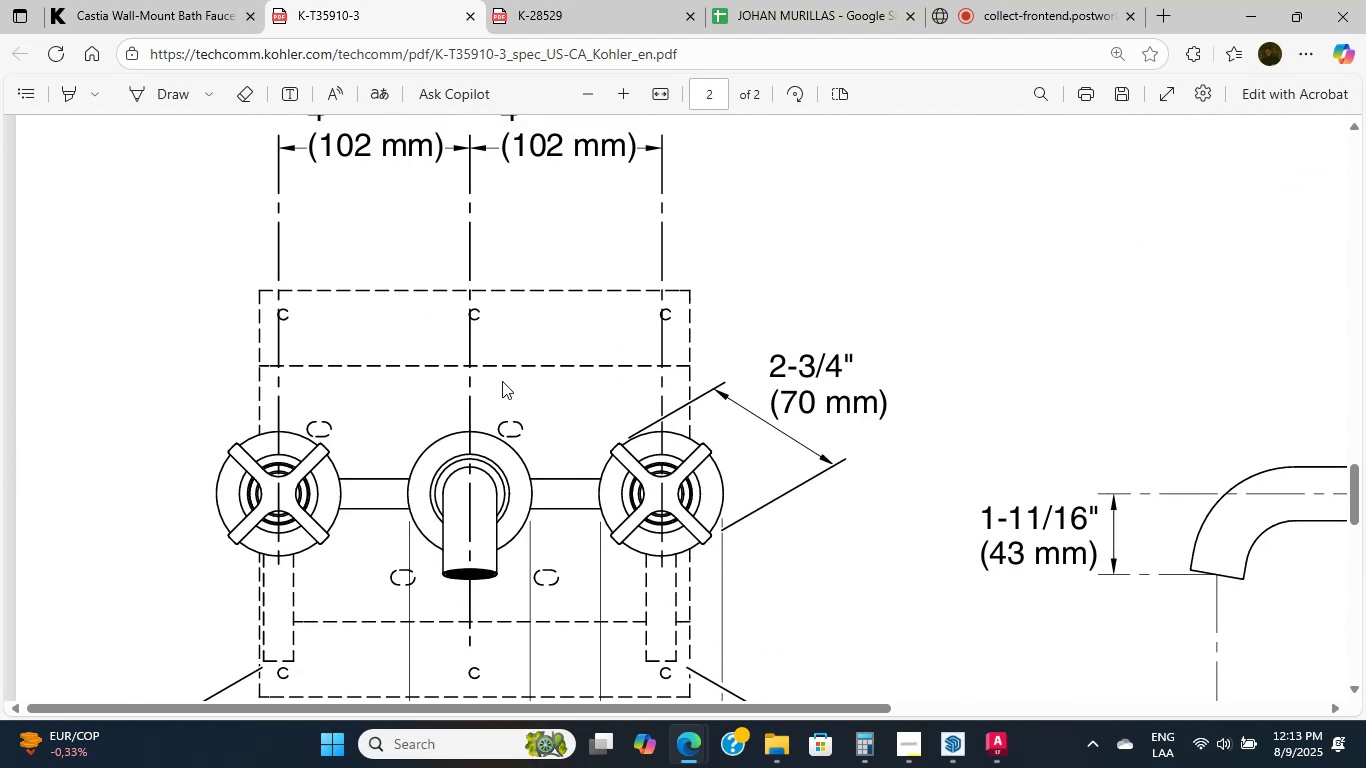 
wait(6.31)
 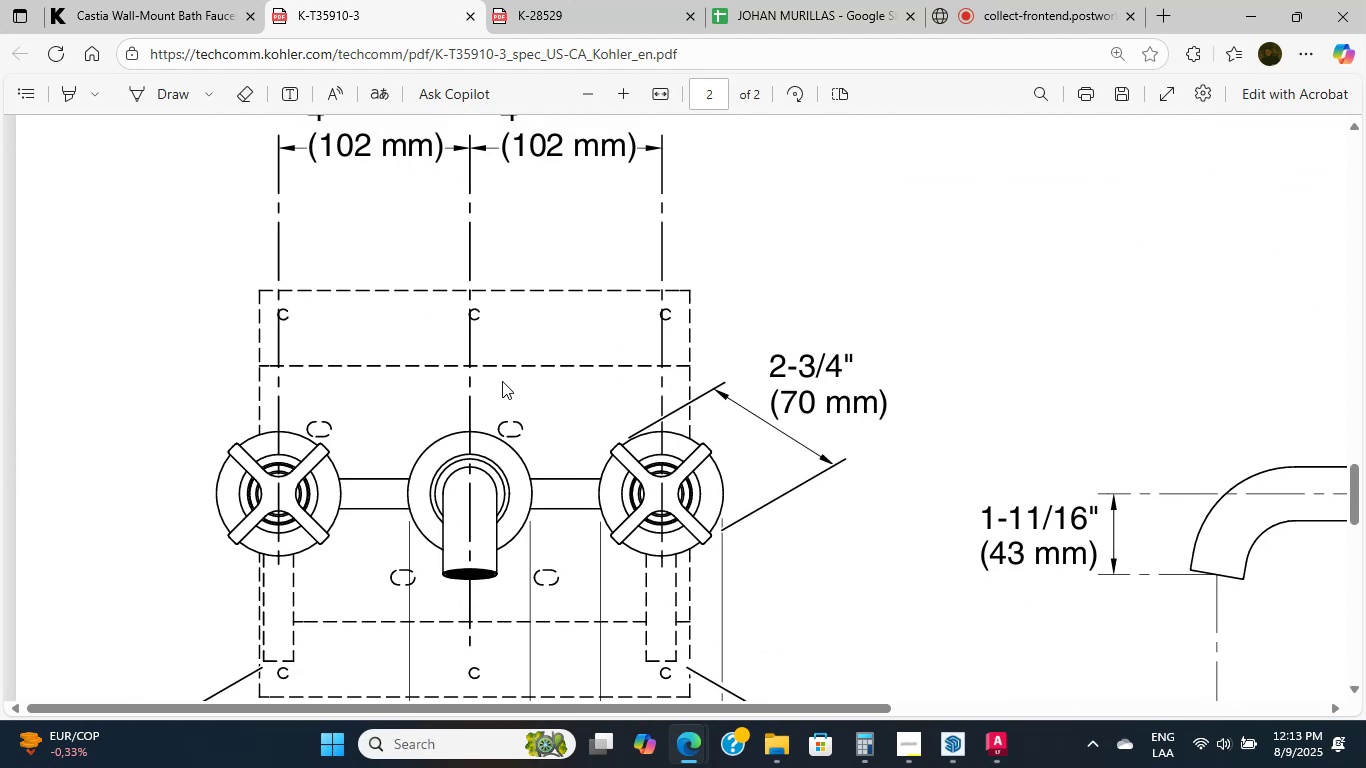 
scroll: coordinate [502, 381], scroll_direction: down, amount: 3.0
 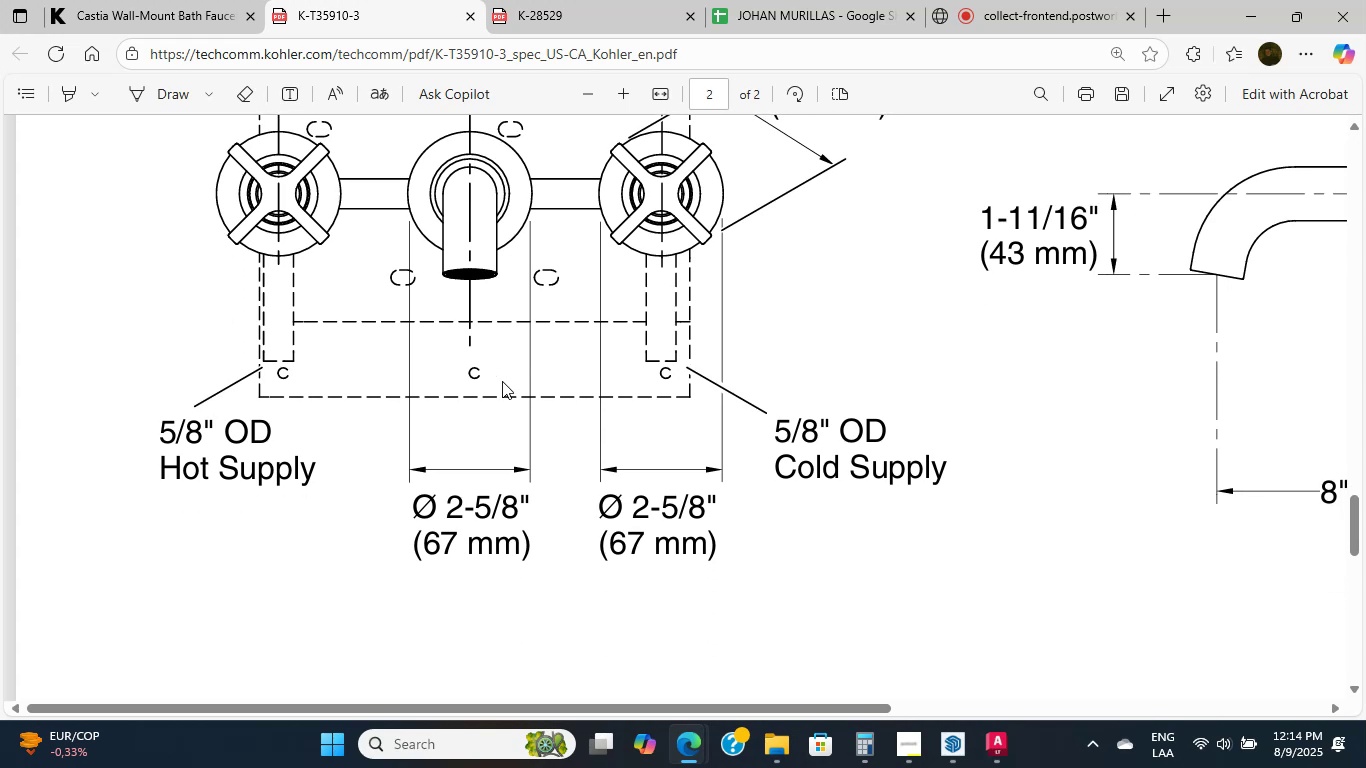 
double_click([502, 381])
 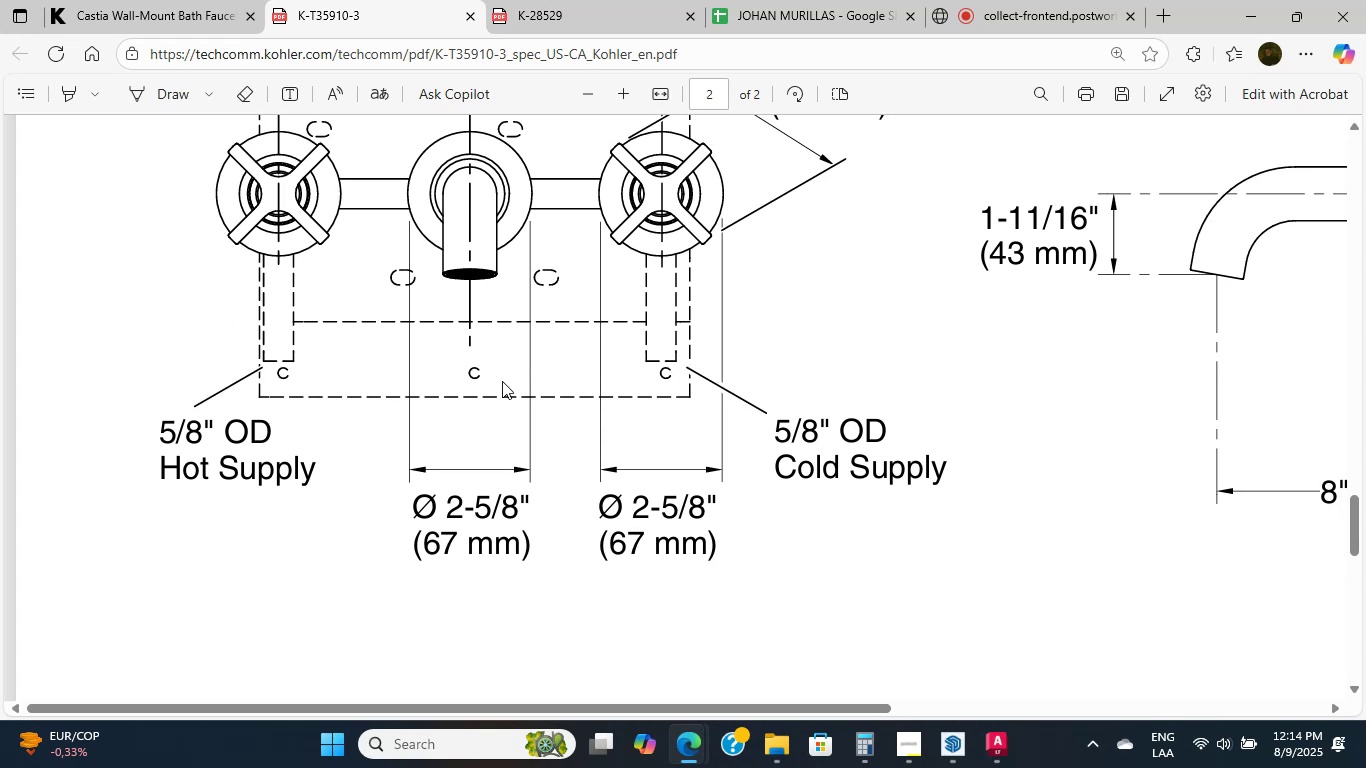 
double_click([502, 381])
 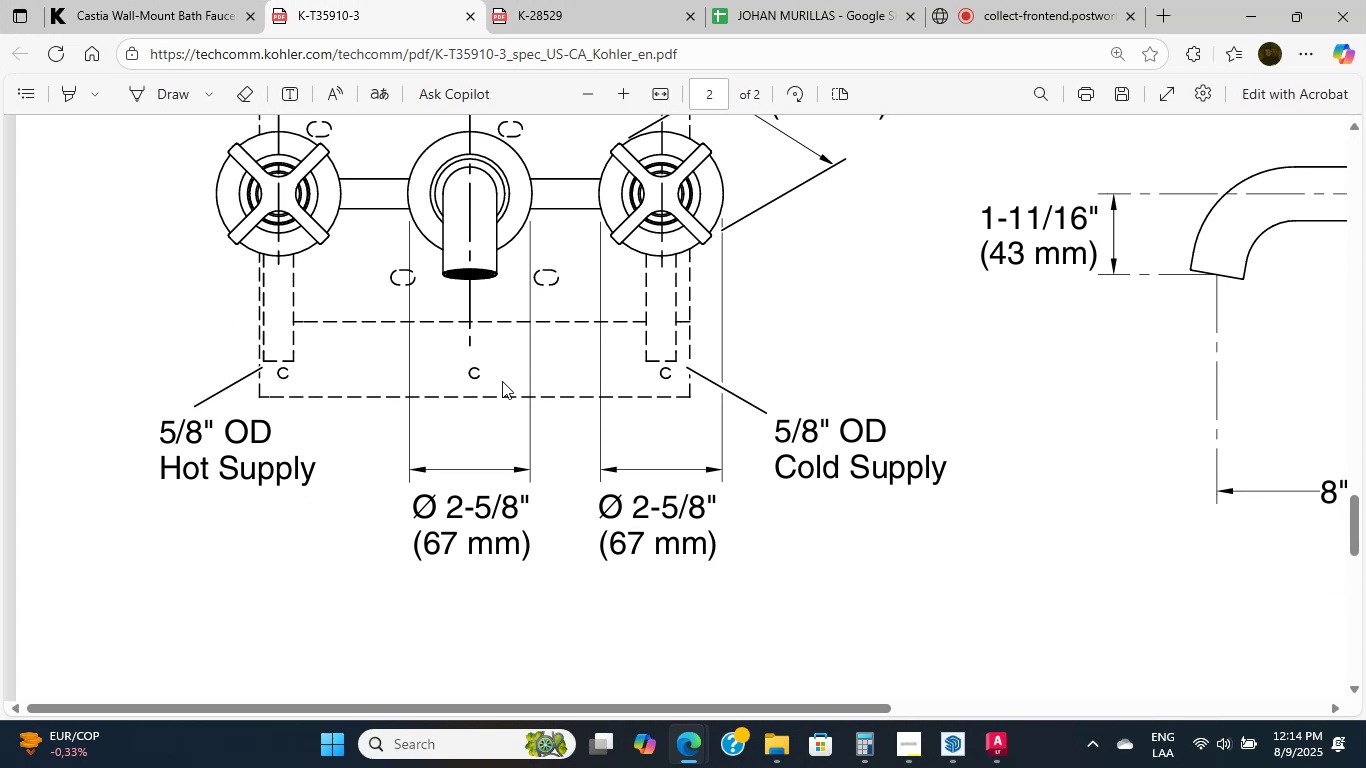 
double_click([502, 381])
 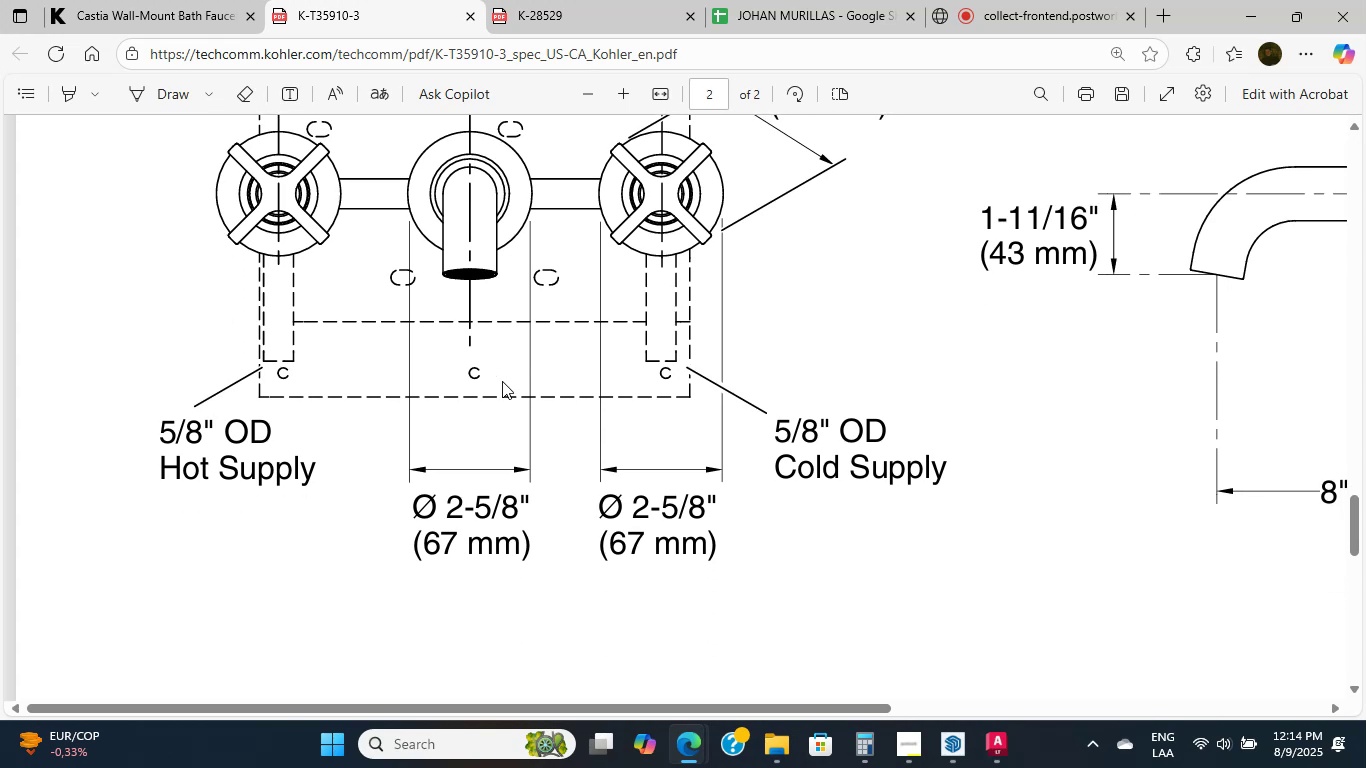 
triple_click([502, 381])
 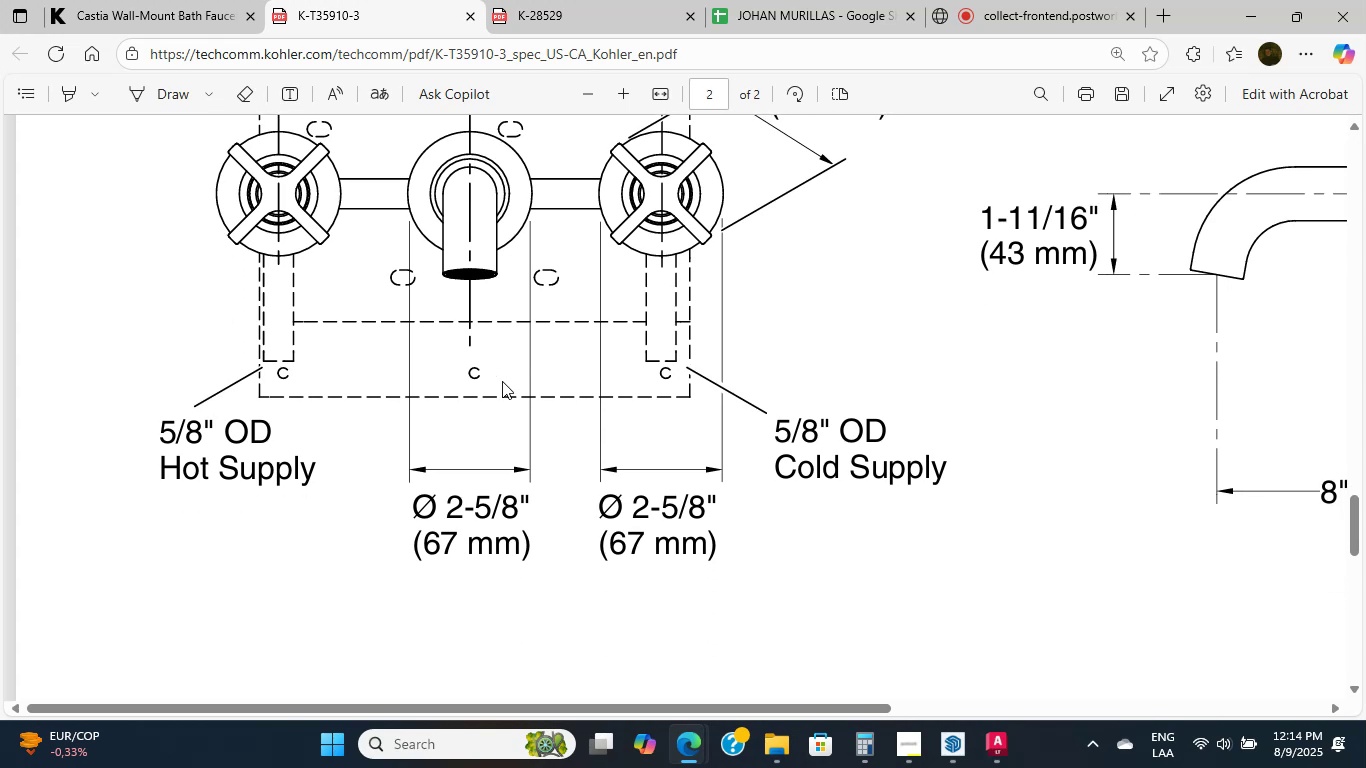 
triple_click([502, 381])
 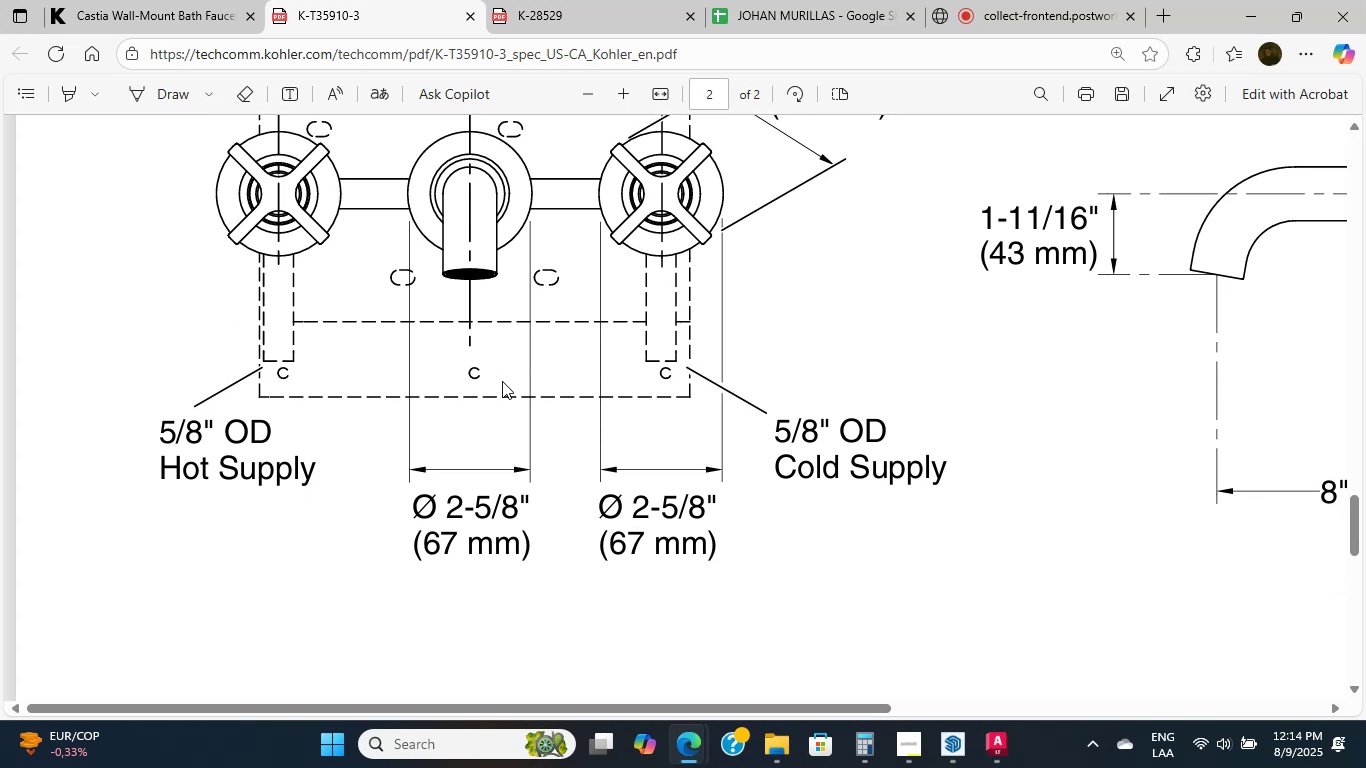 
triple_click([502, 381])
 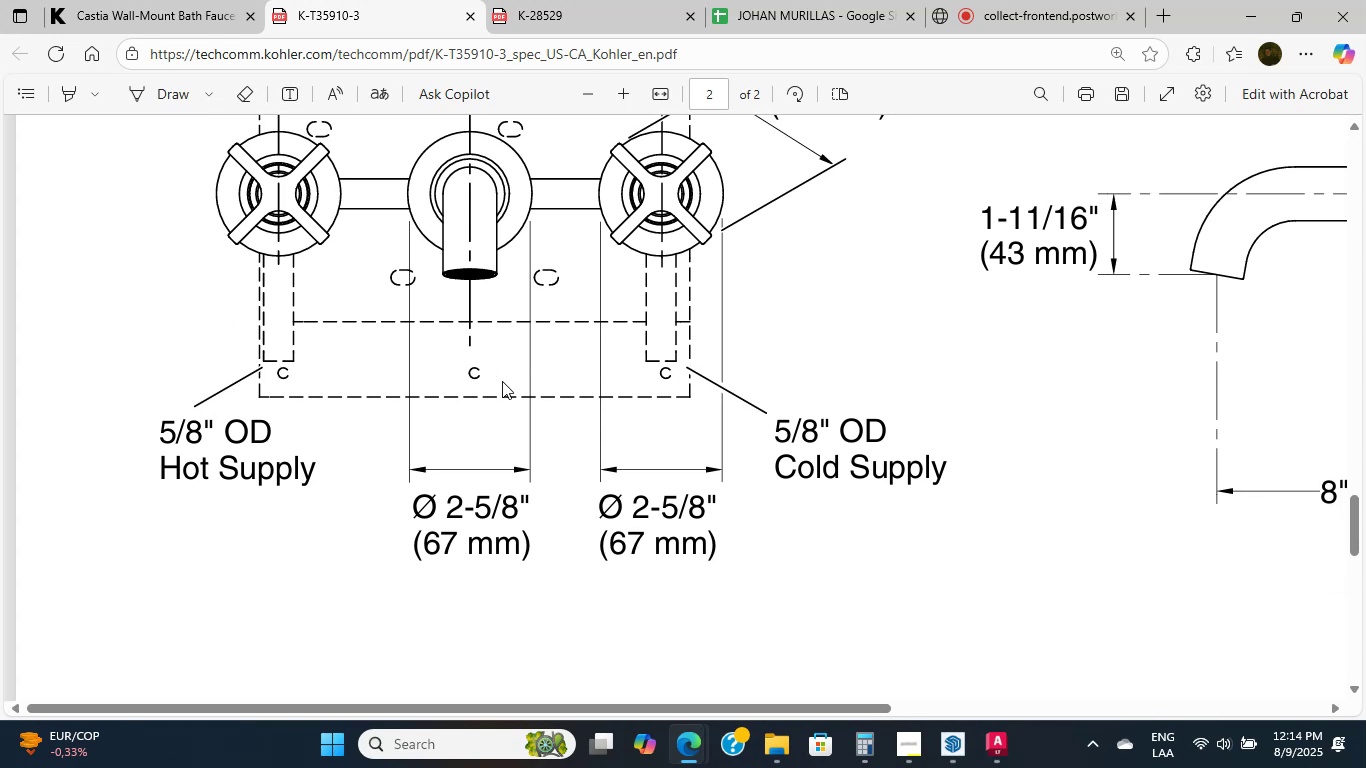 
double_click([502, 381])
 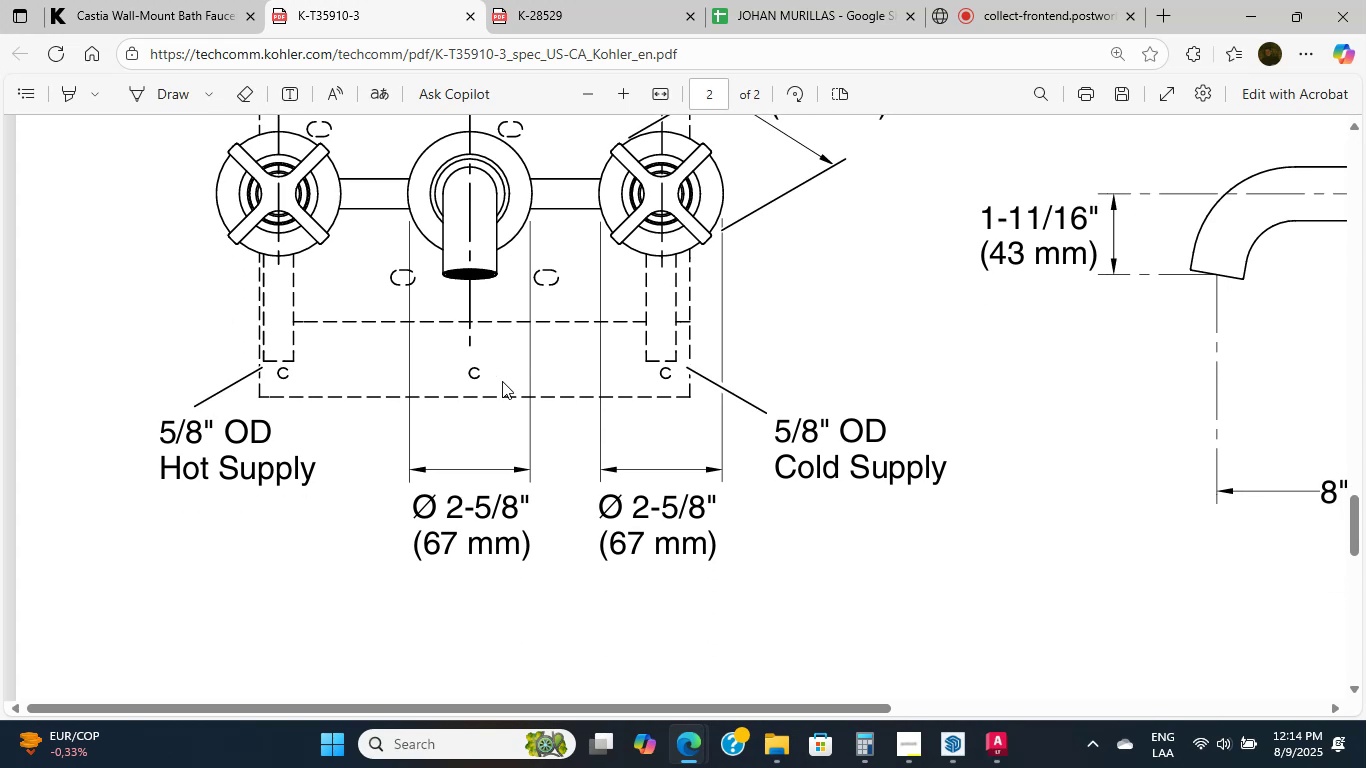 
triple_click([502, 381])
 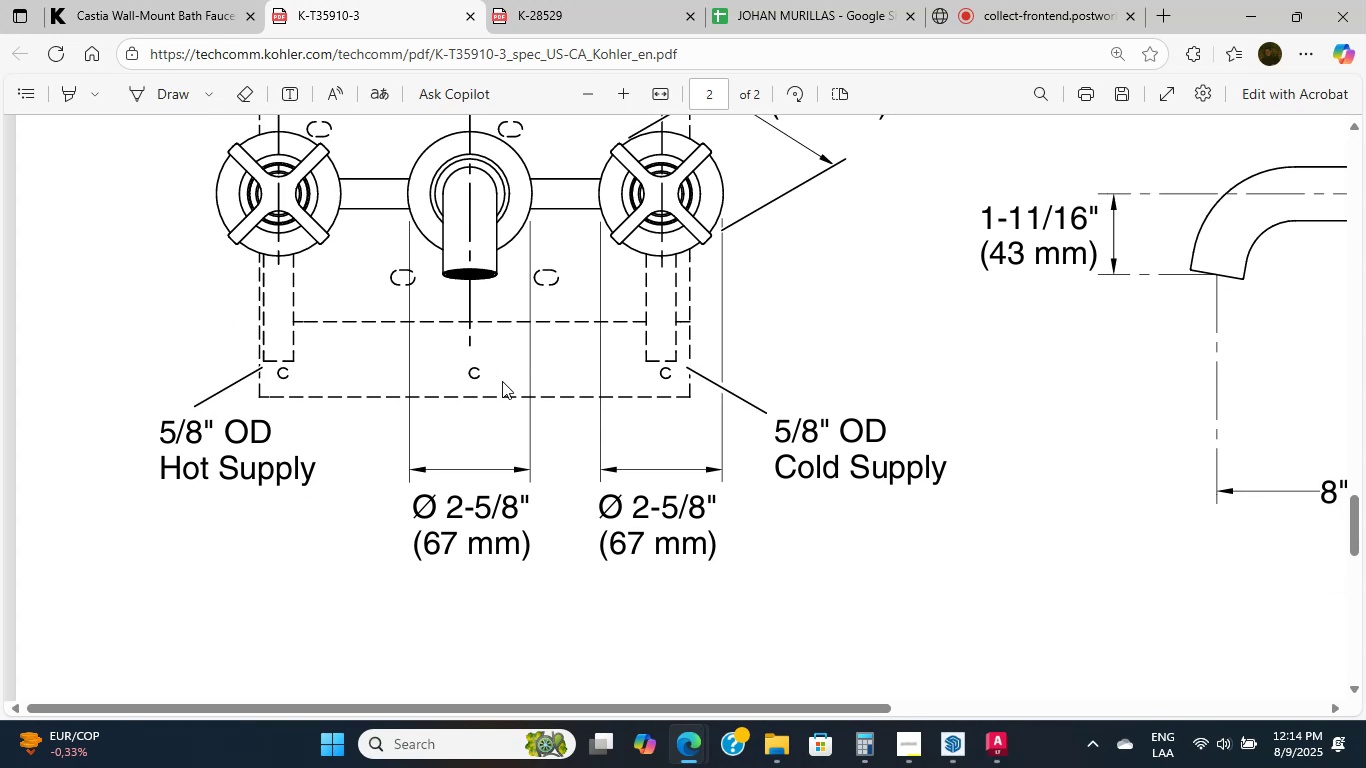 
triple_click([502, 381])
 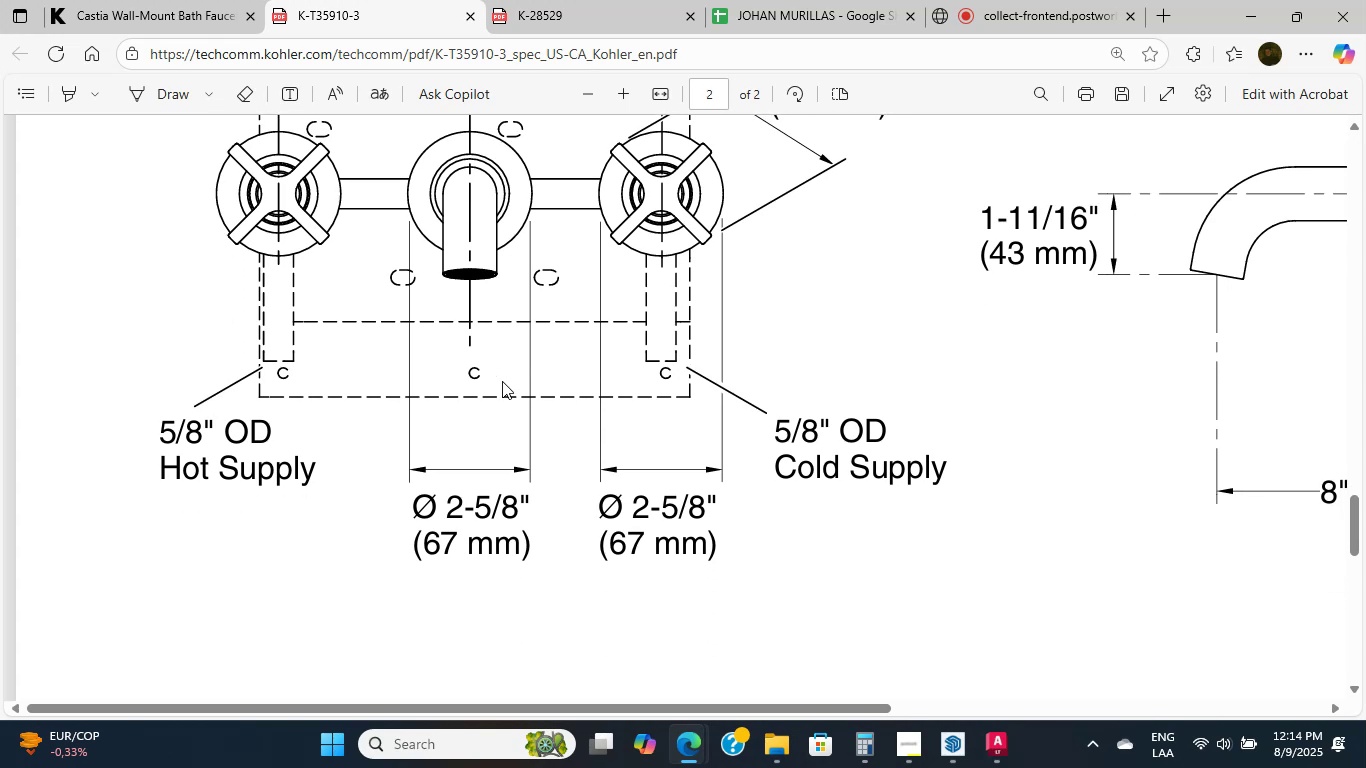 
triple_click([502, 381])
 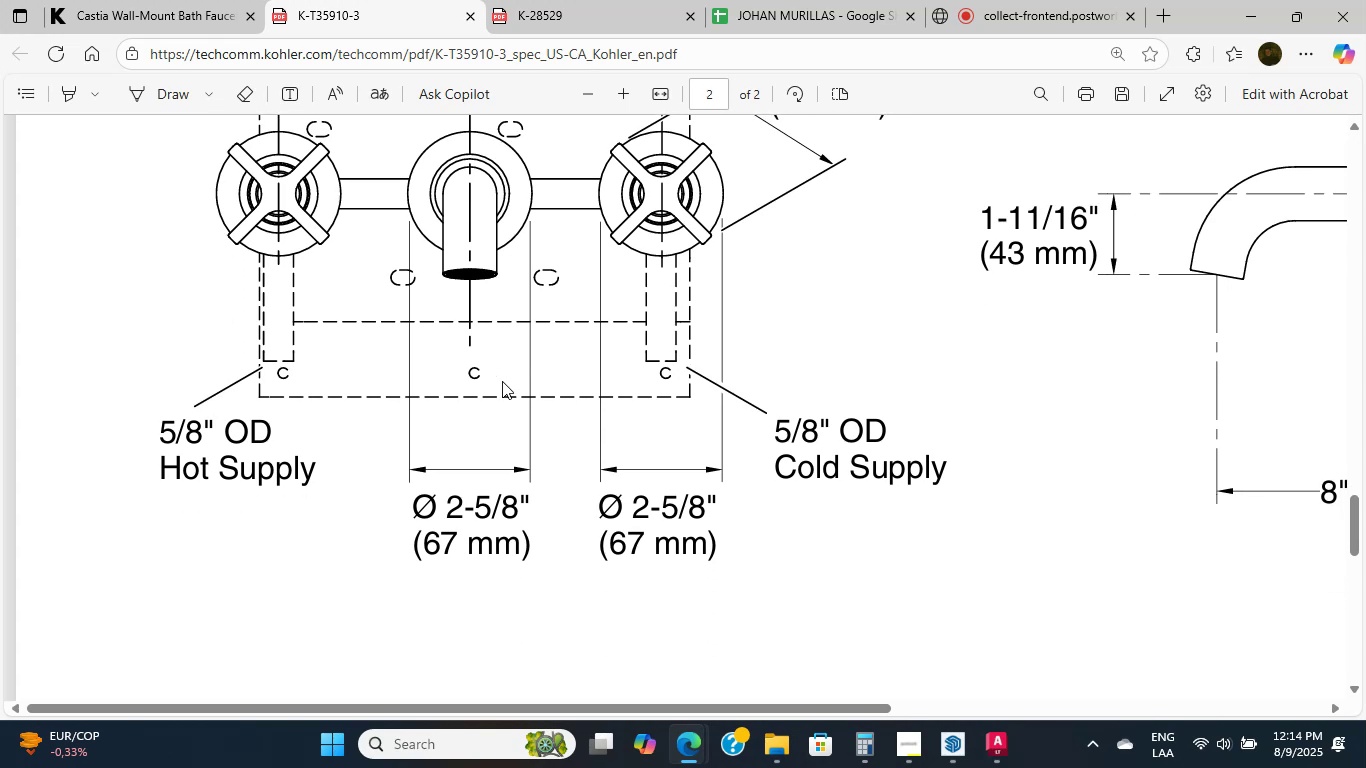 
triple_click([502, 381])
 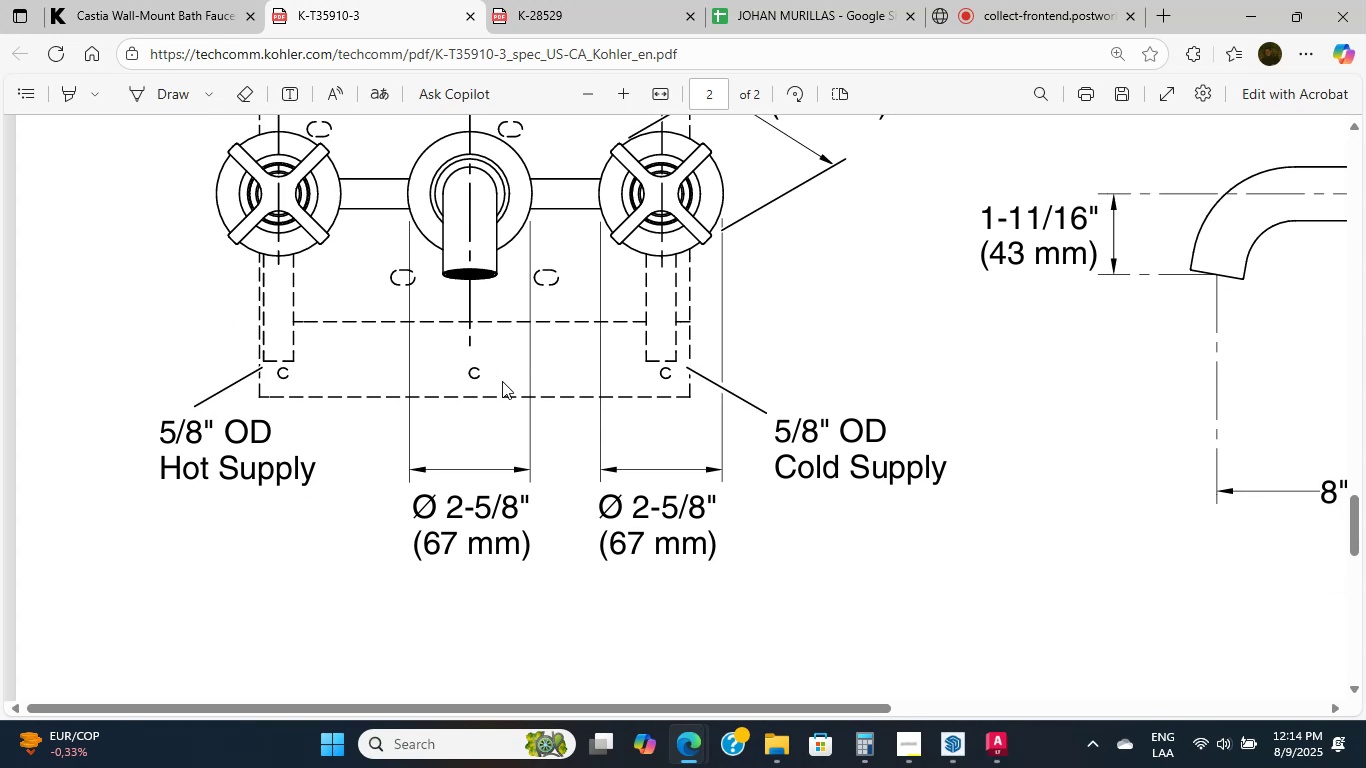 
triple_click([502, 381])
 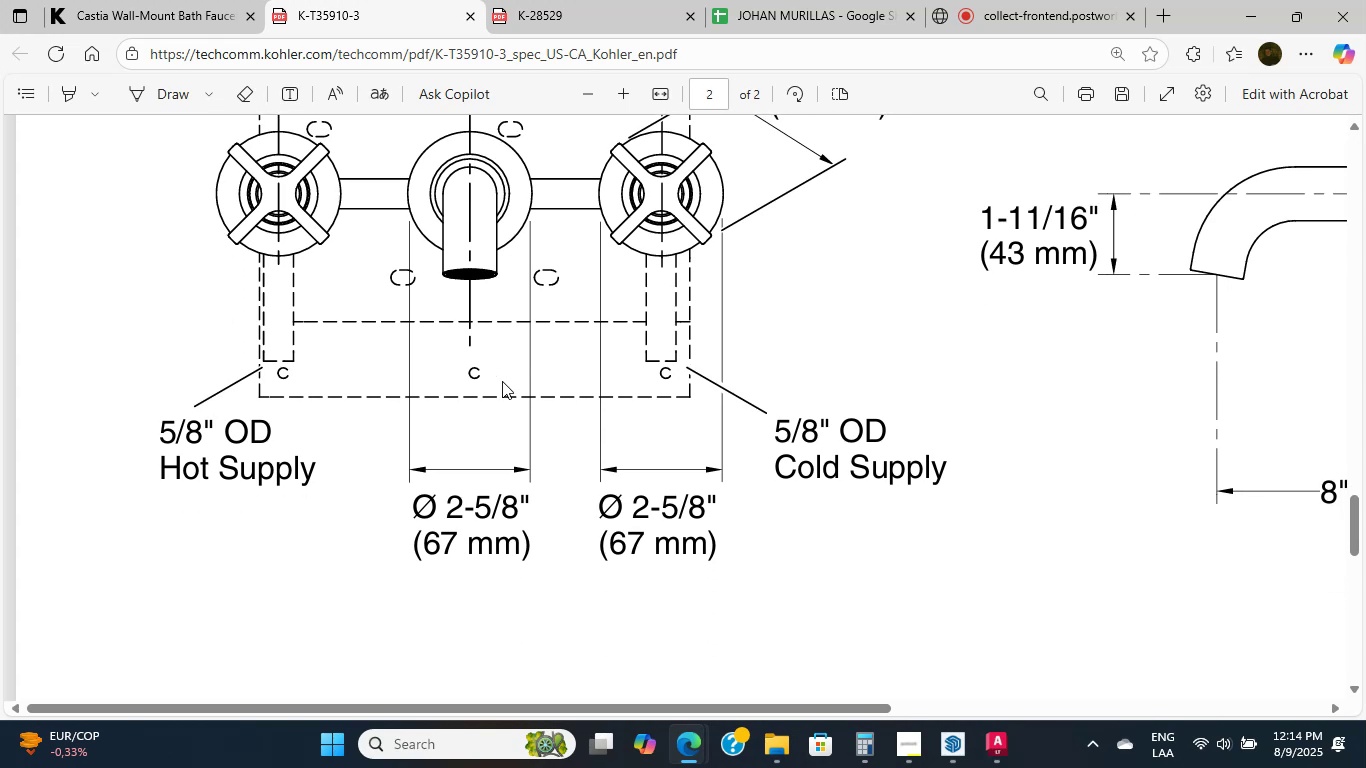 
triple_click([502, 381])
 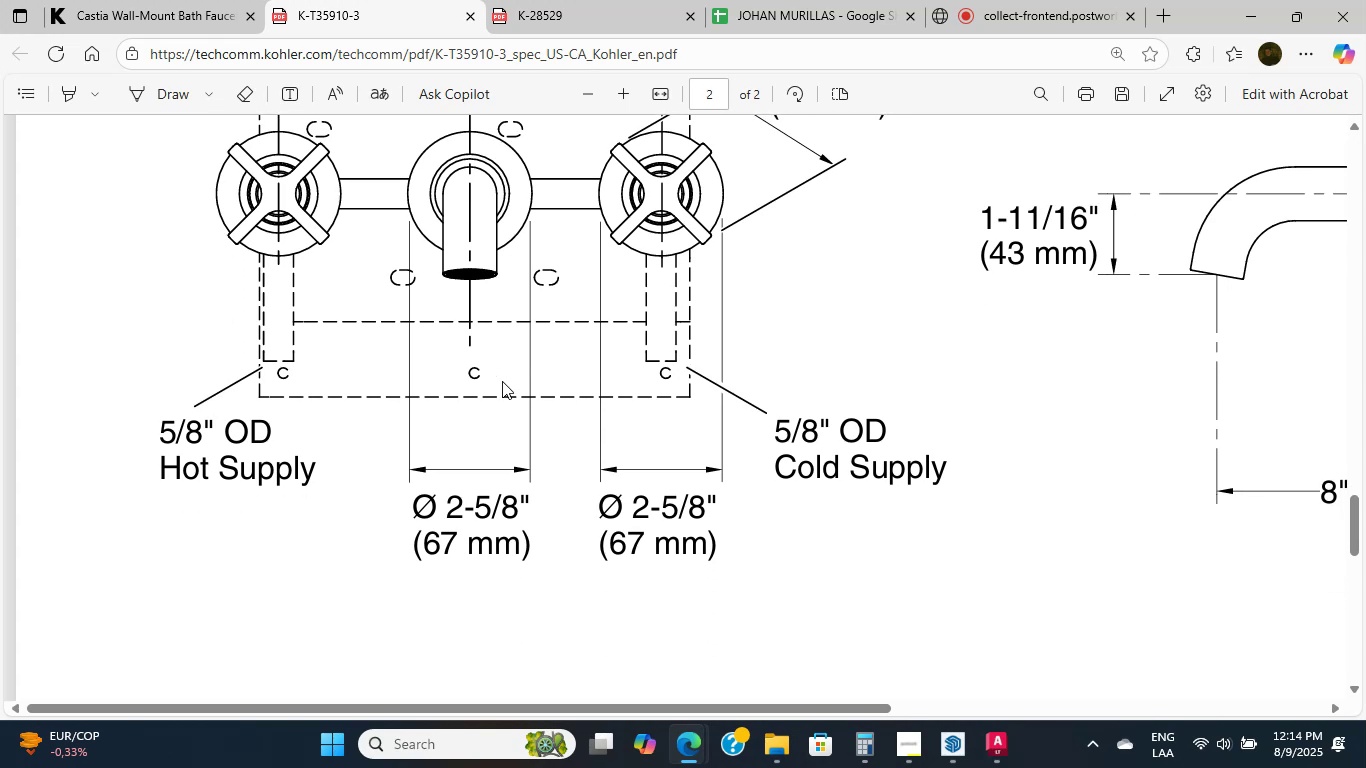 
triple_click([502, 381])
 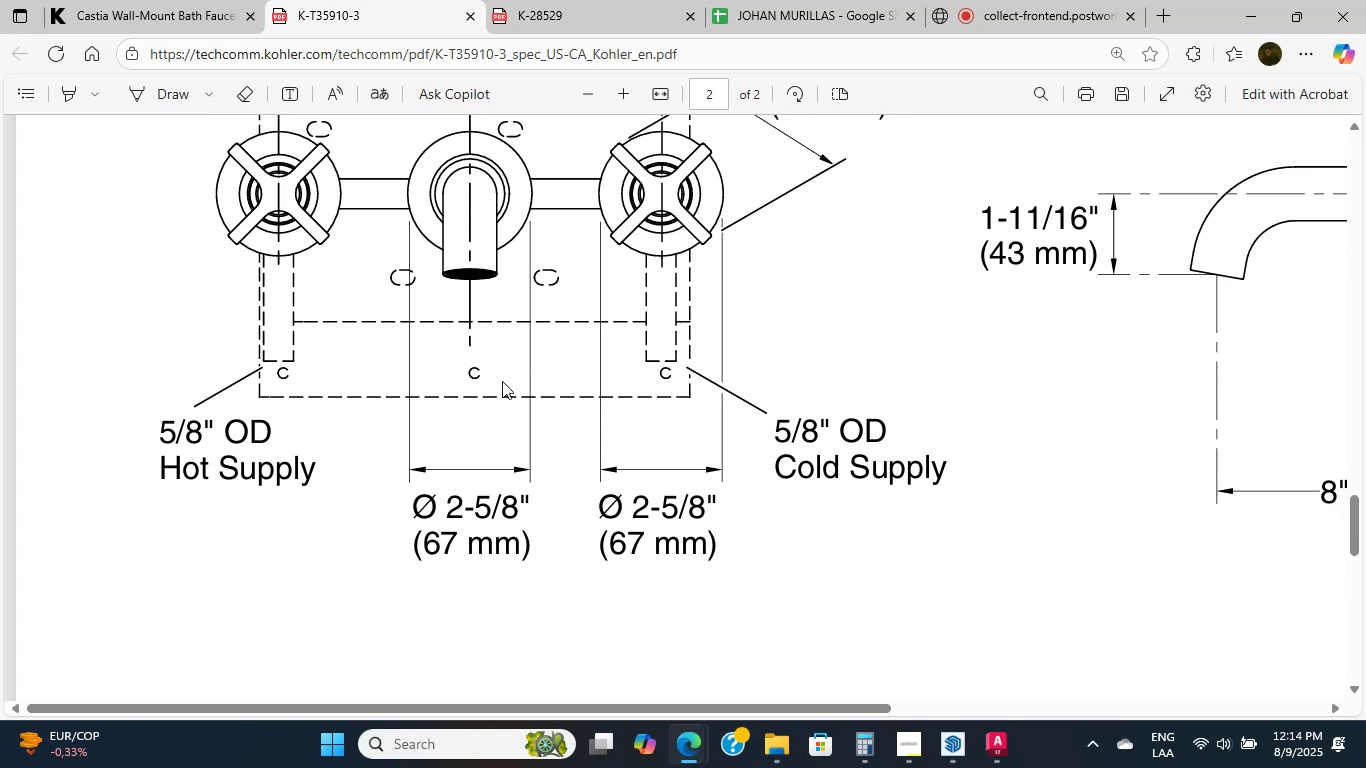 
triple_click([502, 381])
 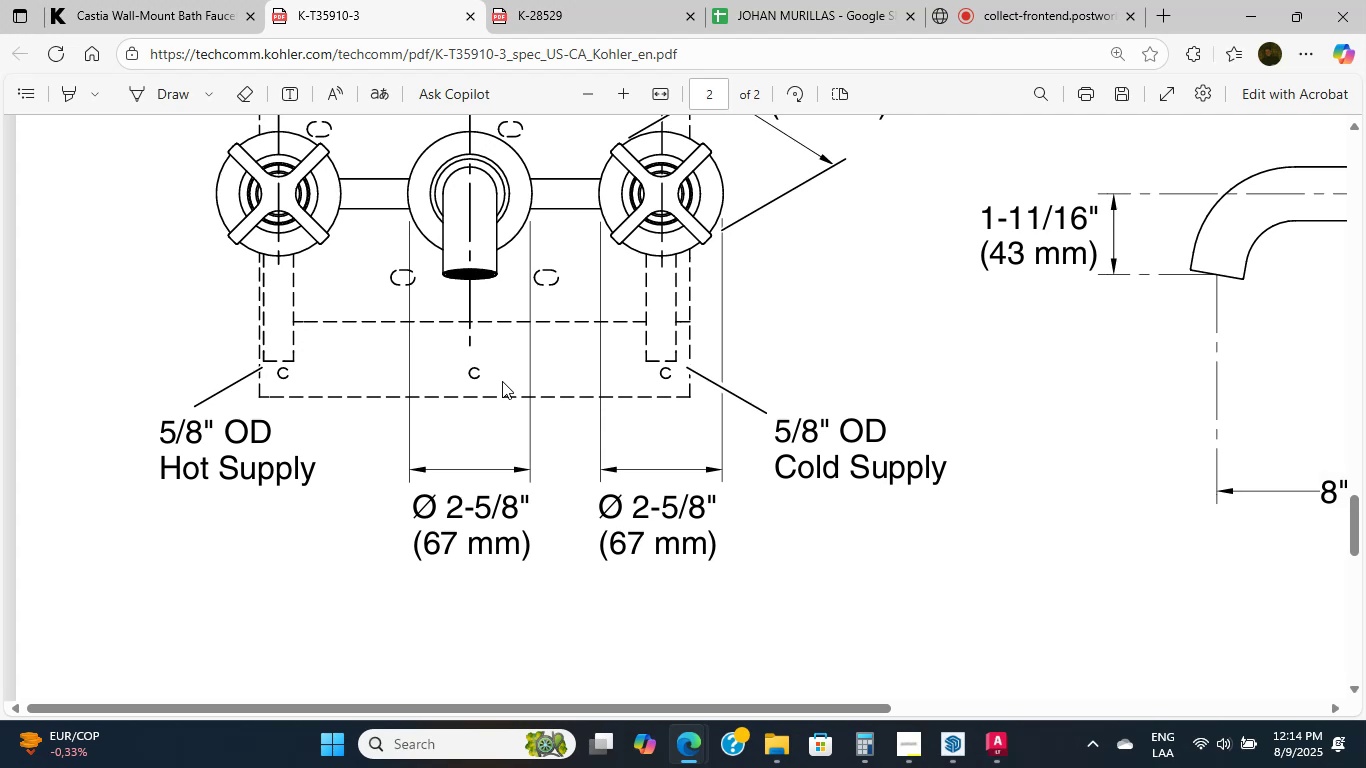 
wait(5.59)
 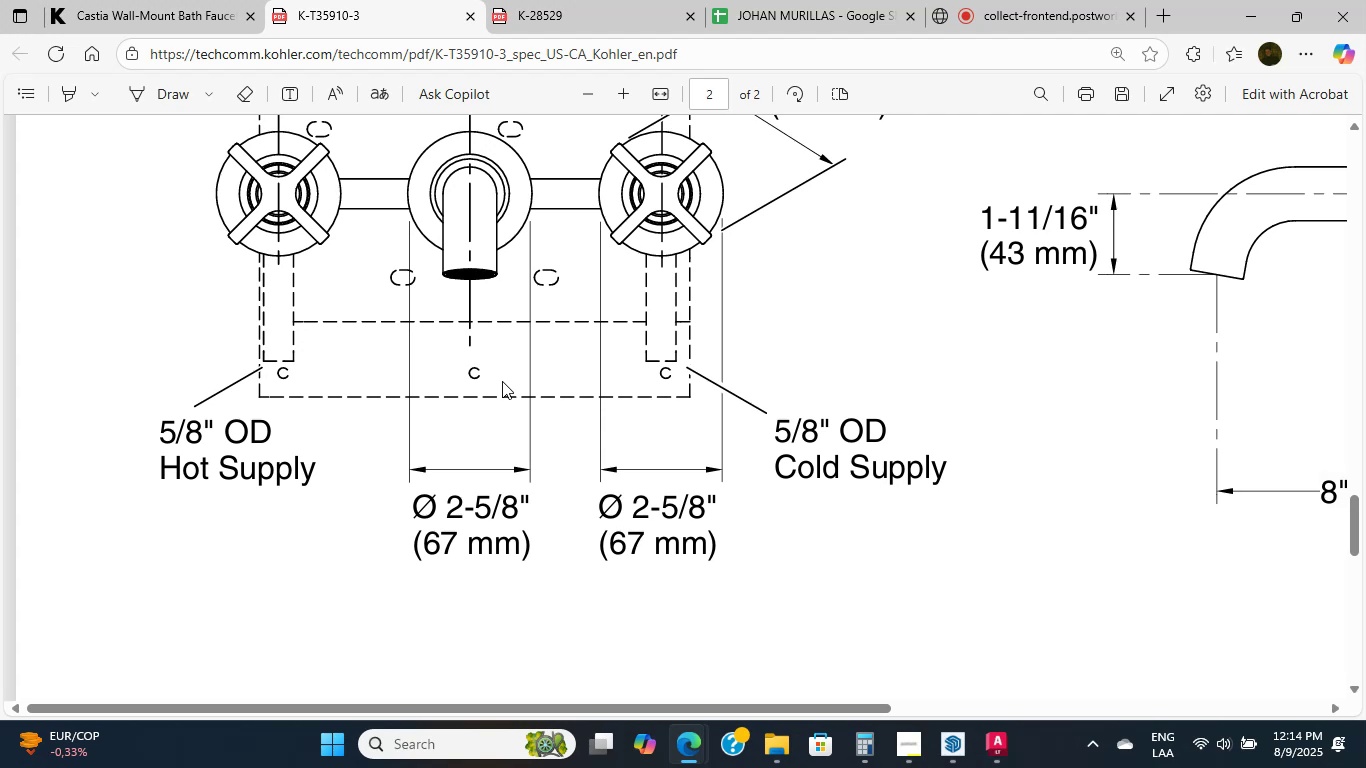 
double_click([502, 381])
 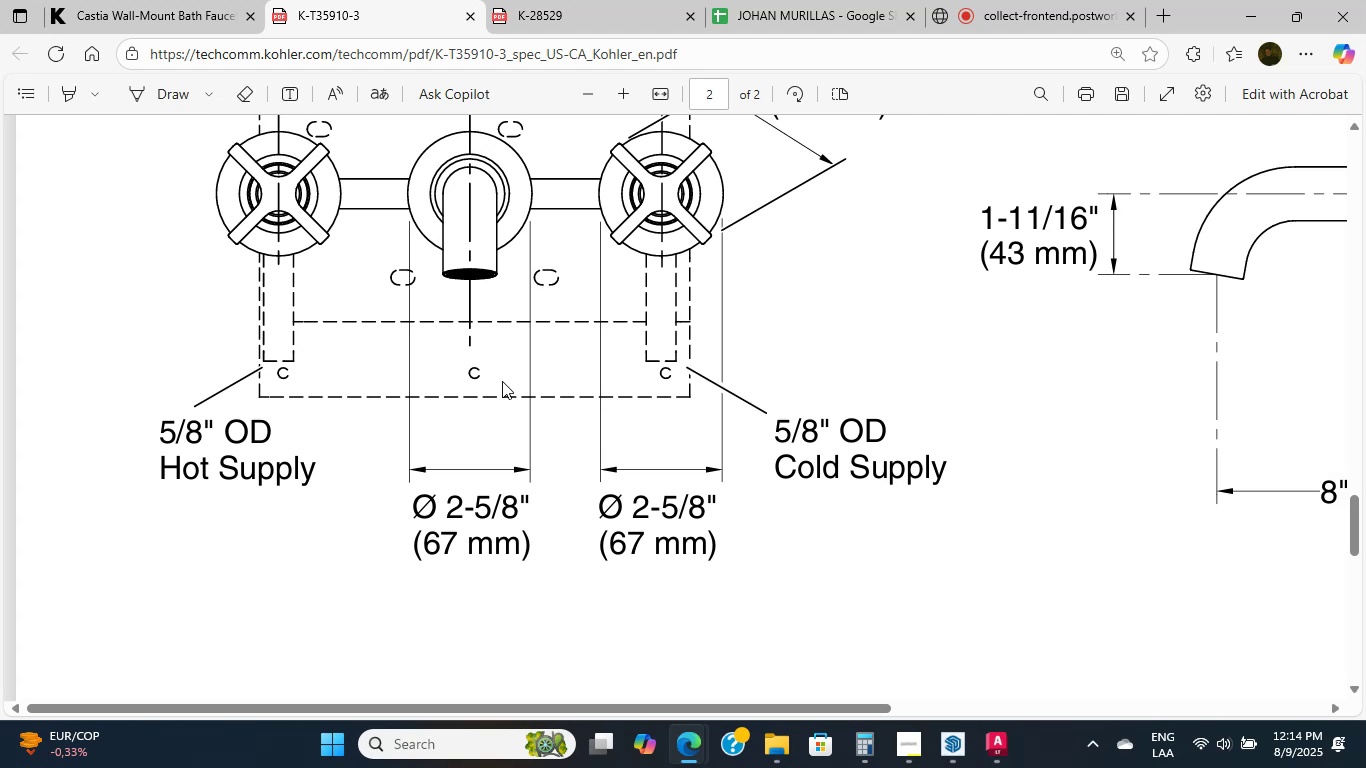 
wait(5.34)
 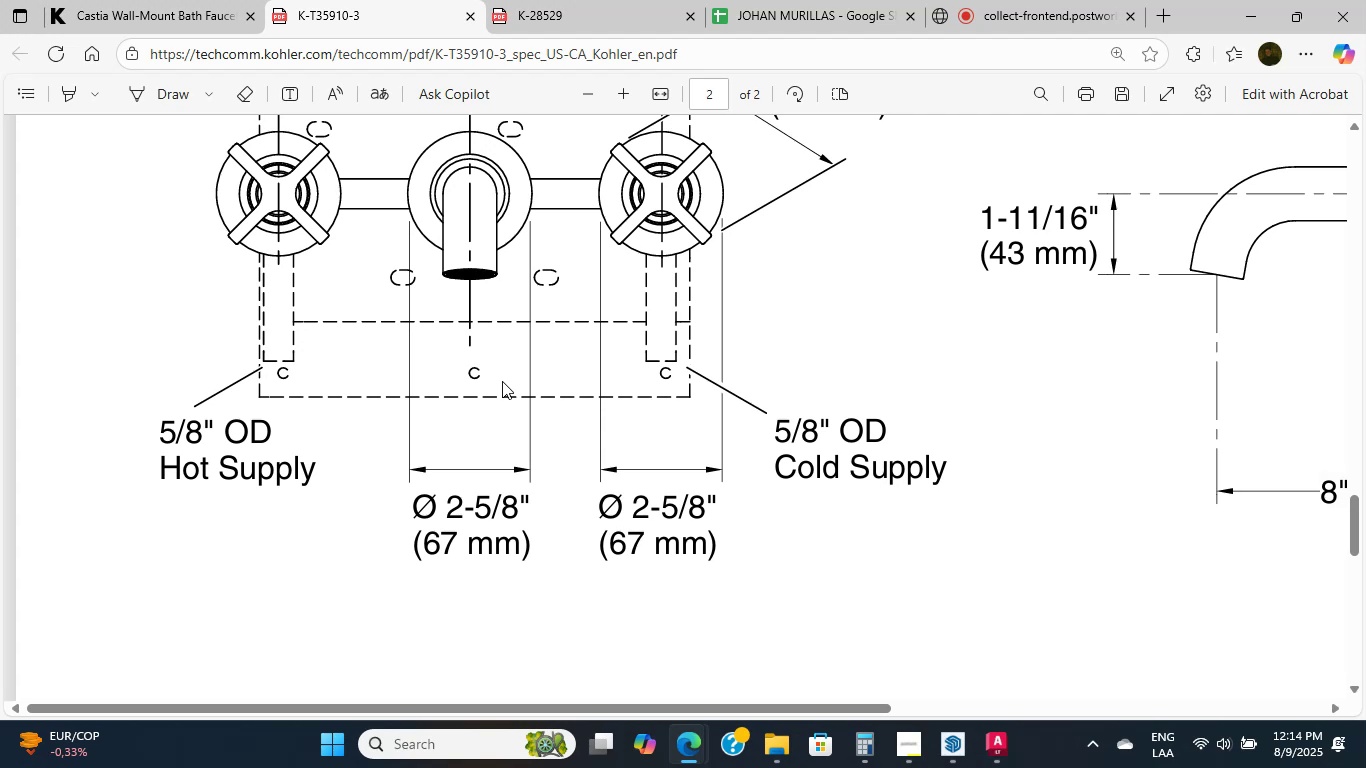 
double_click([502, 381])
 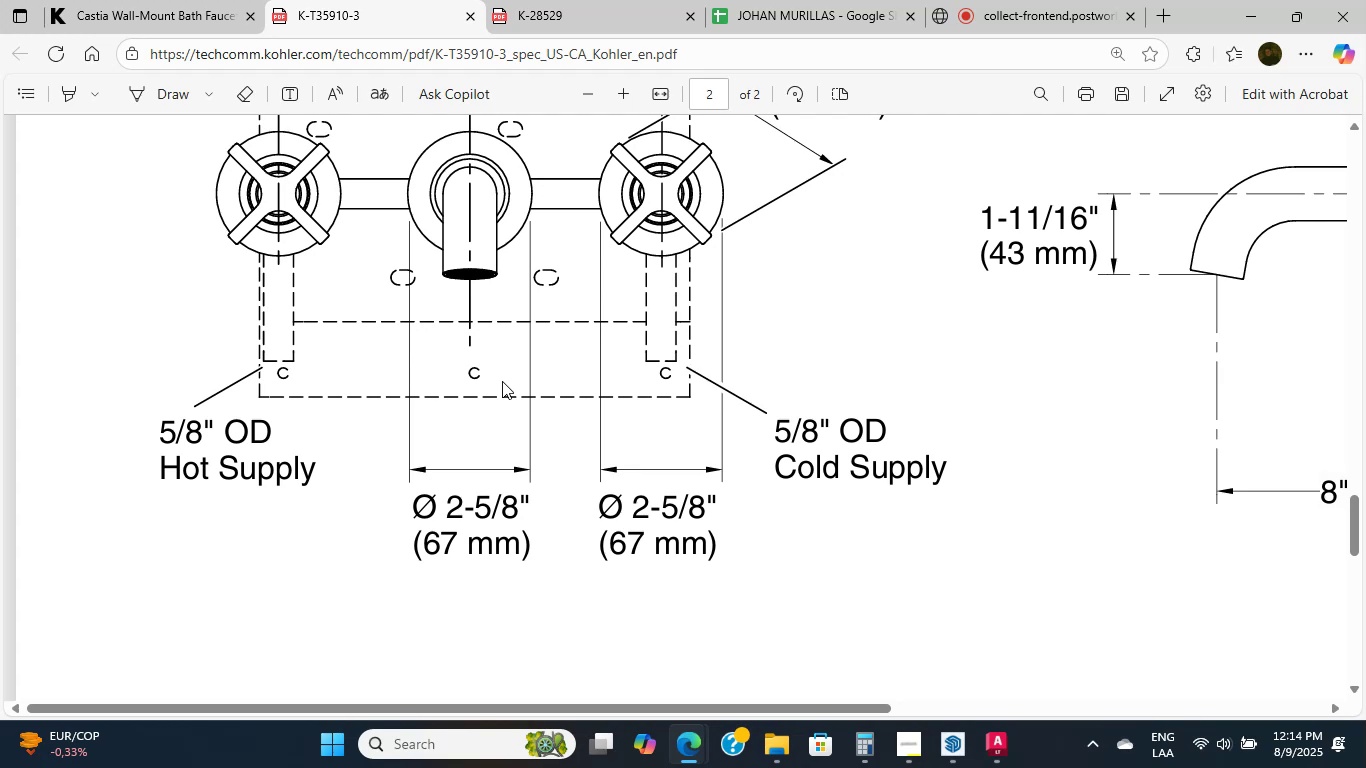 
triple_click([502, 381])
 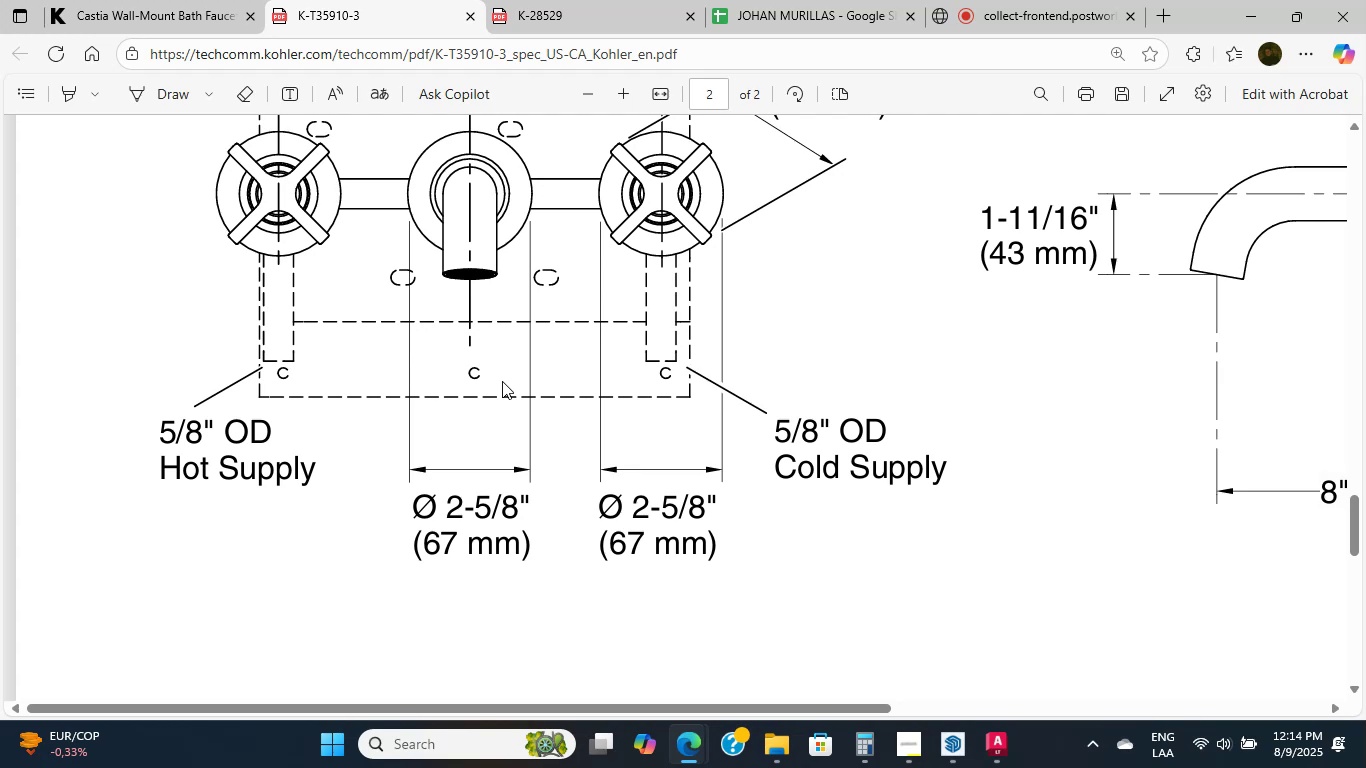 
wait(5.3)
 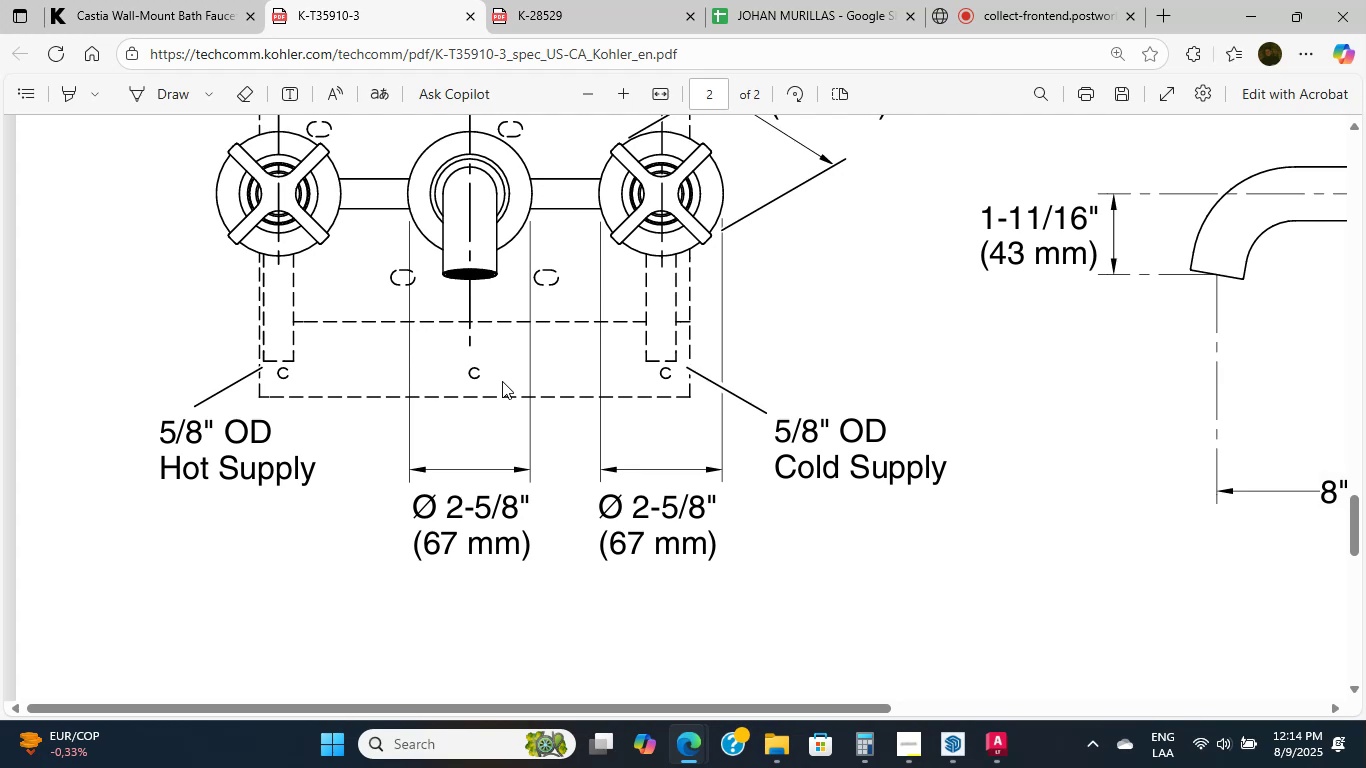 
scroll: coordinate [502, 381], scroll_direction: down, amount: 7.0
 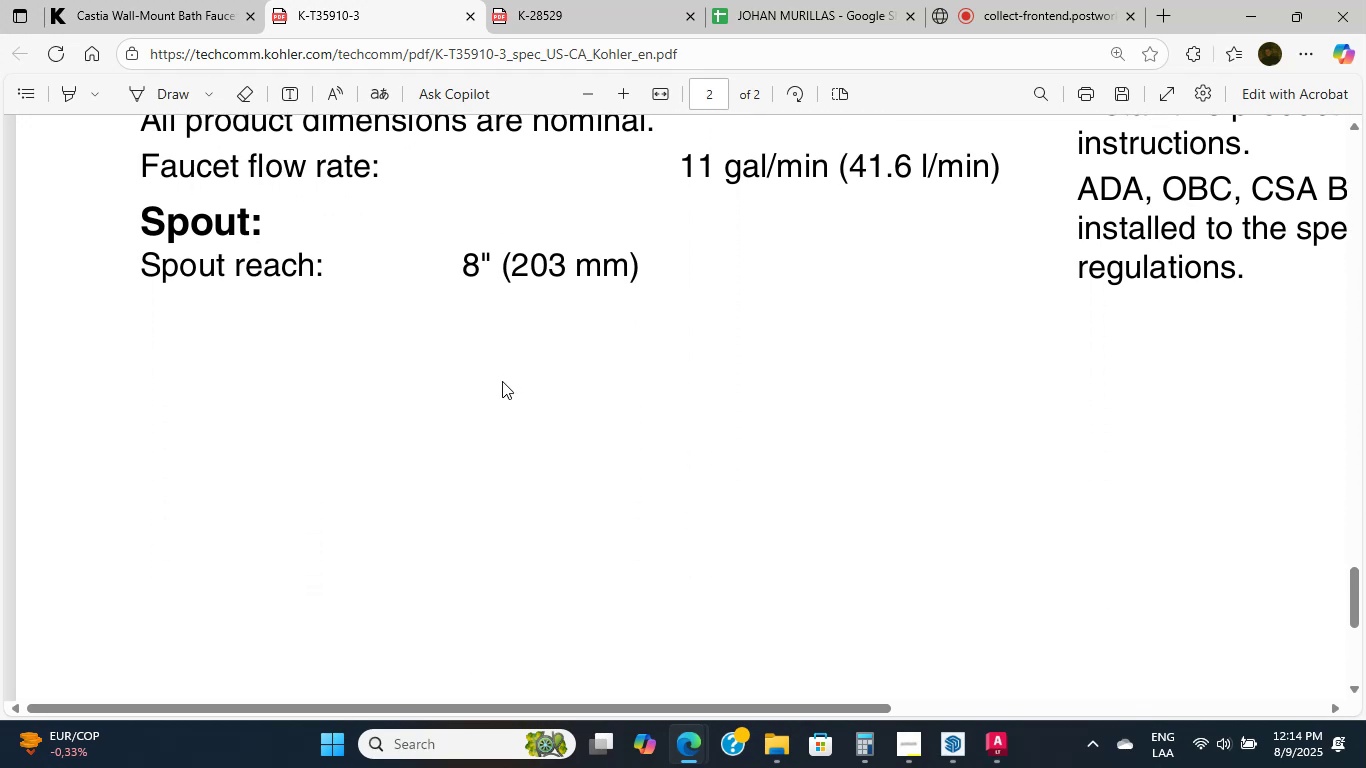 
scroll: coordinate [502, 381], scroll_direction: up, amount: 1.0
 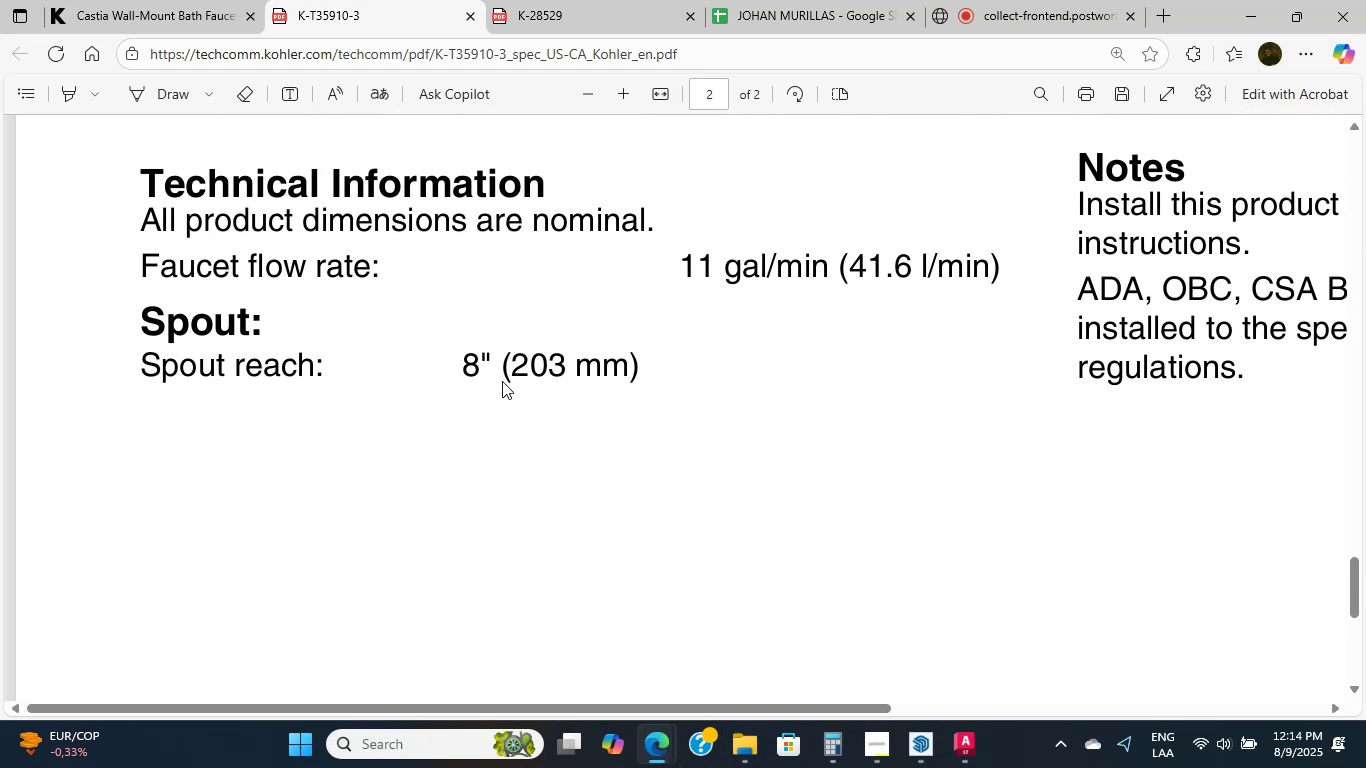 
double_click([502, 381])
 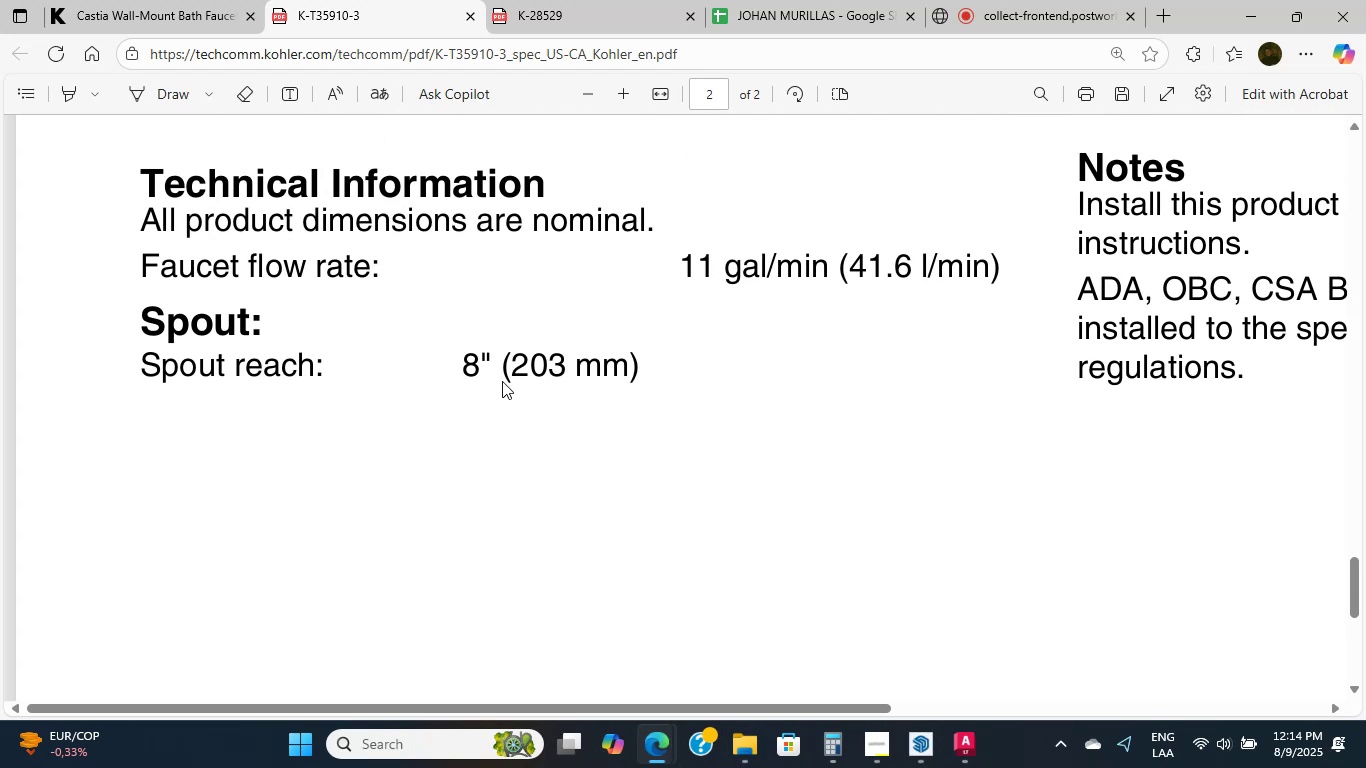 
scroll: coordinate [502, 381], scroll_direction: down, amount: 6.0
 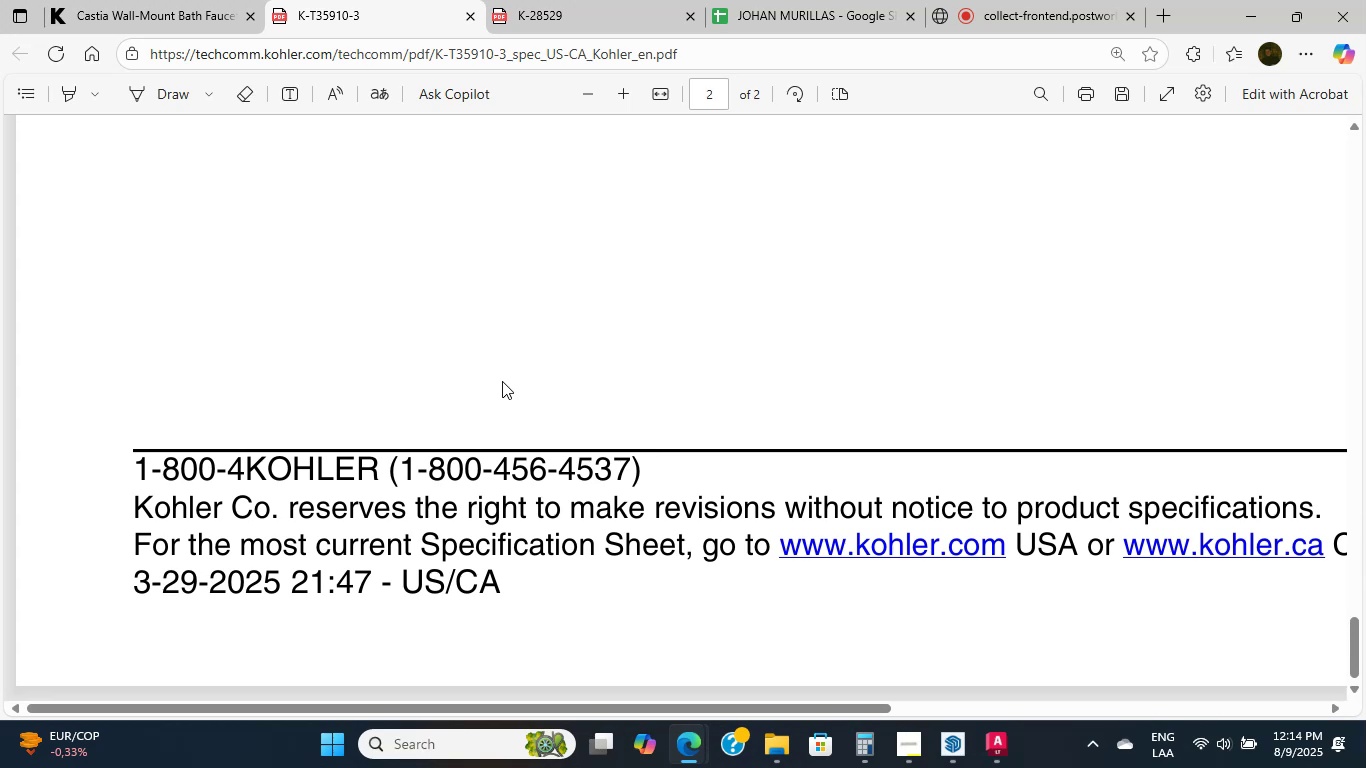 
scroll: coordinate [502, 381], scroll_direction: down, amount: 1.0
 